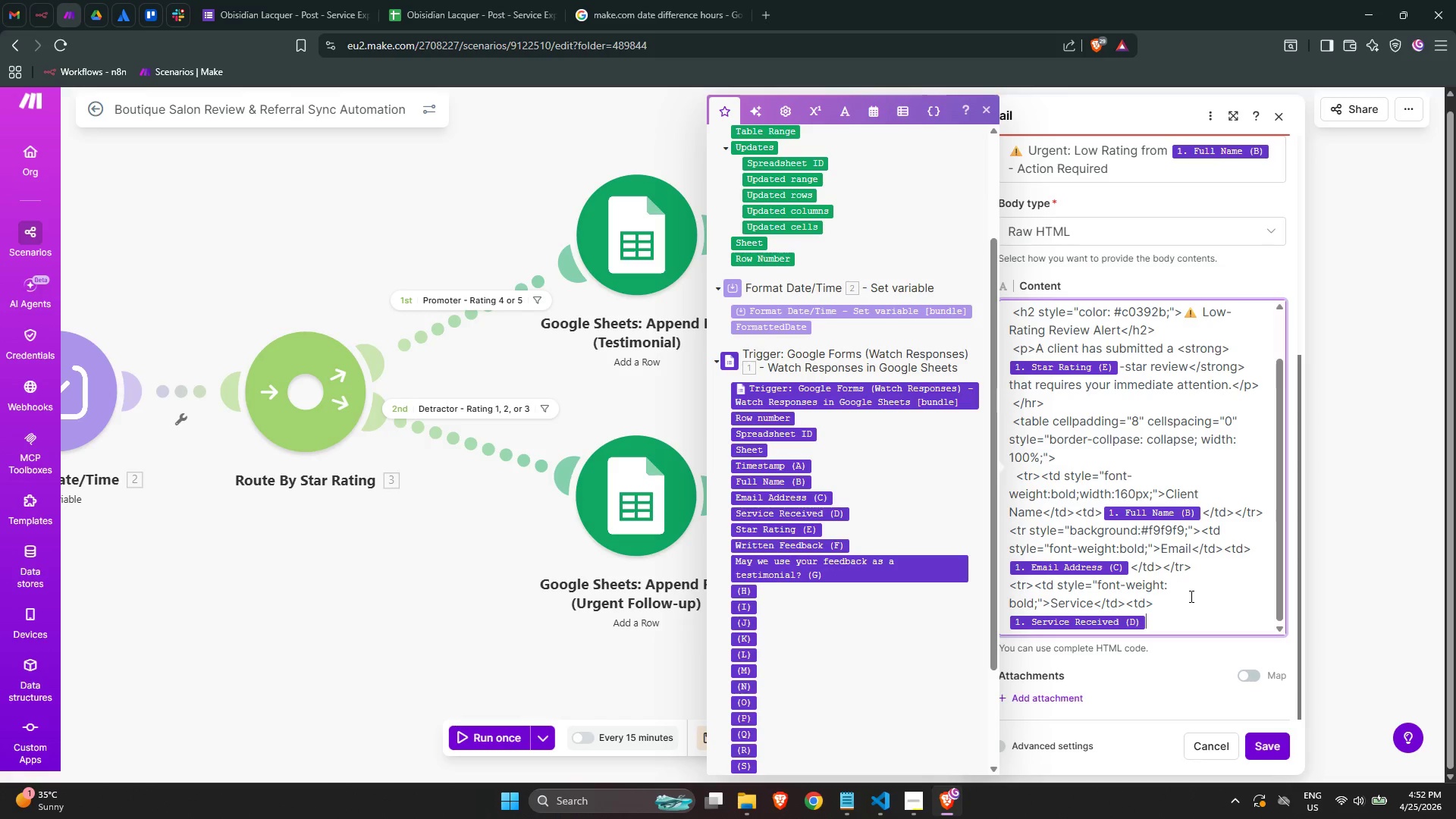 
key(ArrowRight)
 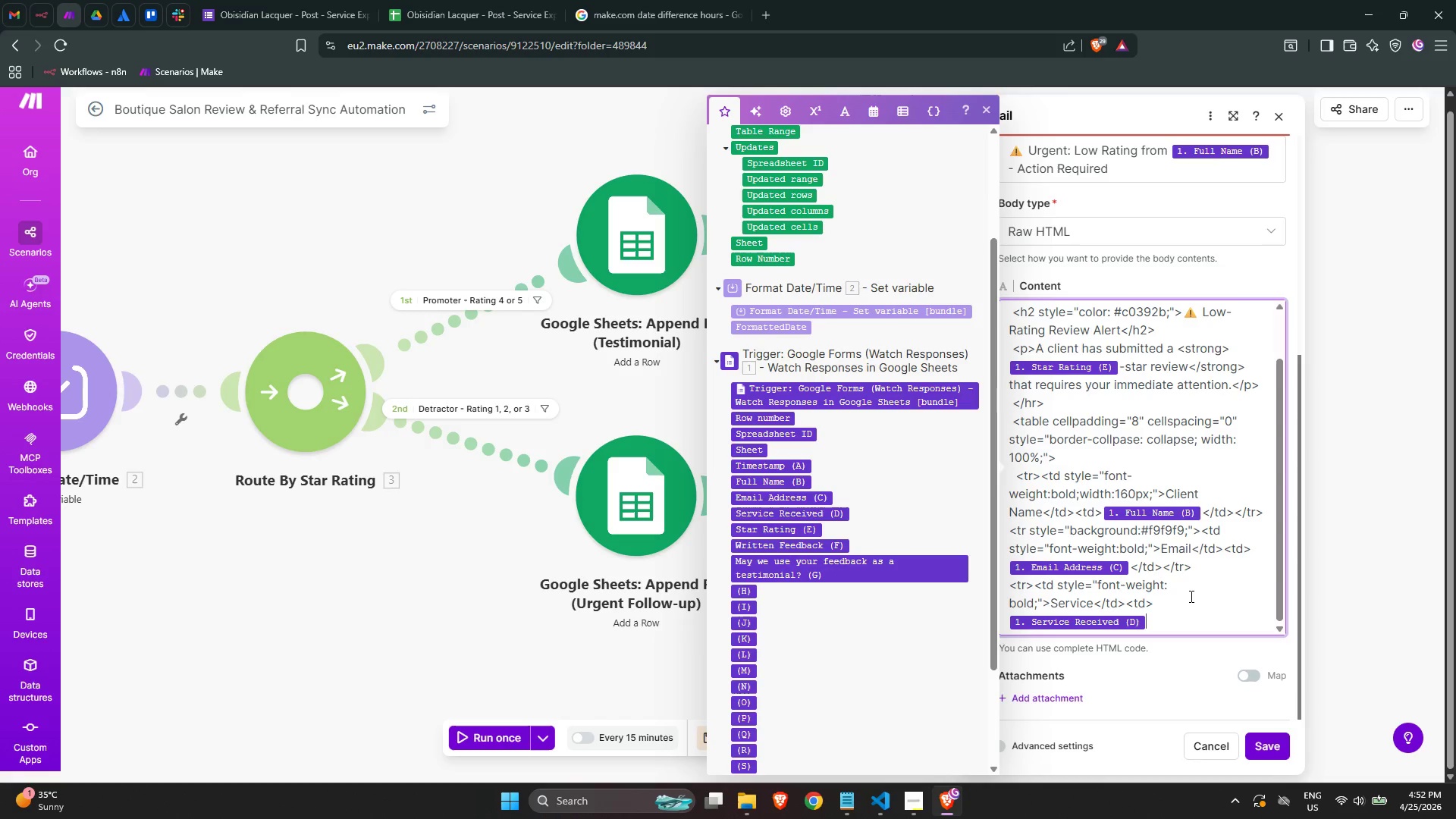 
key(ArrowRight)
 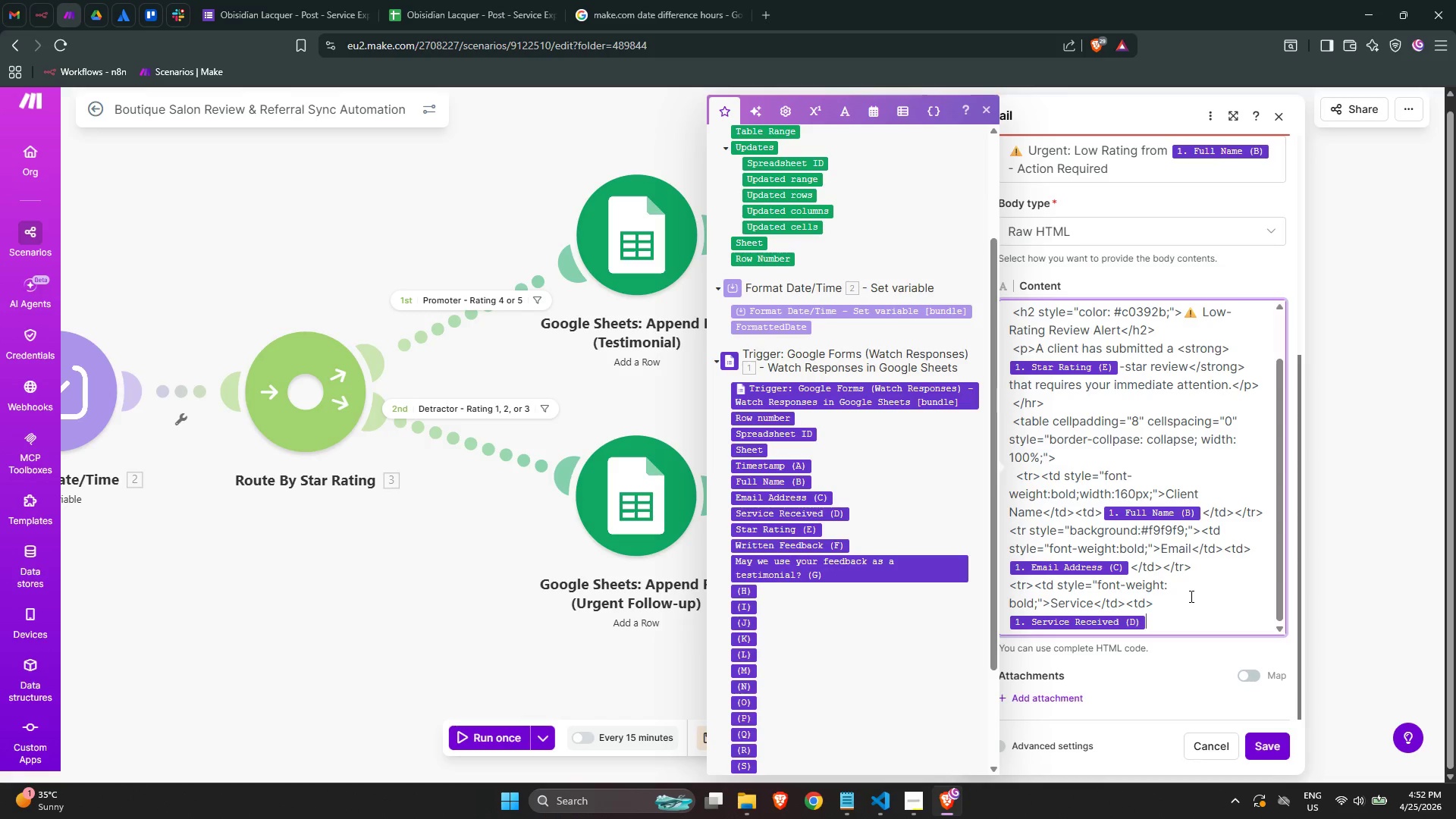 
key(ArrowRight)
 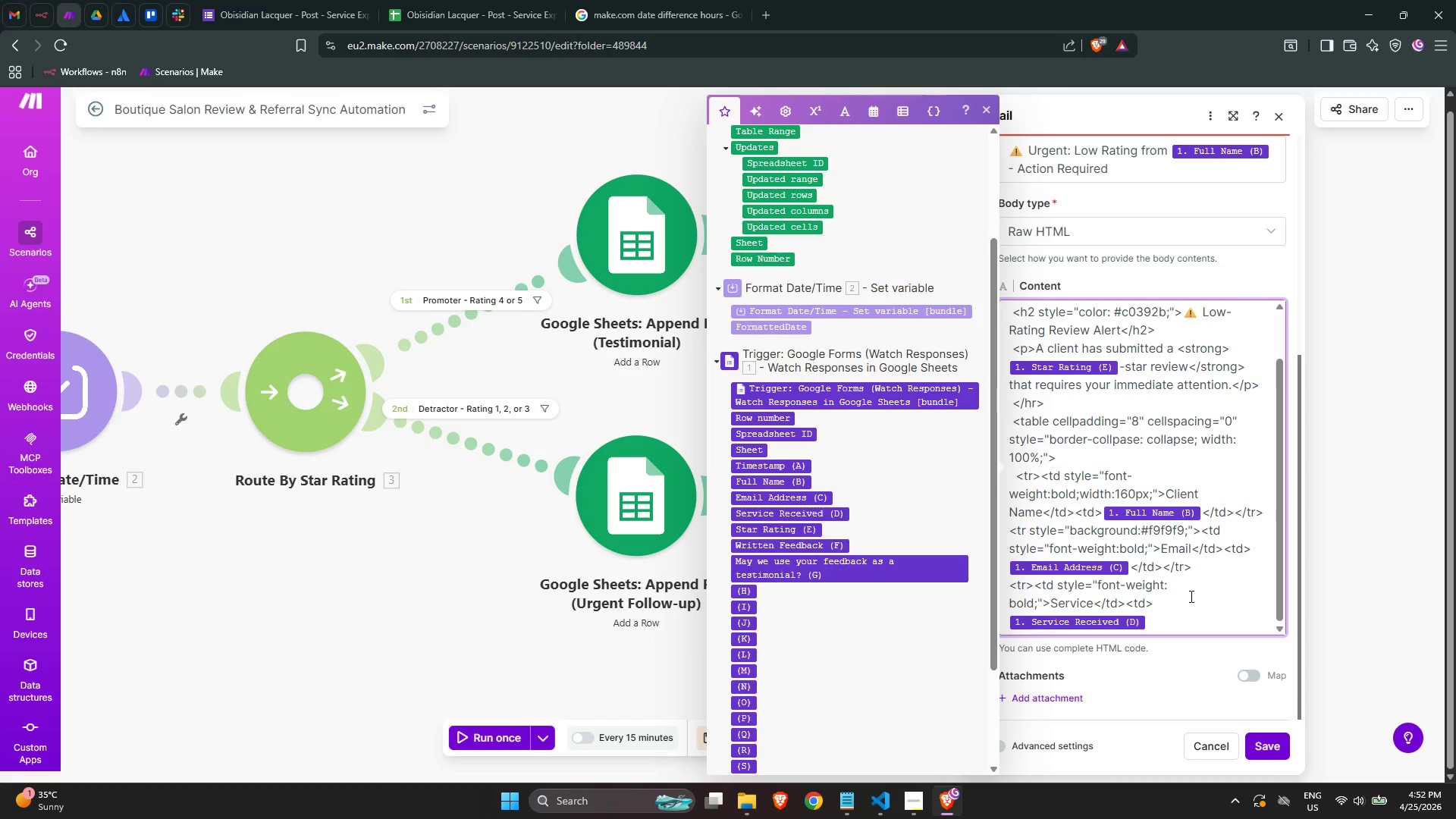 
key(Control+ControlLeft)
 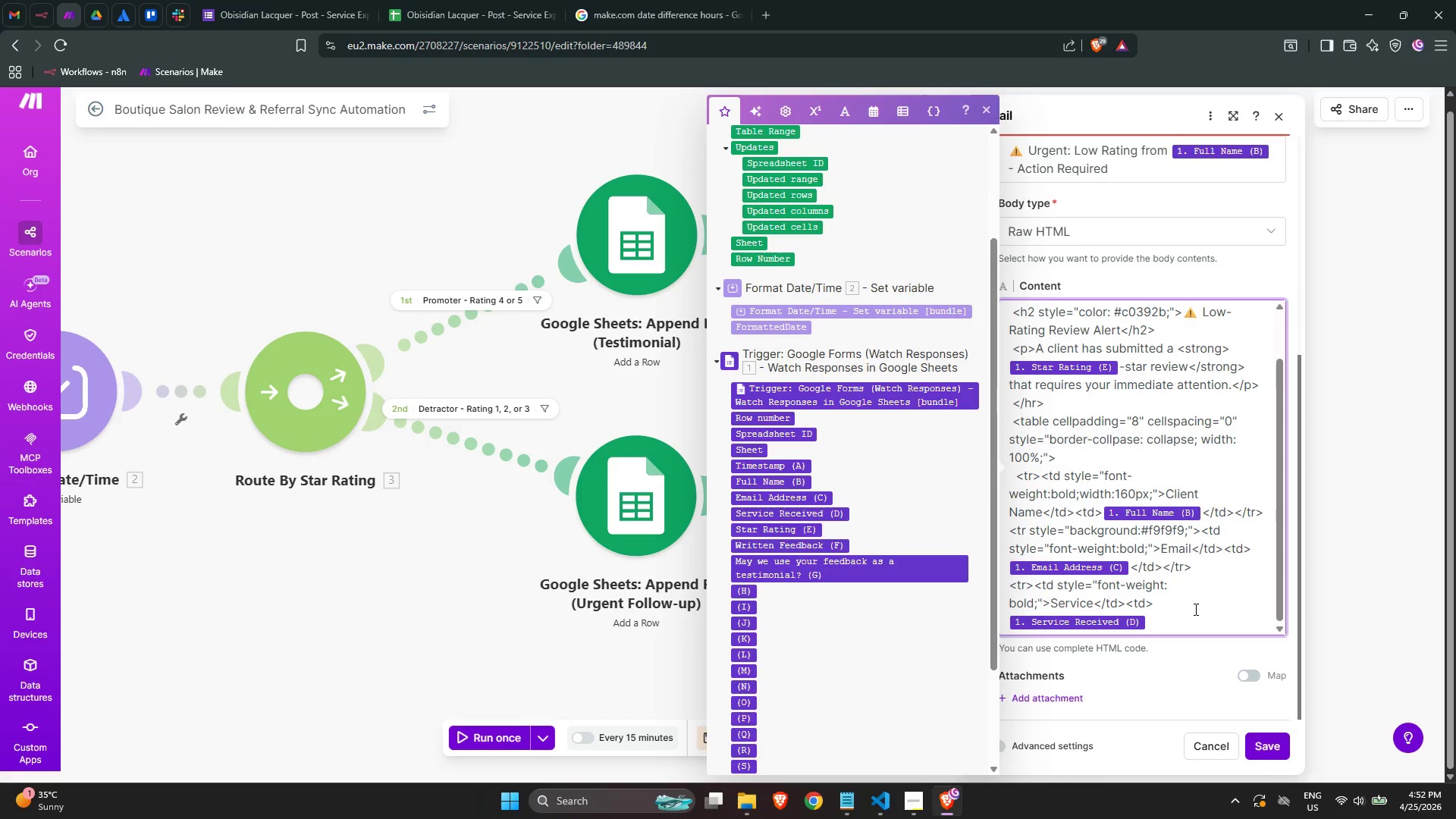 
key(Control+ArrowRight)
 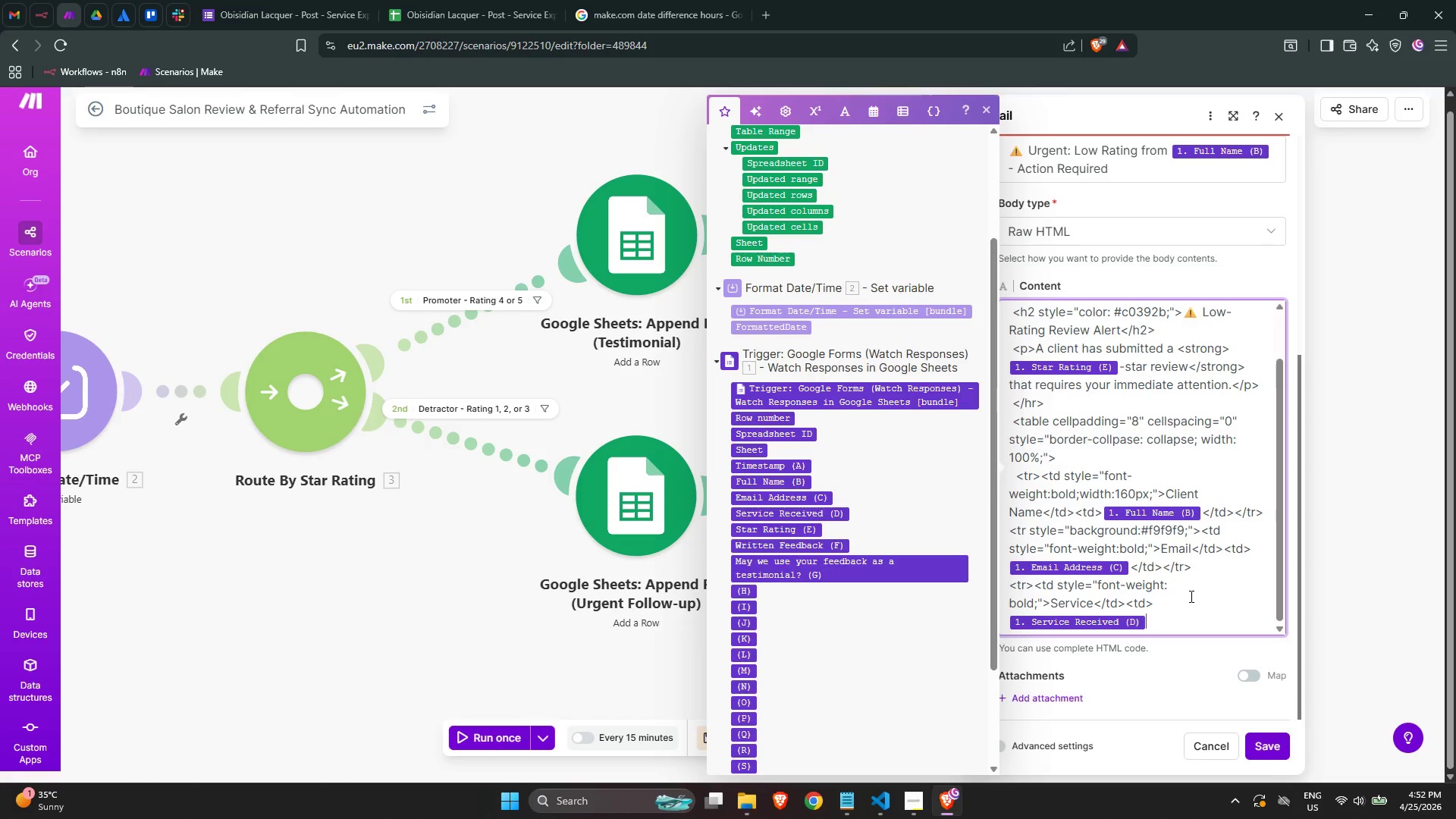 
type(</)
key(Backspace)
type(td></)
key(Backspace)
type(tr>)
 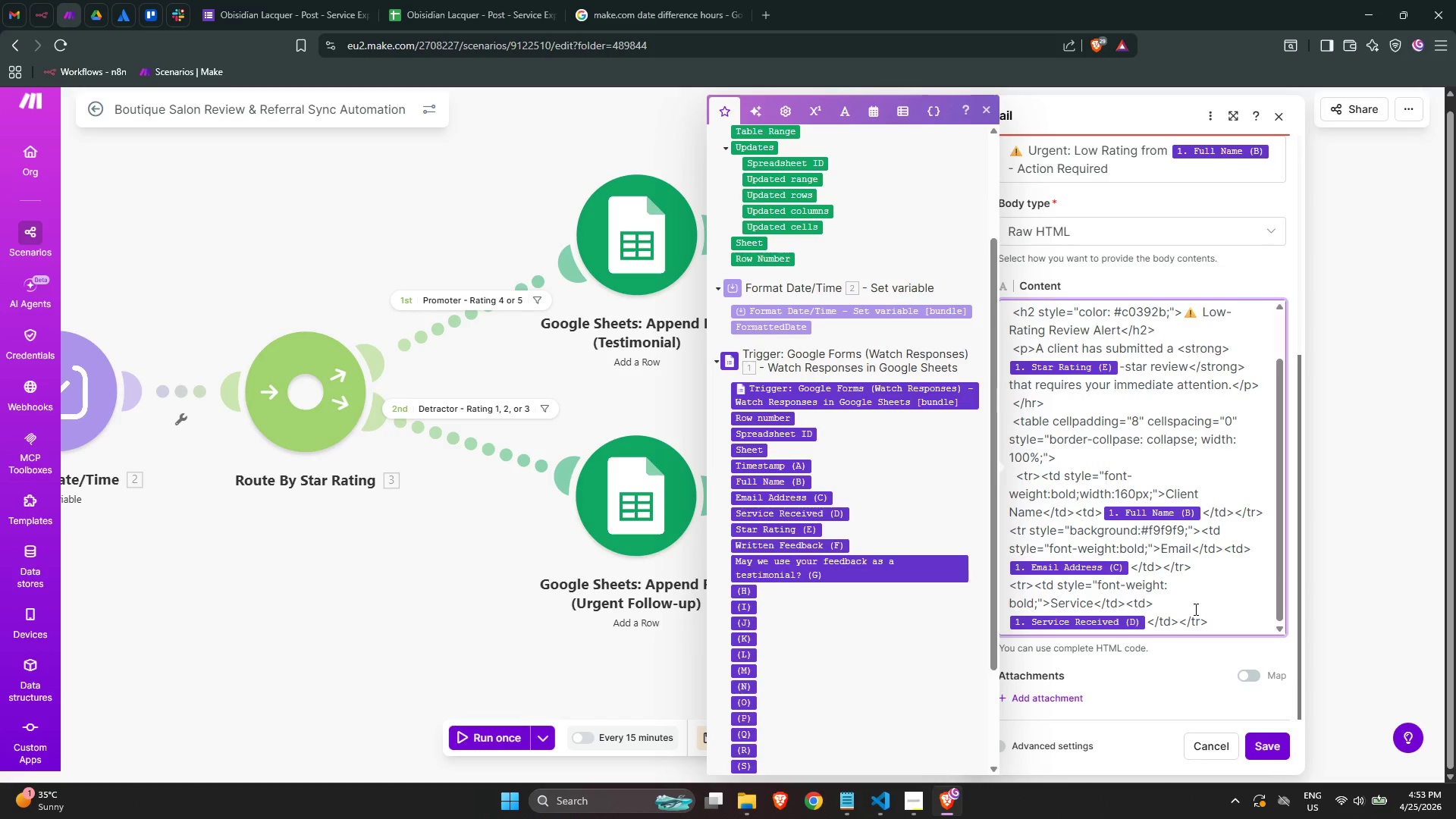 
wait(8.88)
 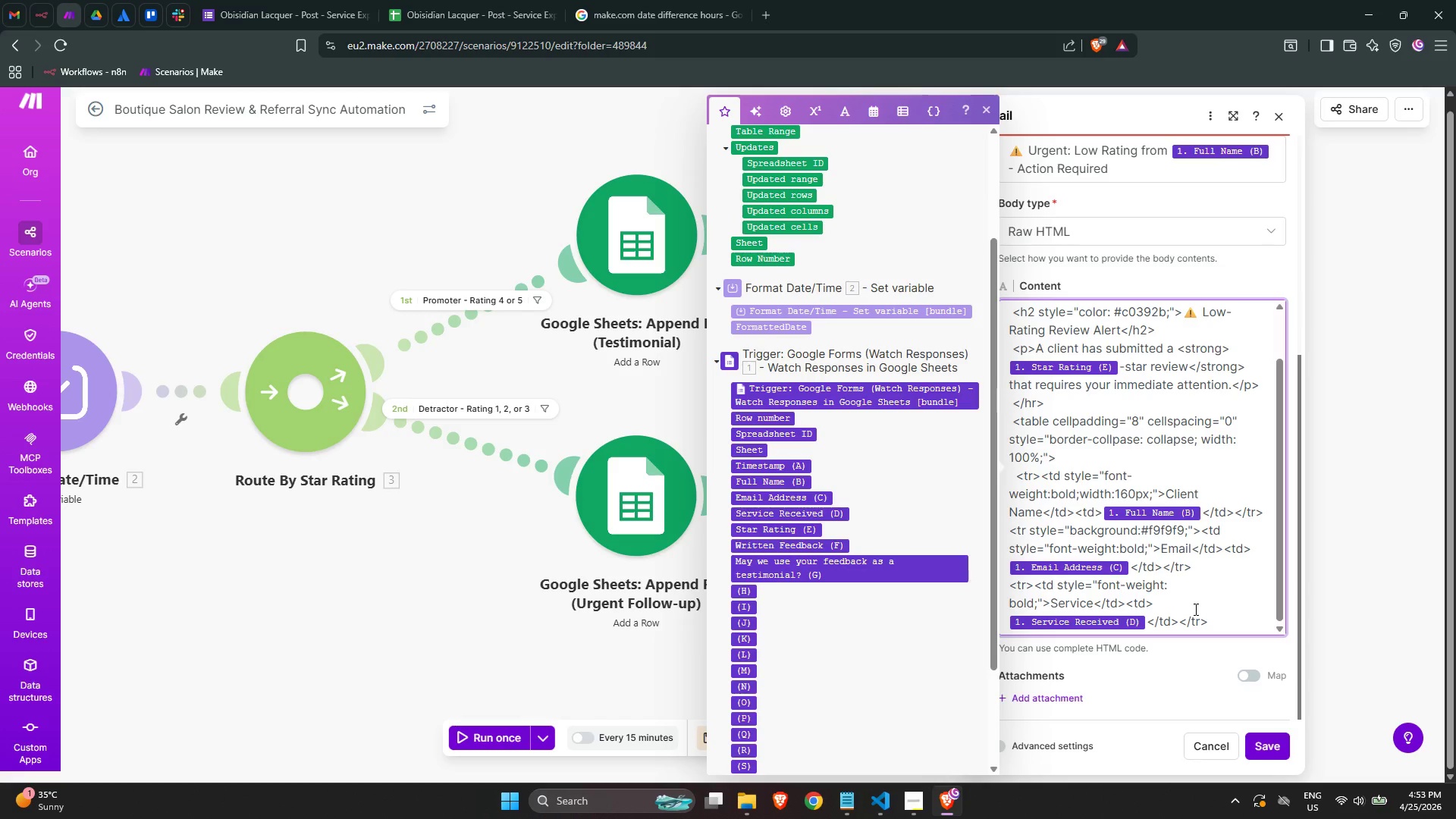 
key(Enter)
 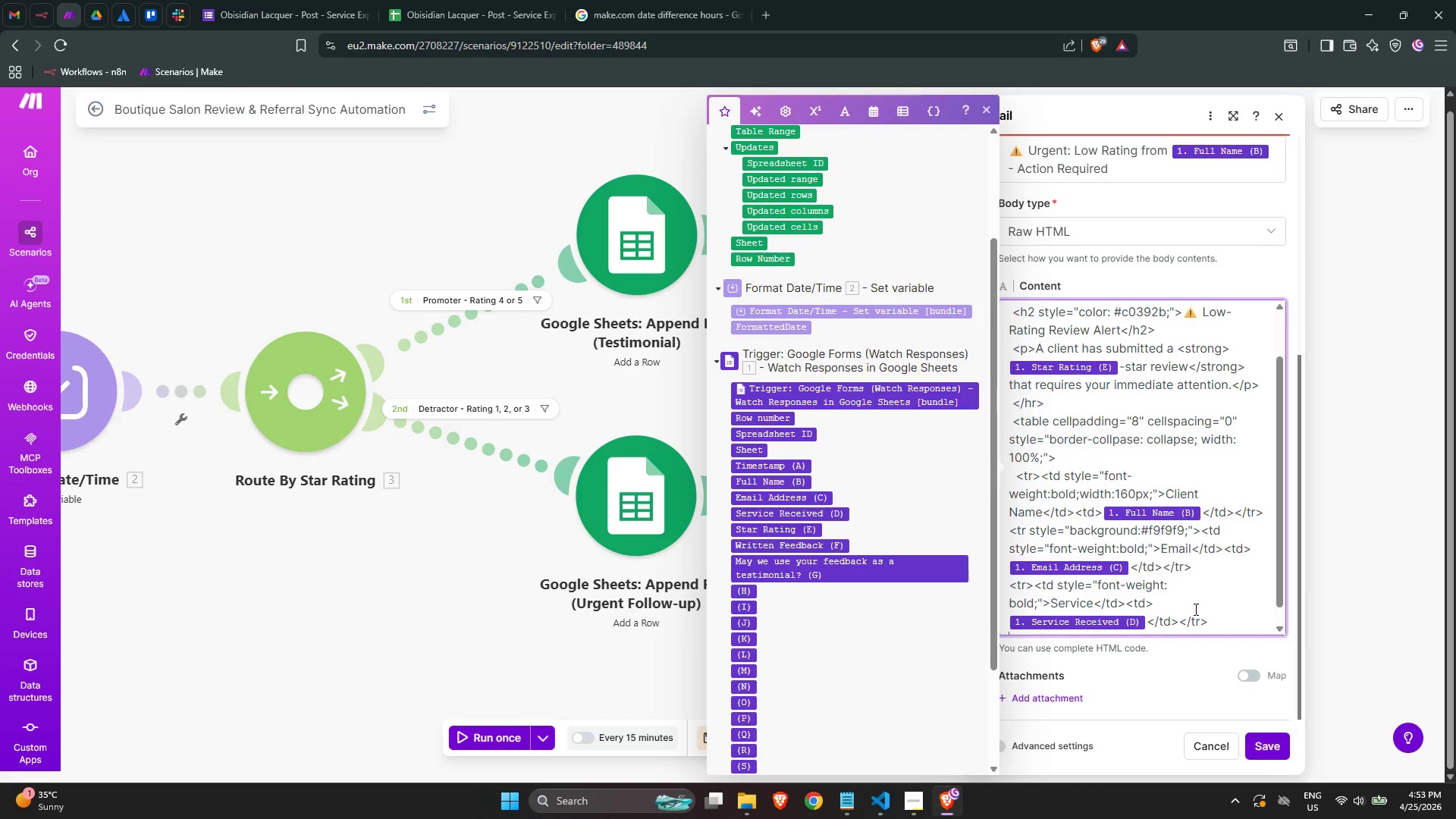 
key(Space)
 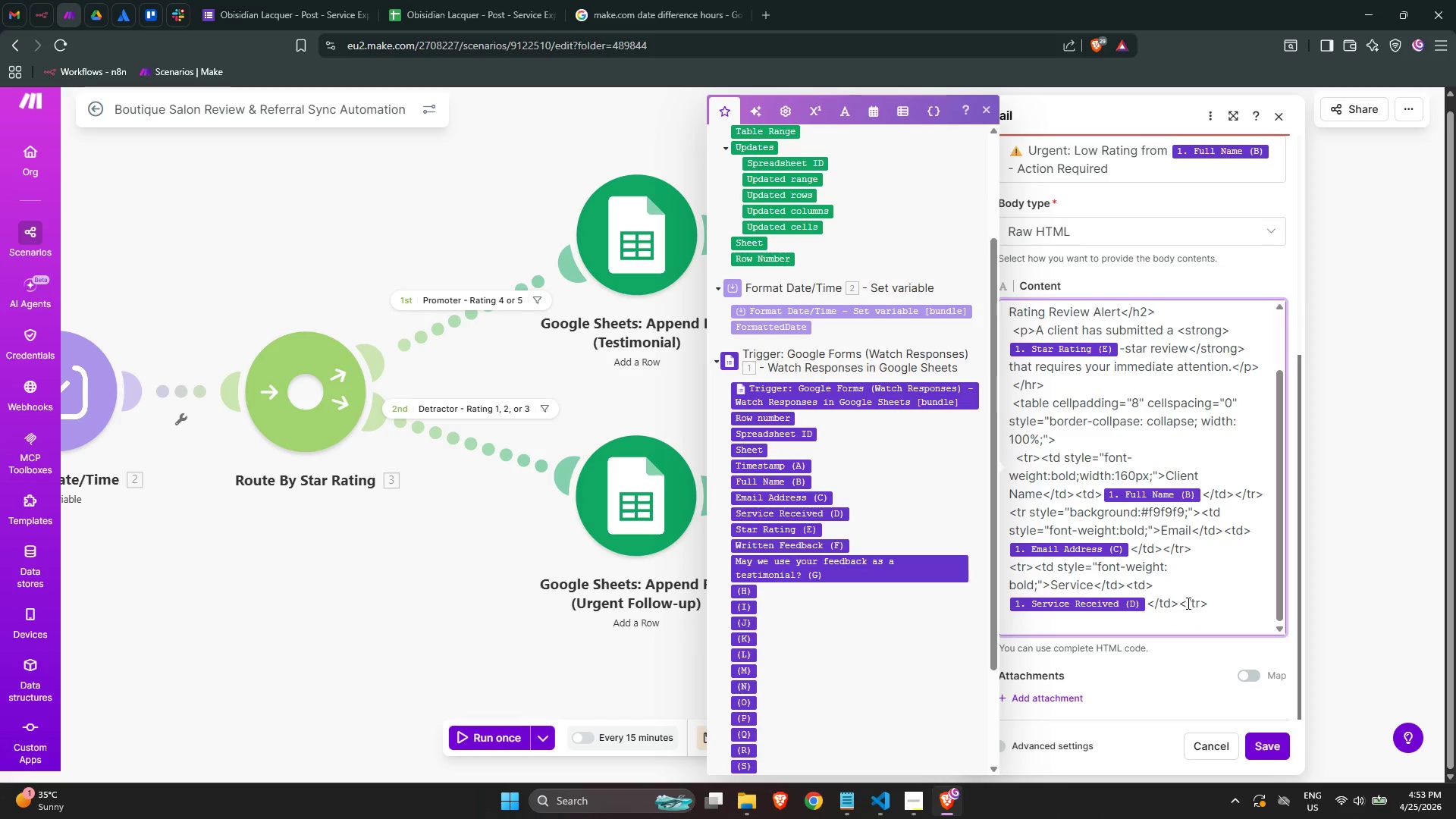 
scroll: coordinate [1186, 605], scroll_direction: down, amount: 2.0
 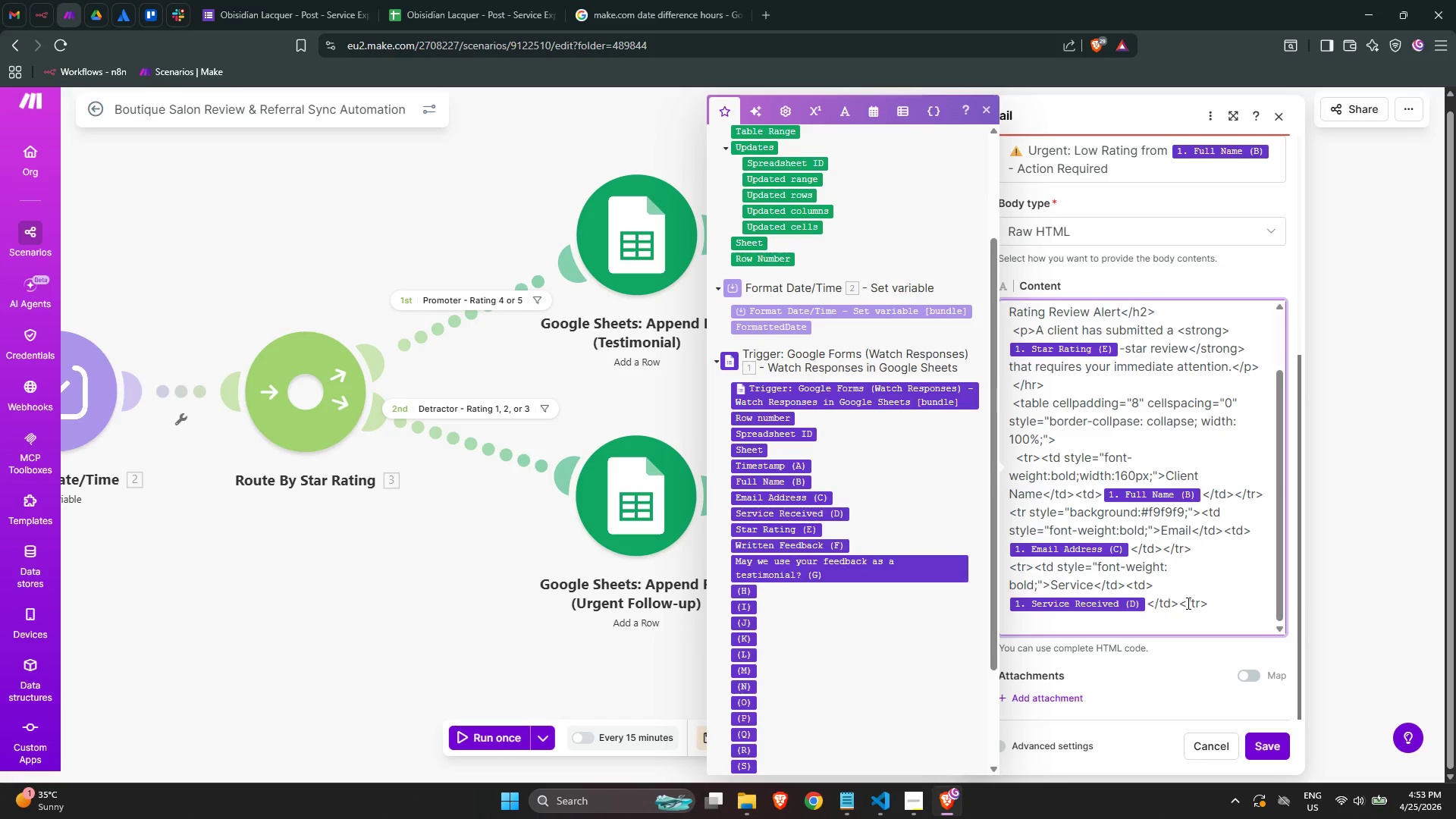 
type(z)
key(Backspace)
type(<tr>)
 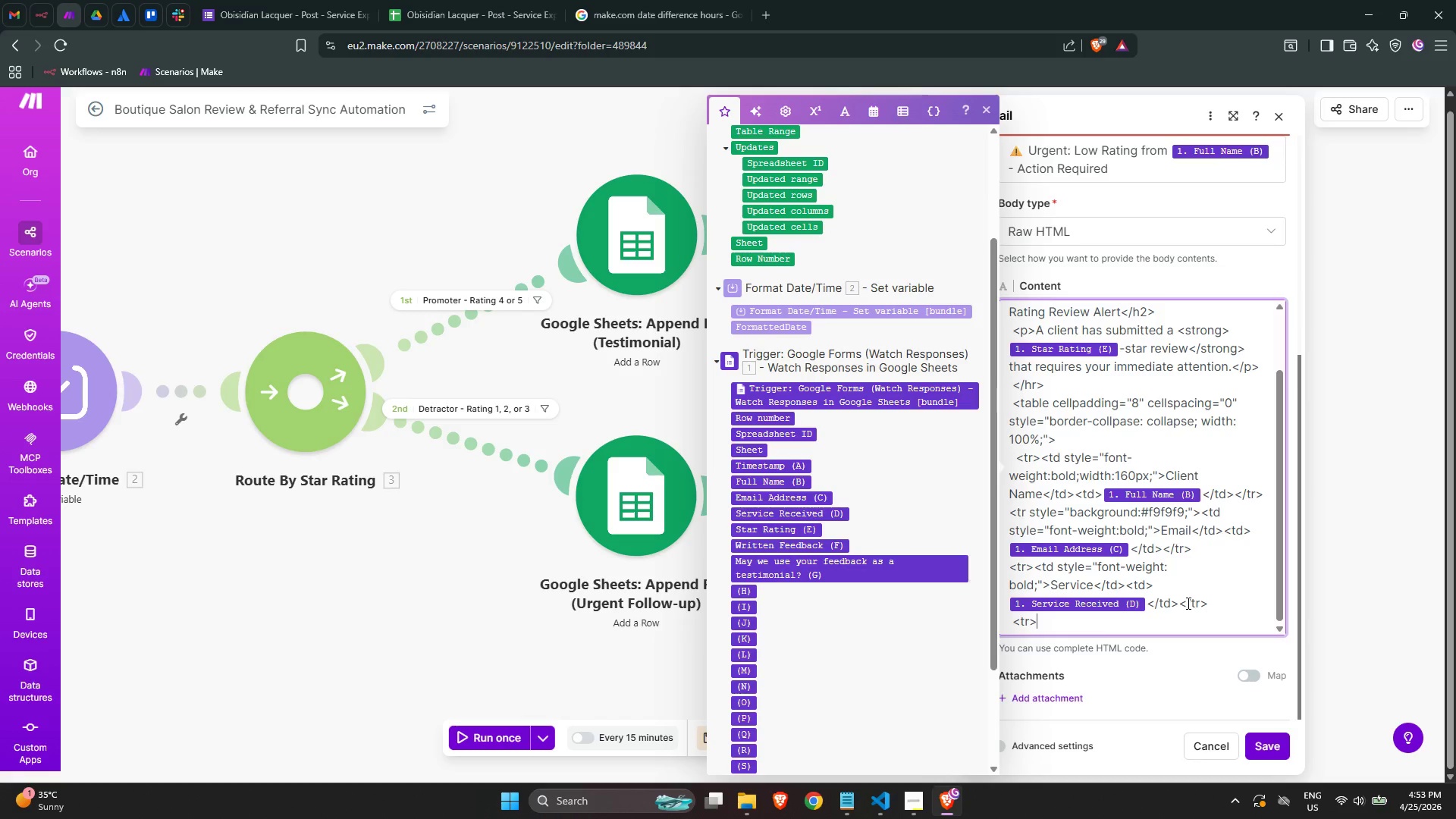 
wait(10.59)
 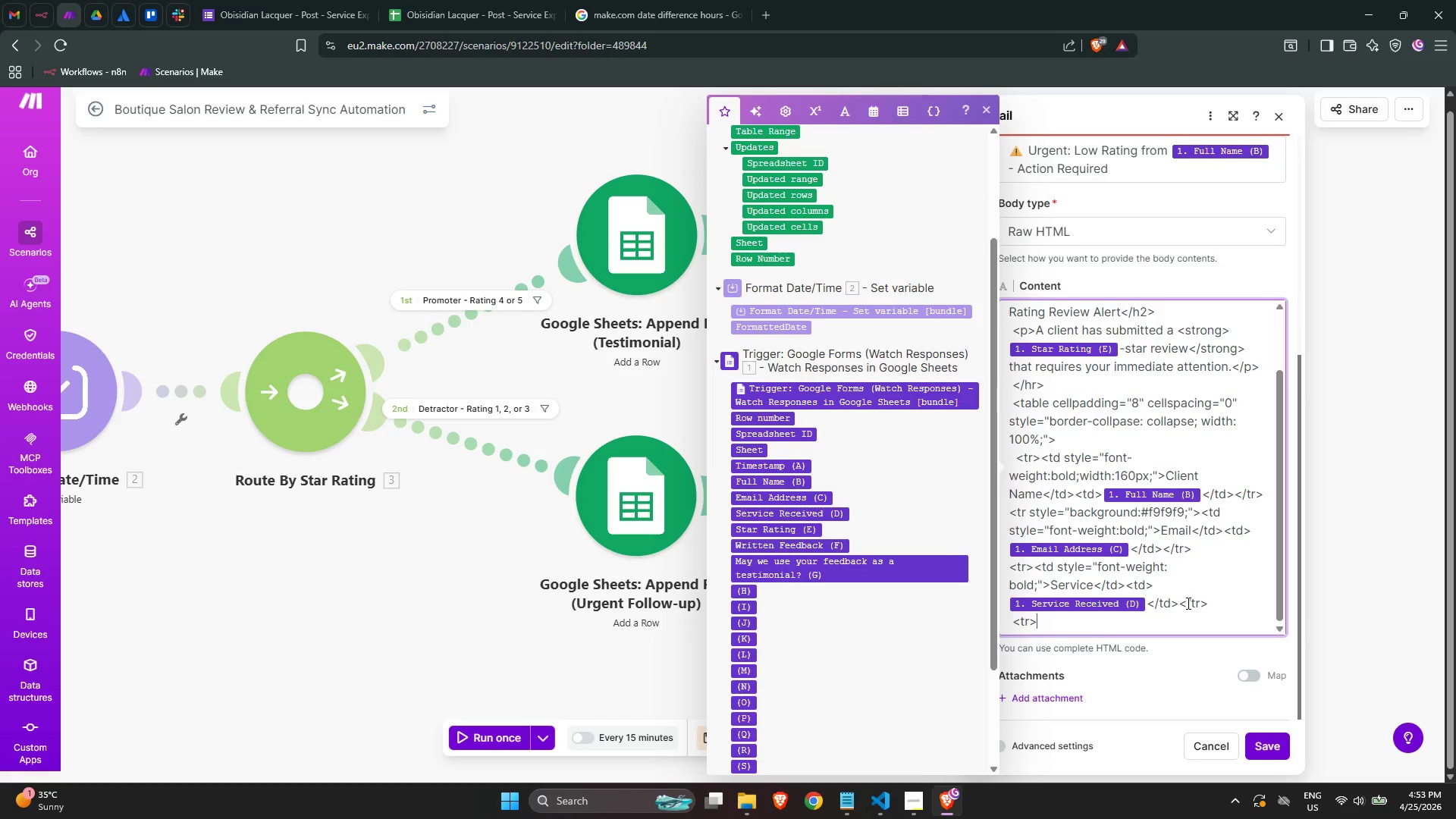 
key(ArrowLeft)
 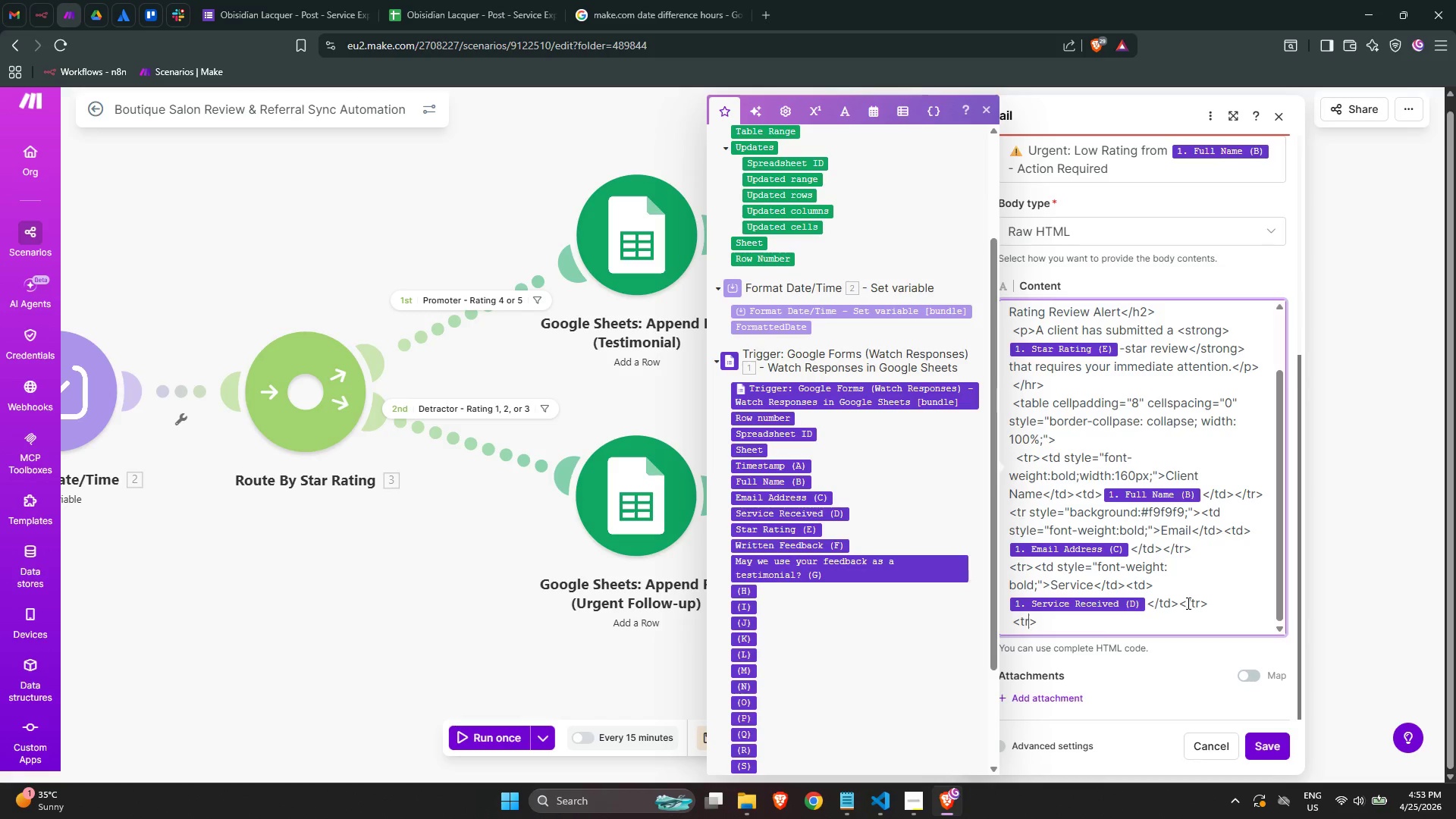 
type( style="")
 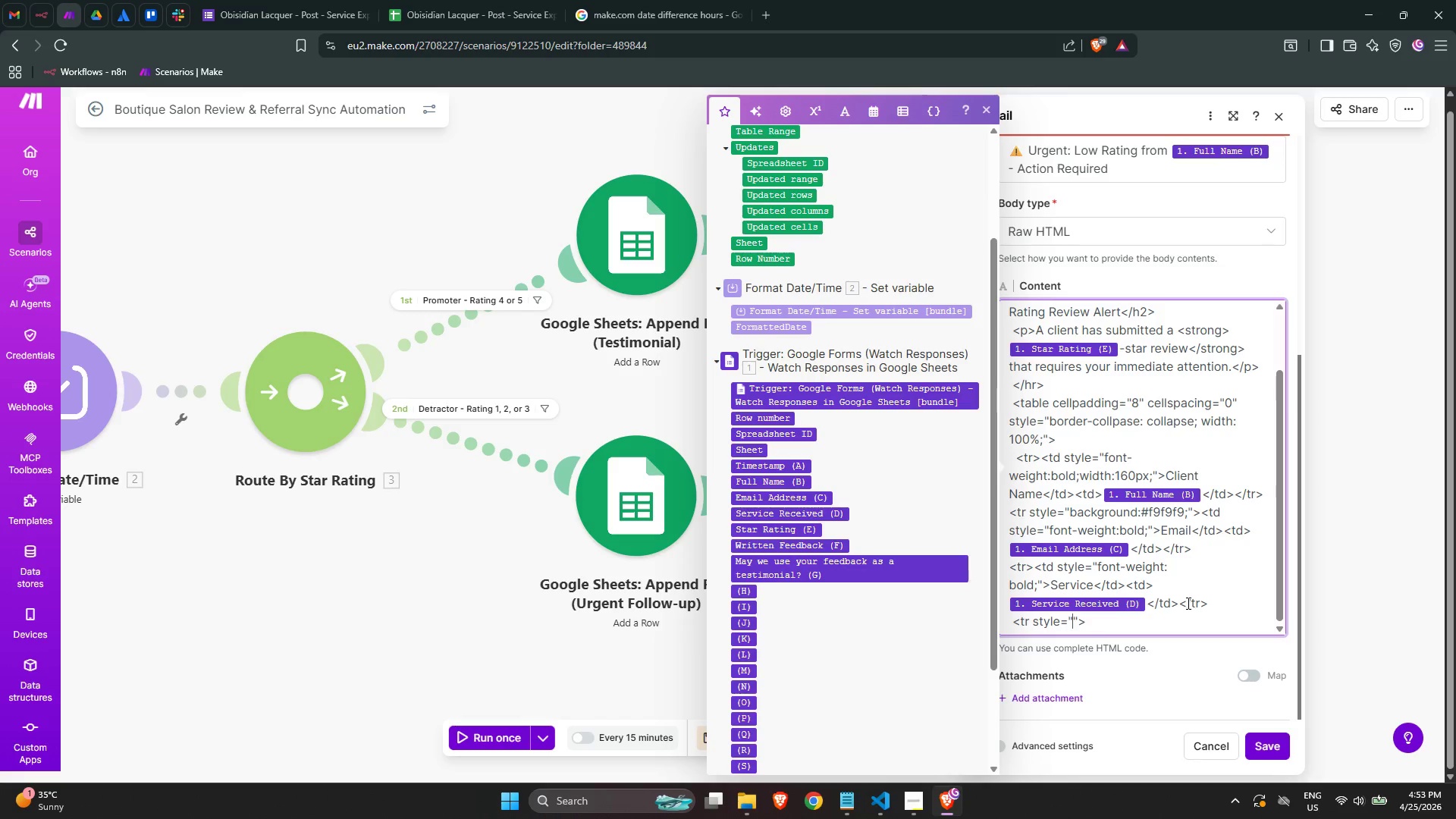 
 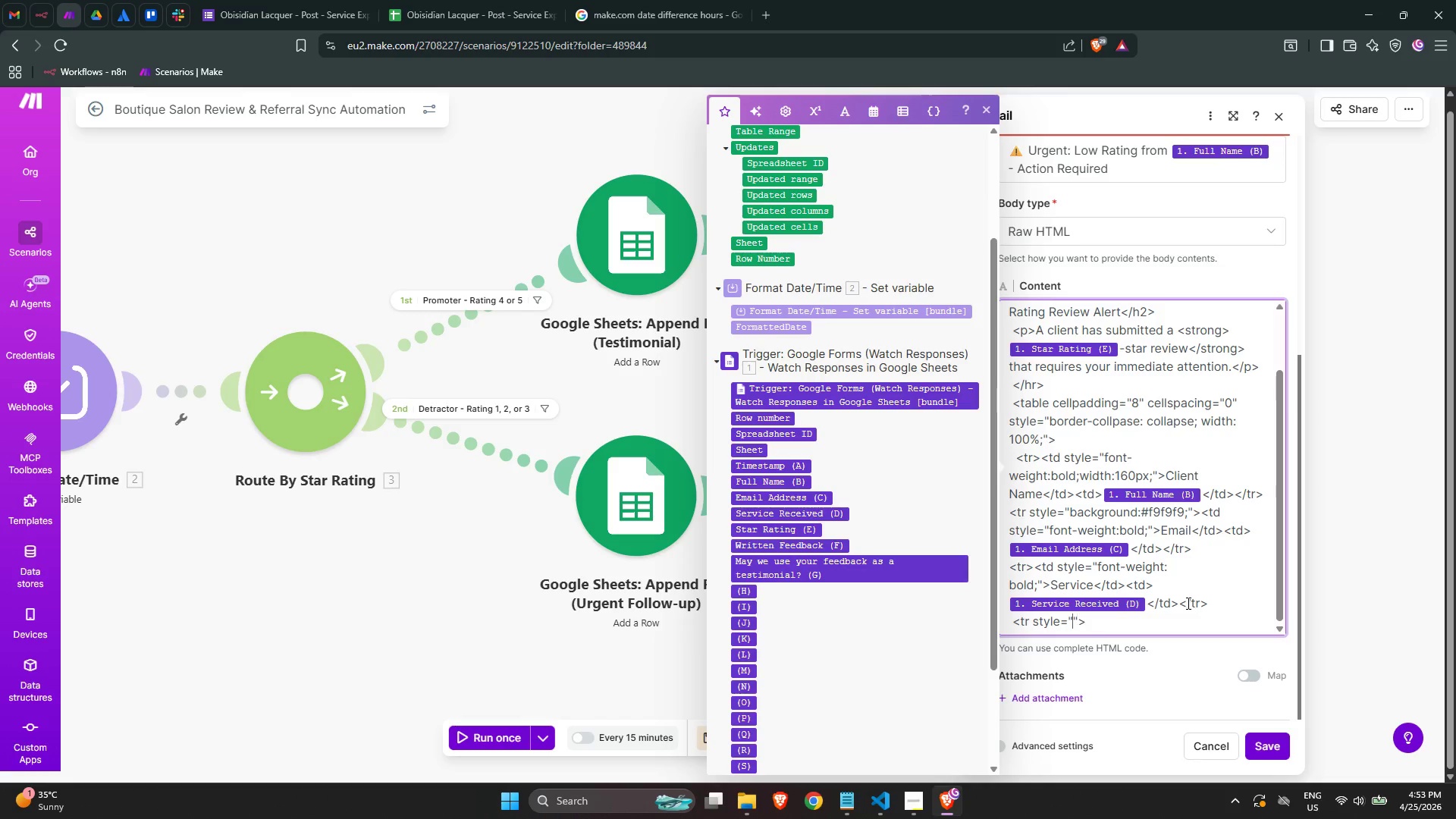 
key(ArrowLeft)
 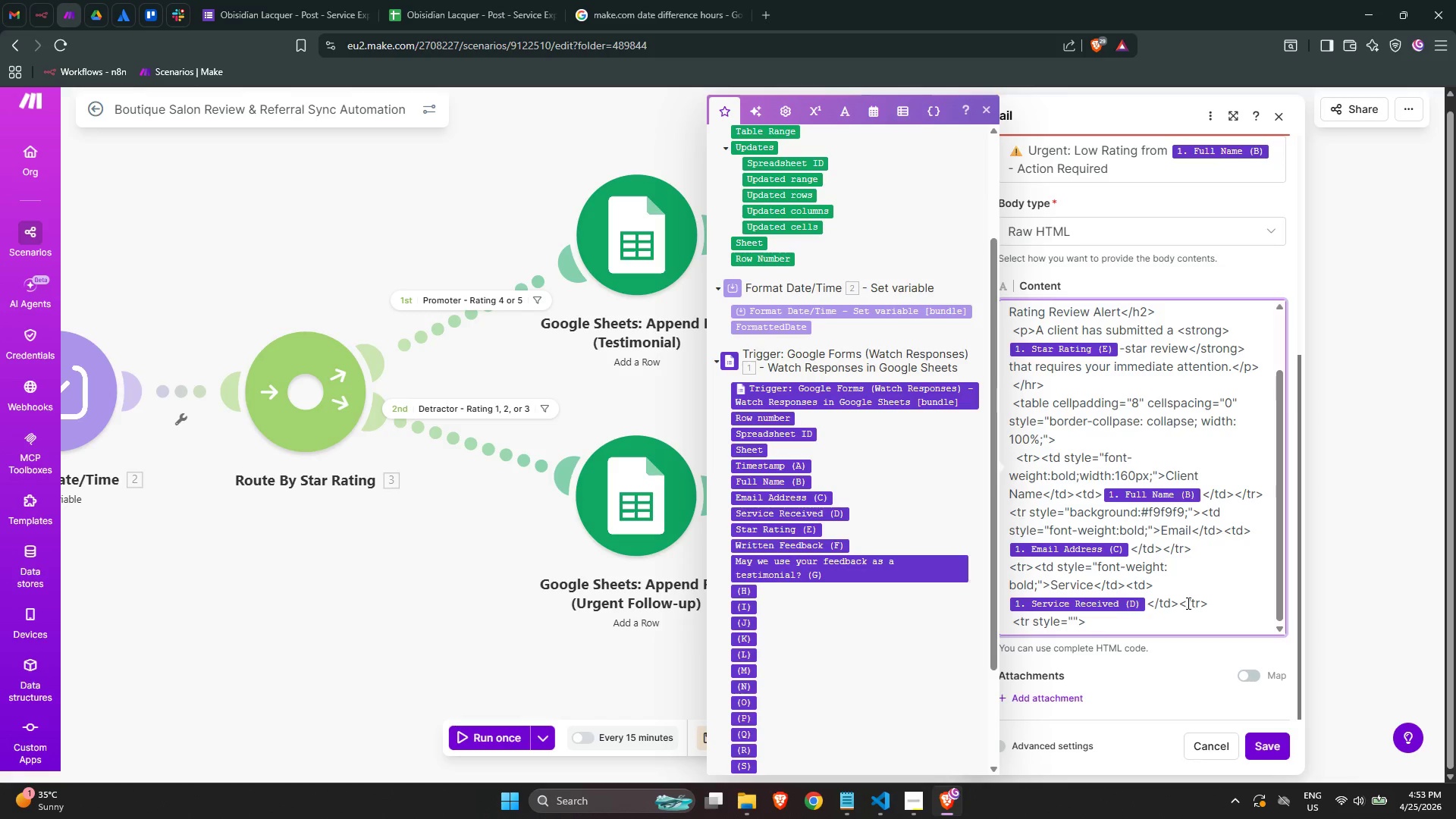 
type(background:#f9f9f9)
 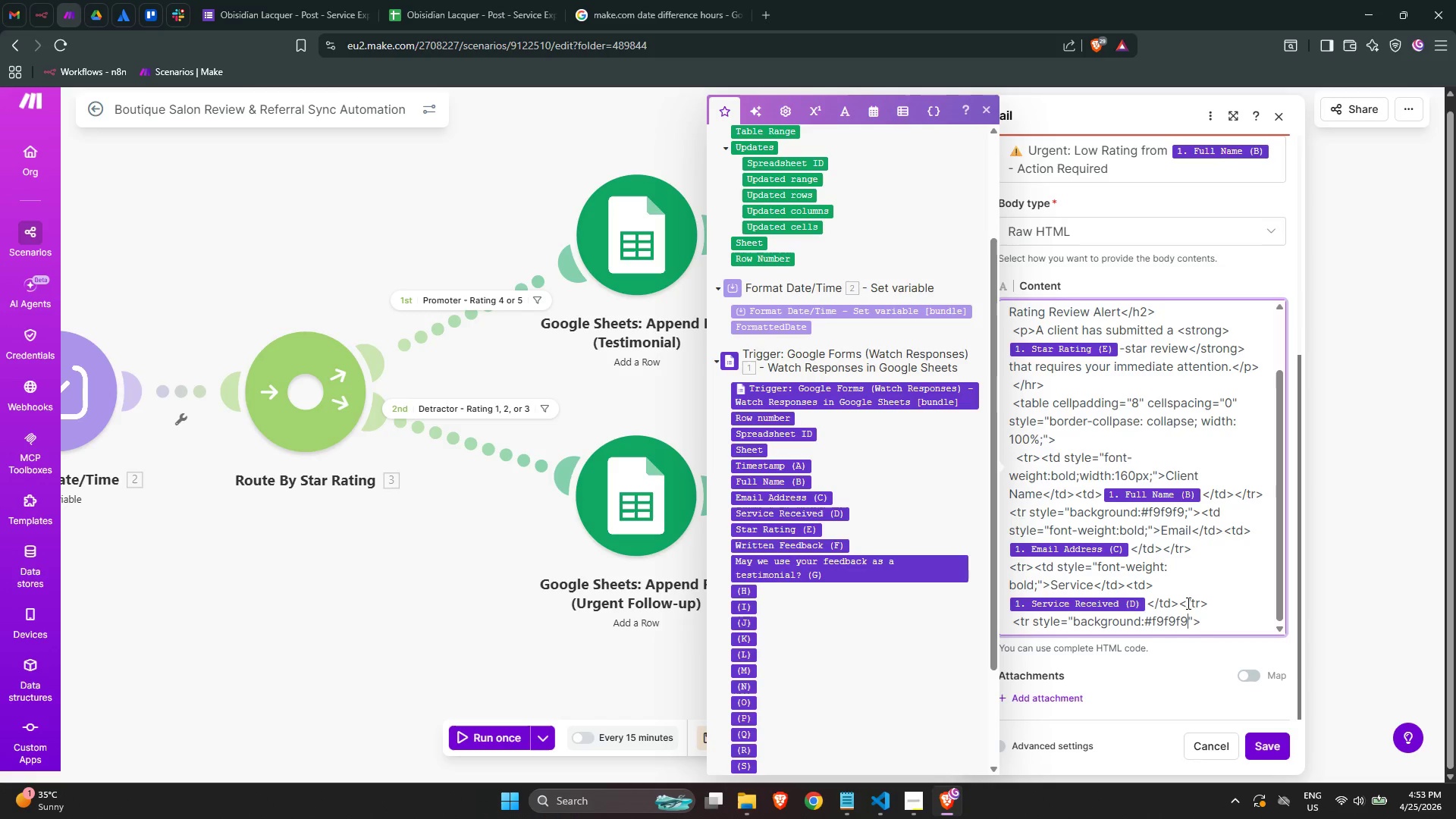 
wait(17.66)
 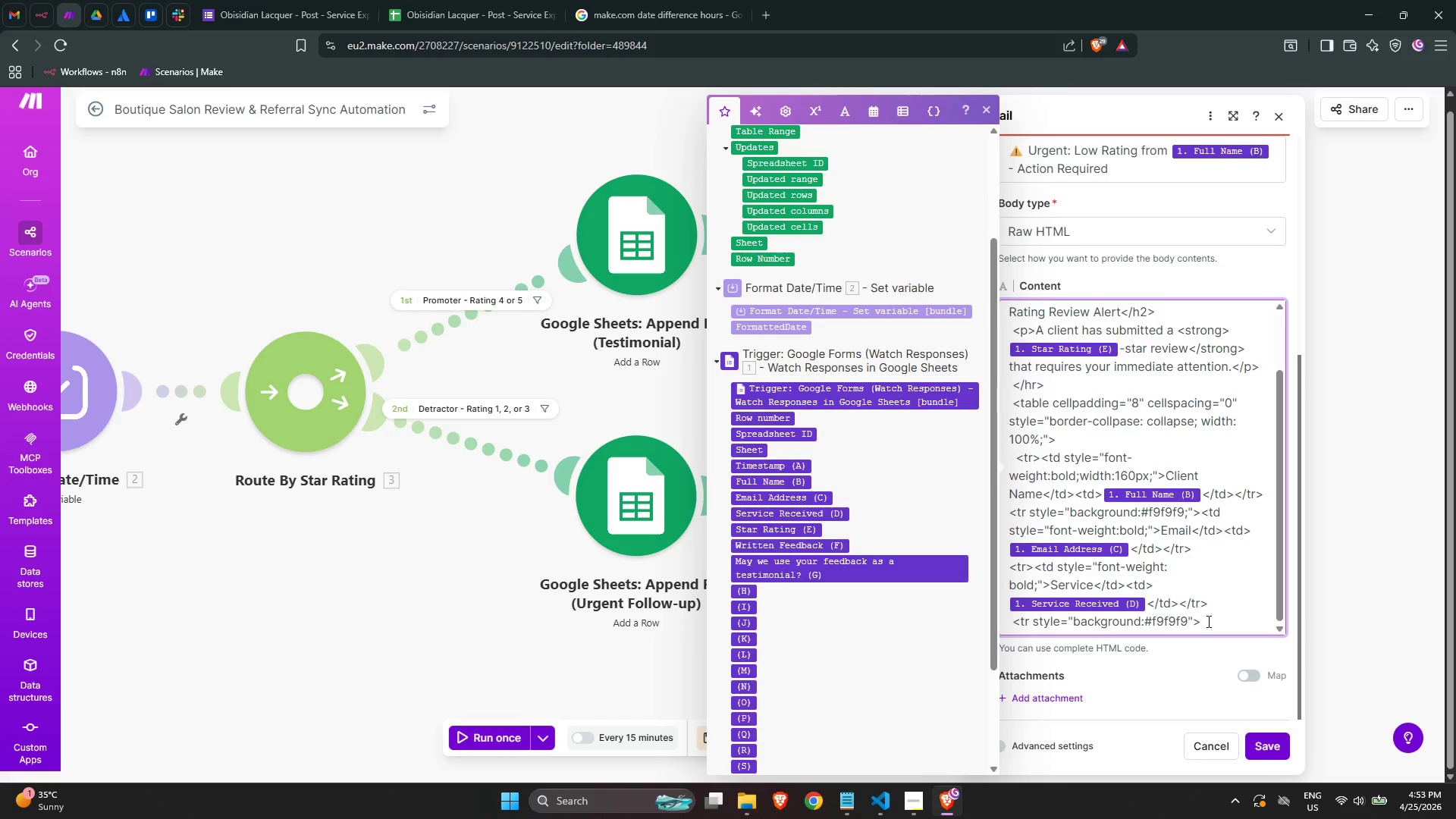 
key(Semicolon)
 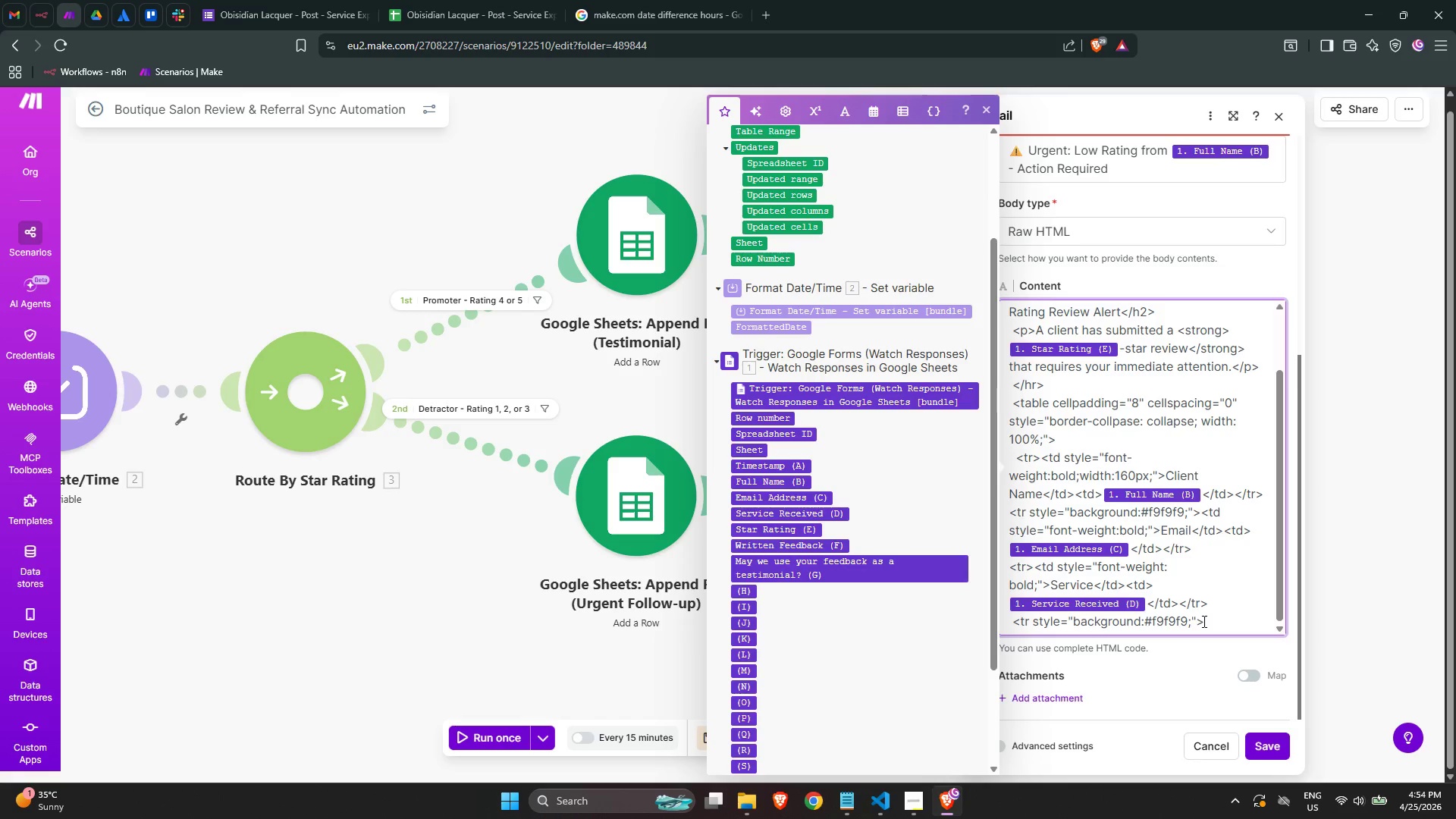 
key(ArrowRight)
 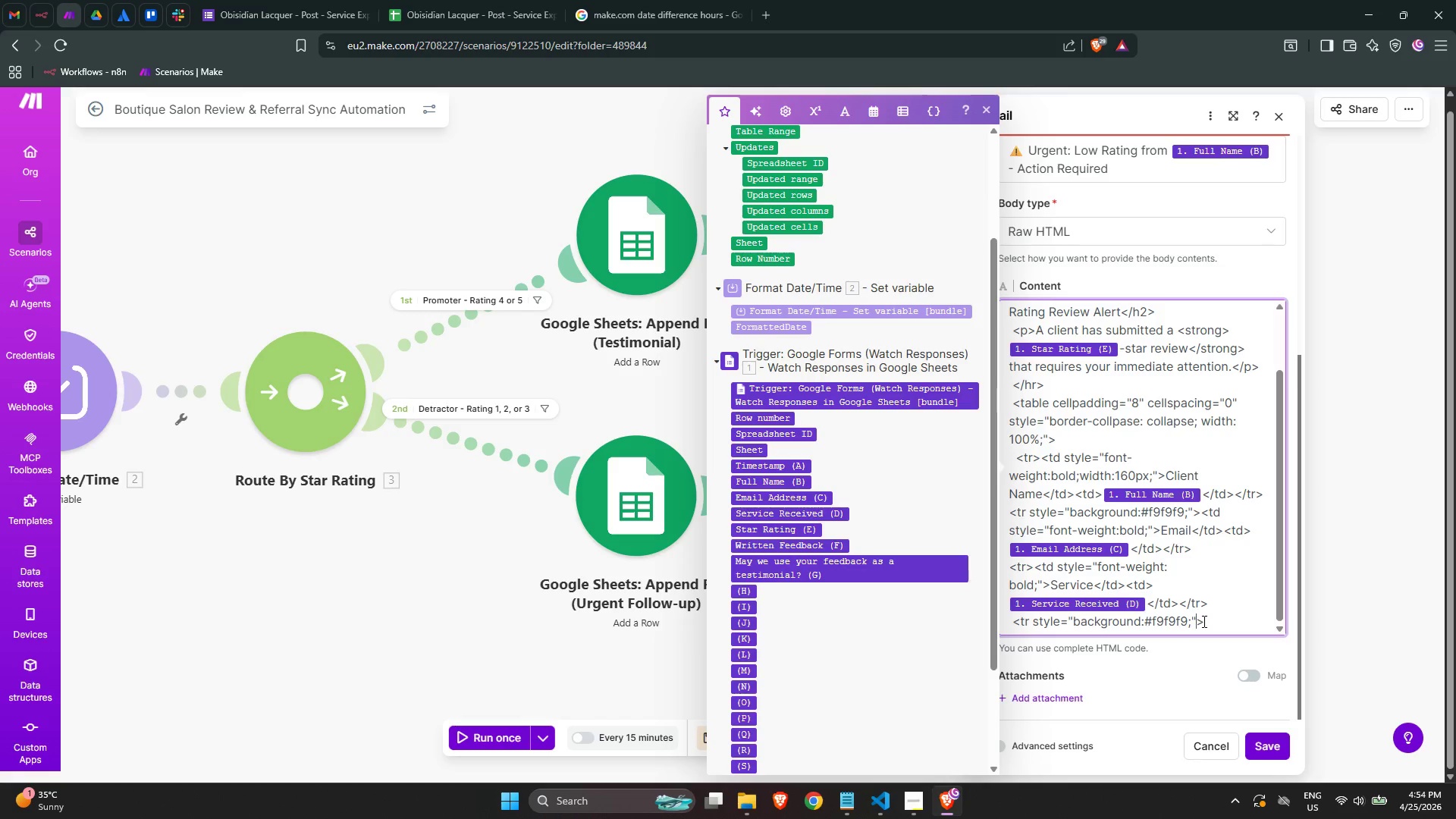 
key(ArrowRight)
 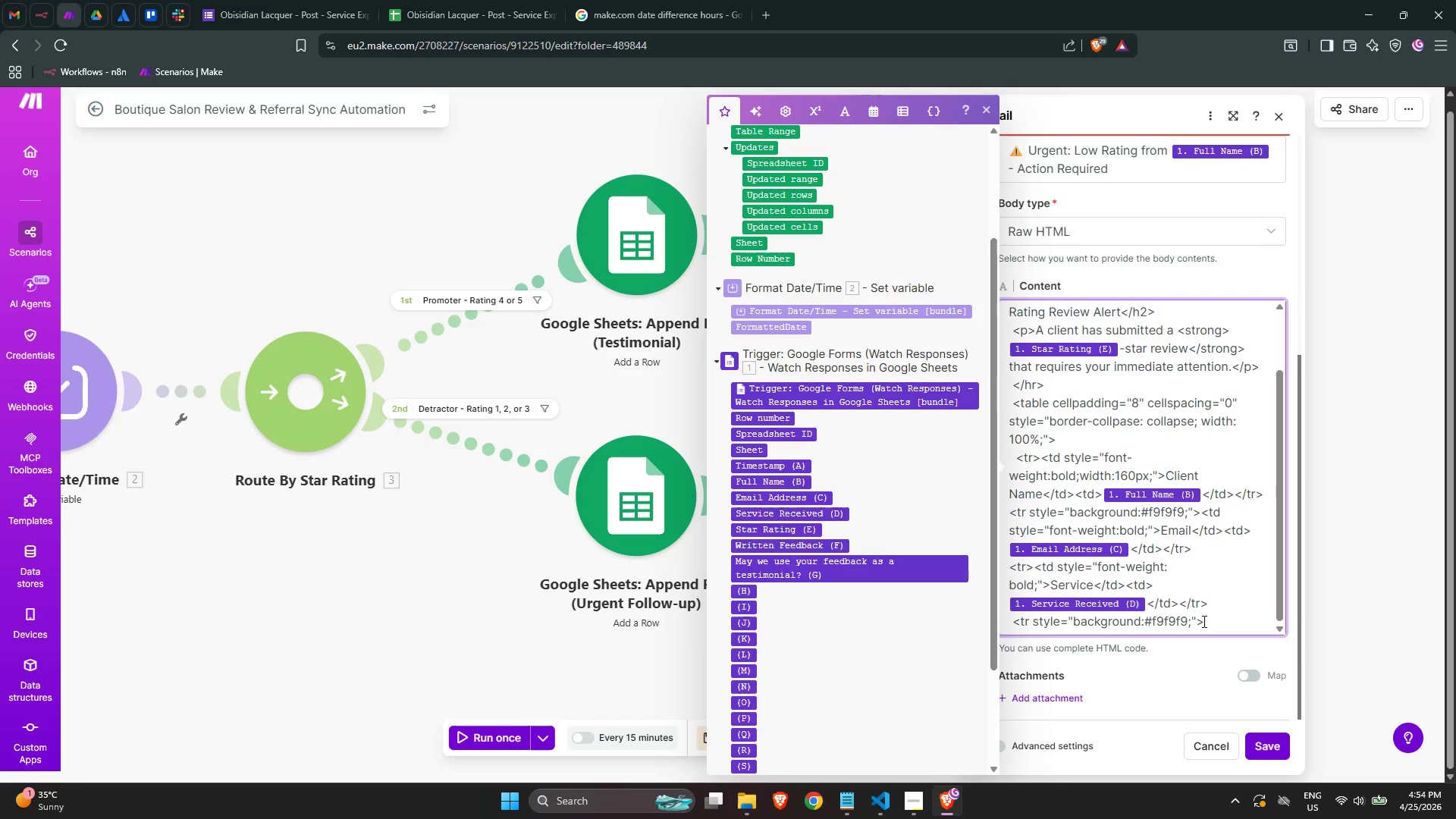 
type(<td sy)
key(Backspace)
type(tyle="")
 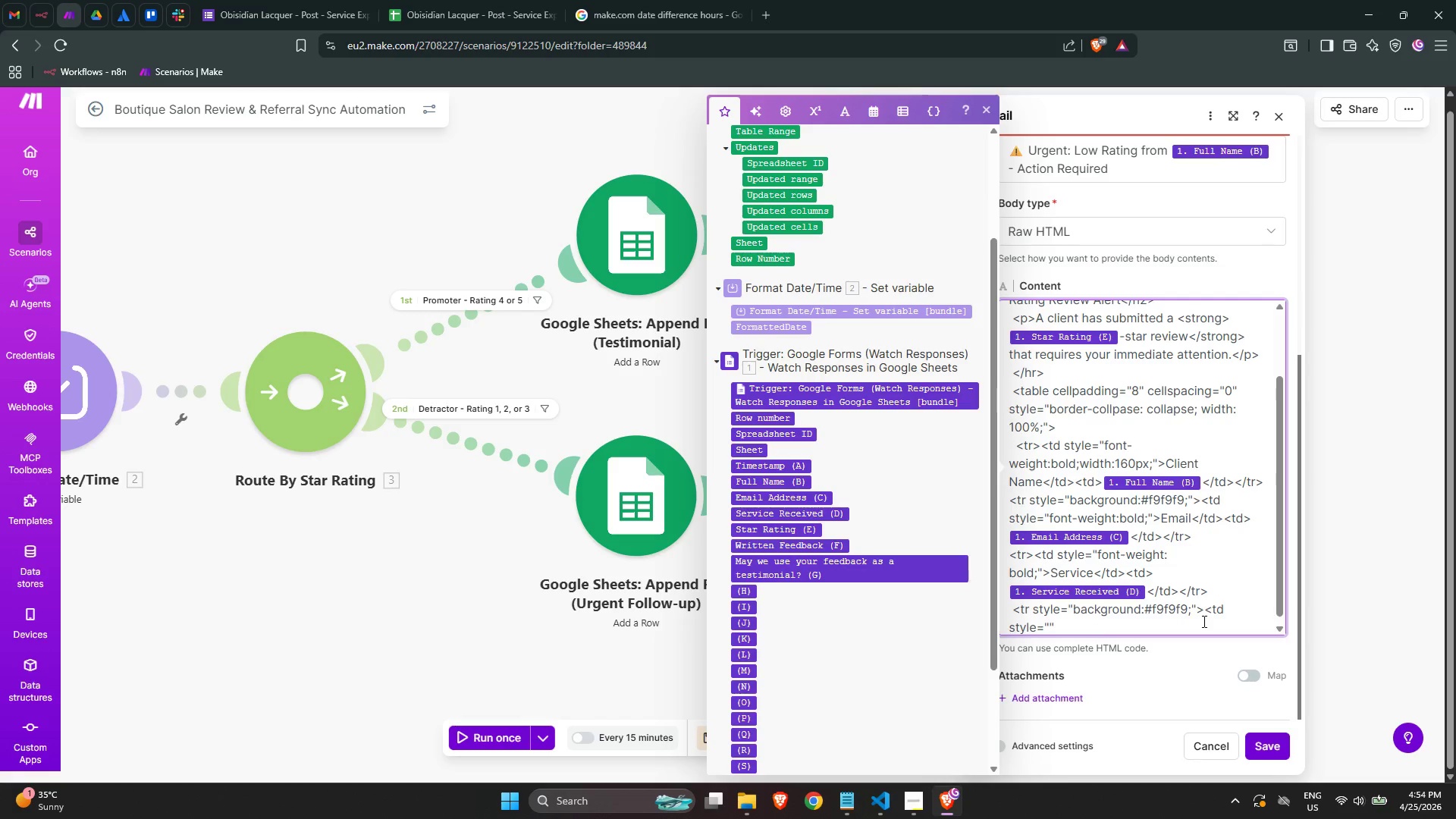 
 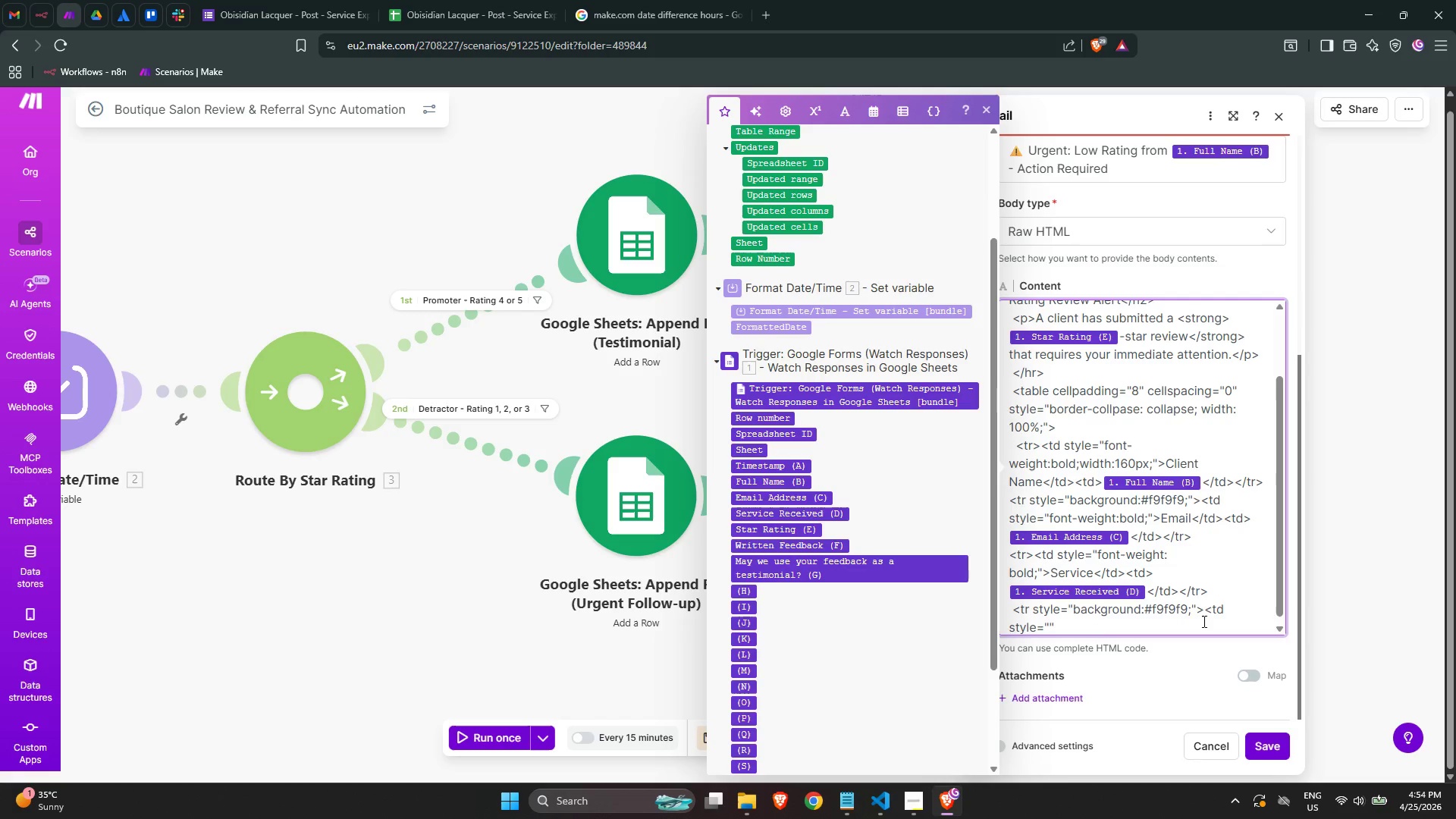 
key(ArrowLeft)
 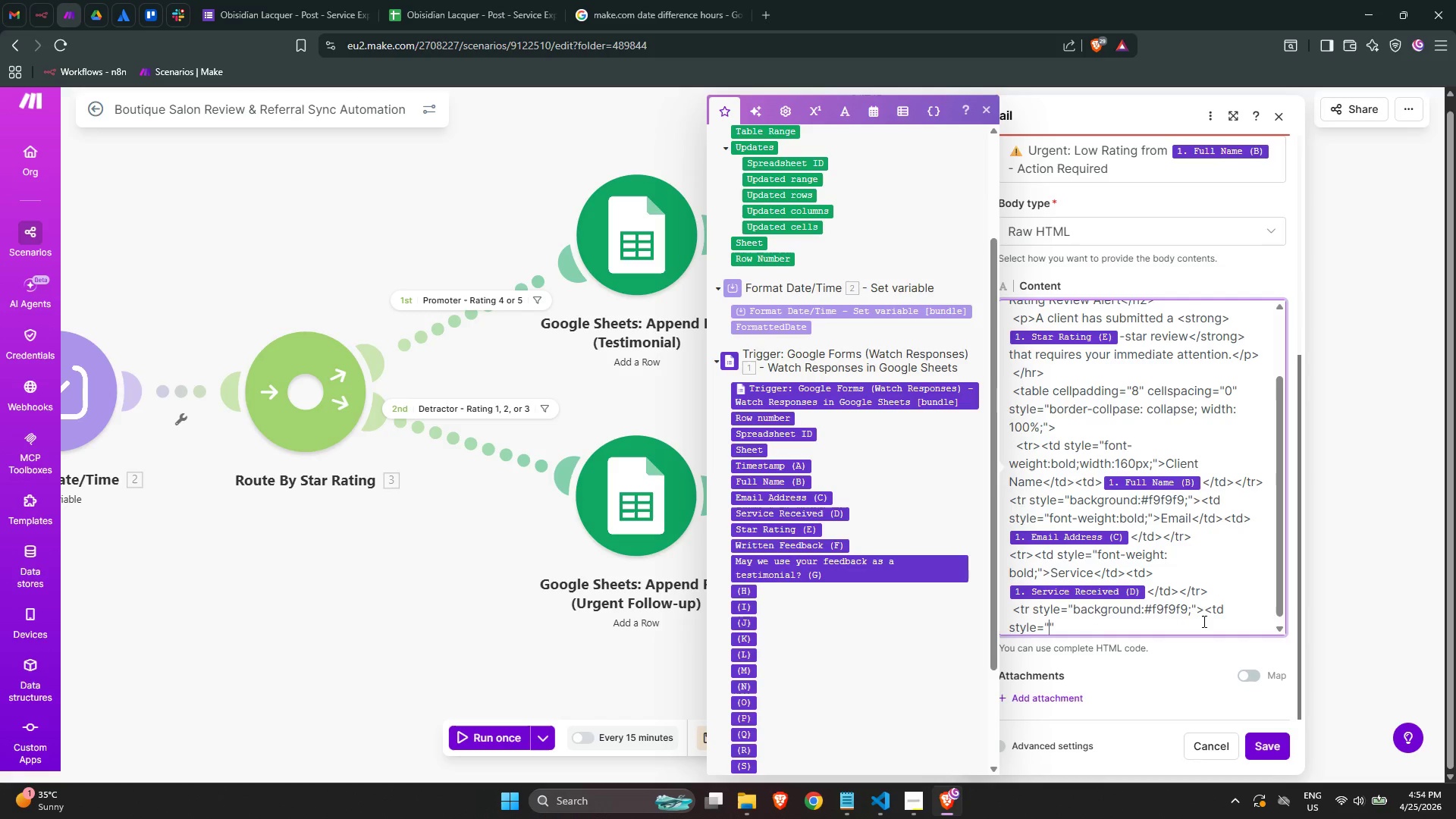 
type(font-weight:bold;)
 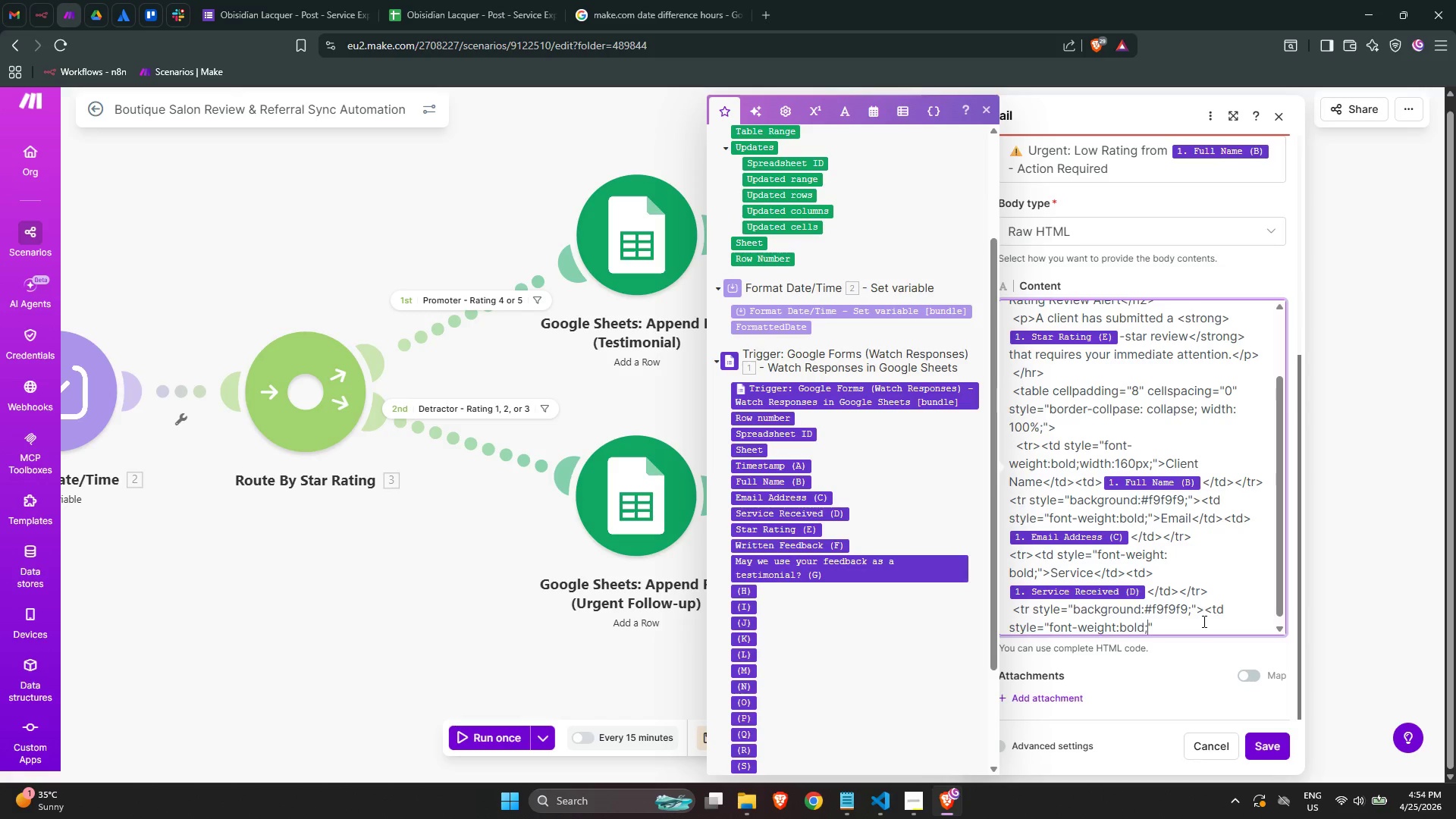 
key(ArrowRight)
 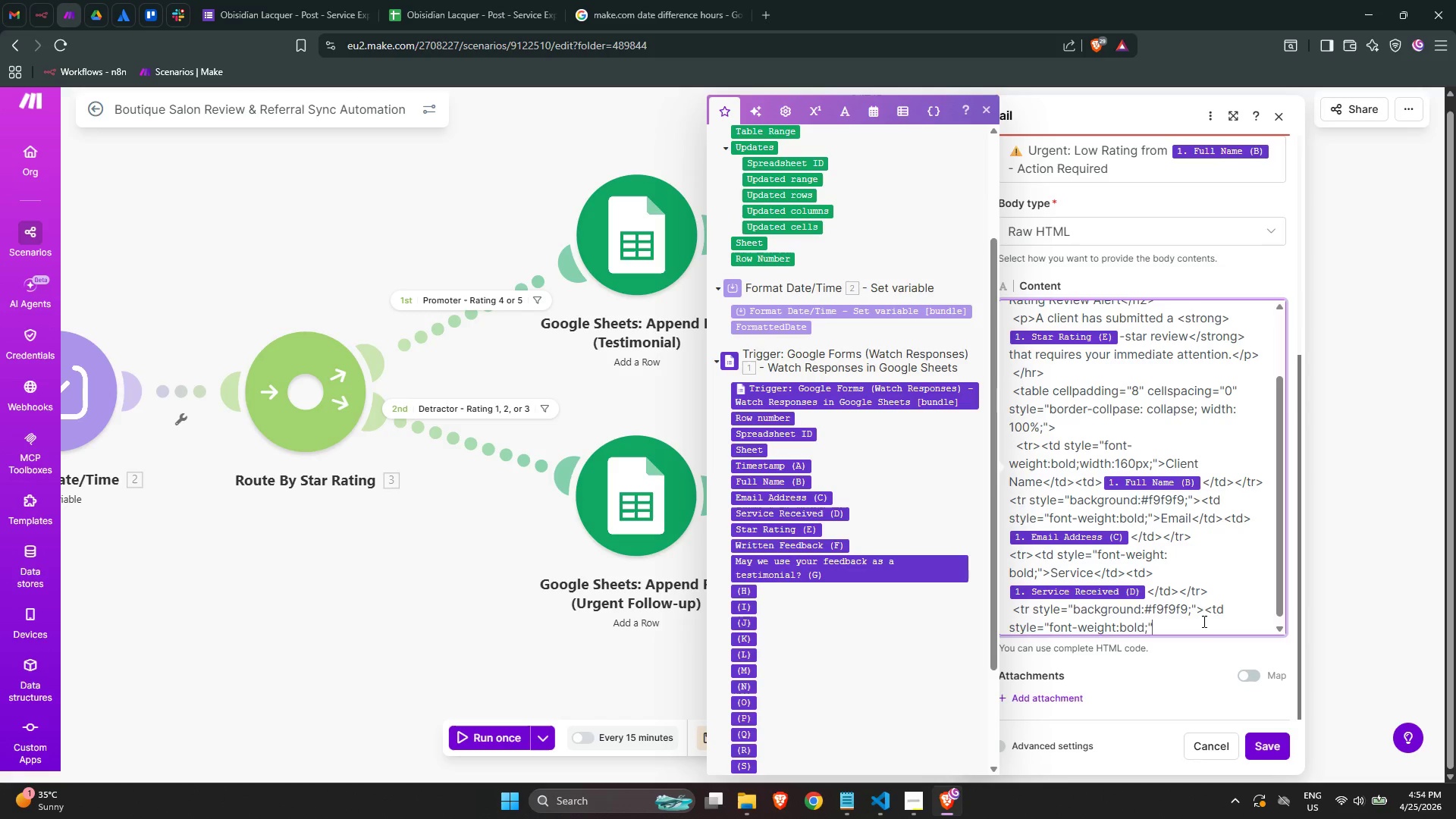 
type(>Star Rating)
 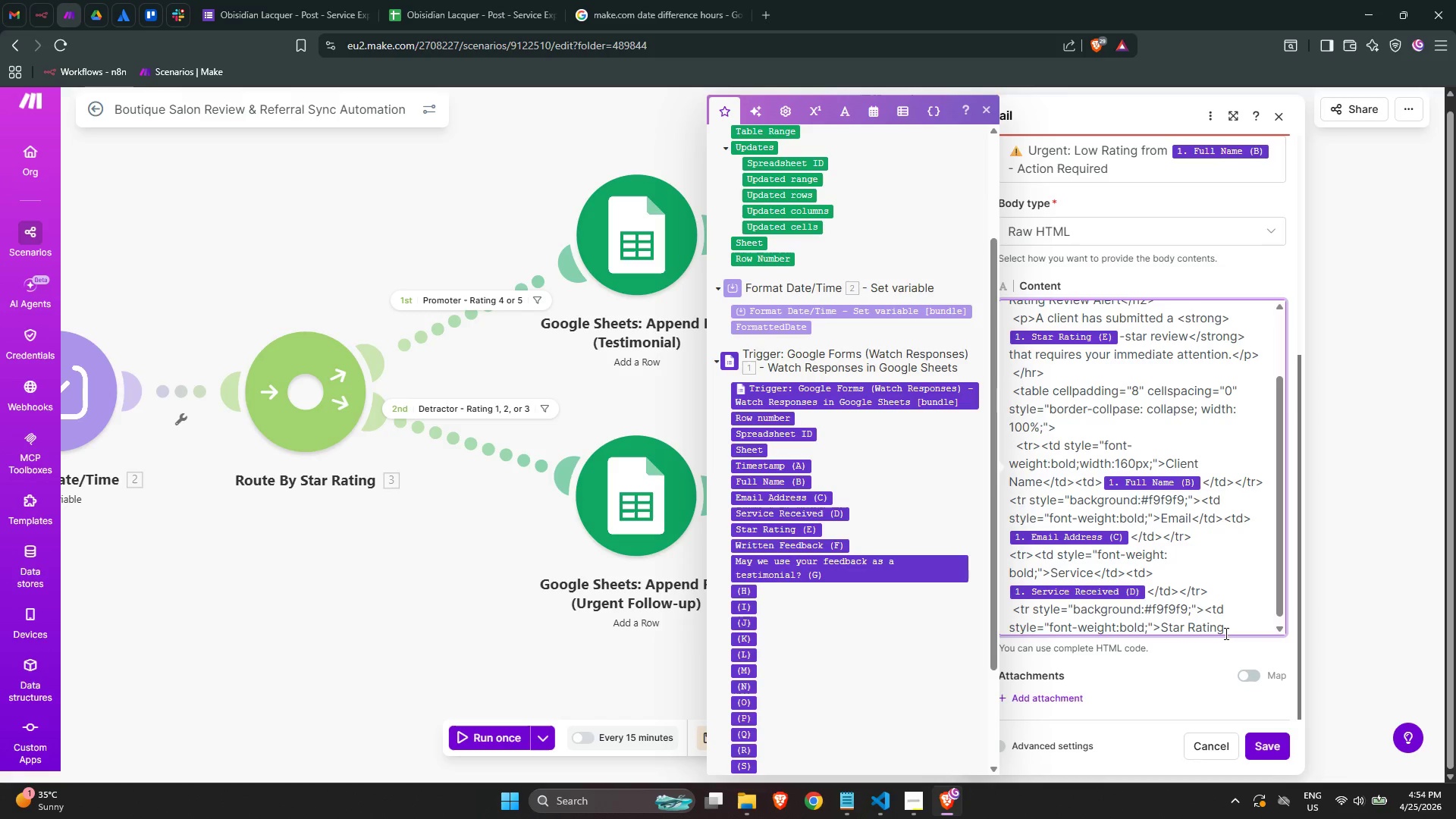 
scroll: coordinate [1211, 612], scroll_direction: down, amount: 1.0
 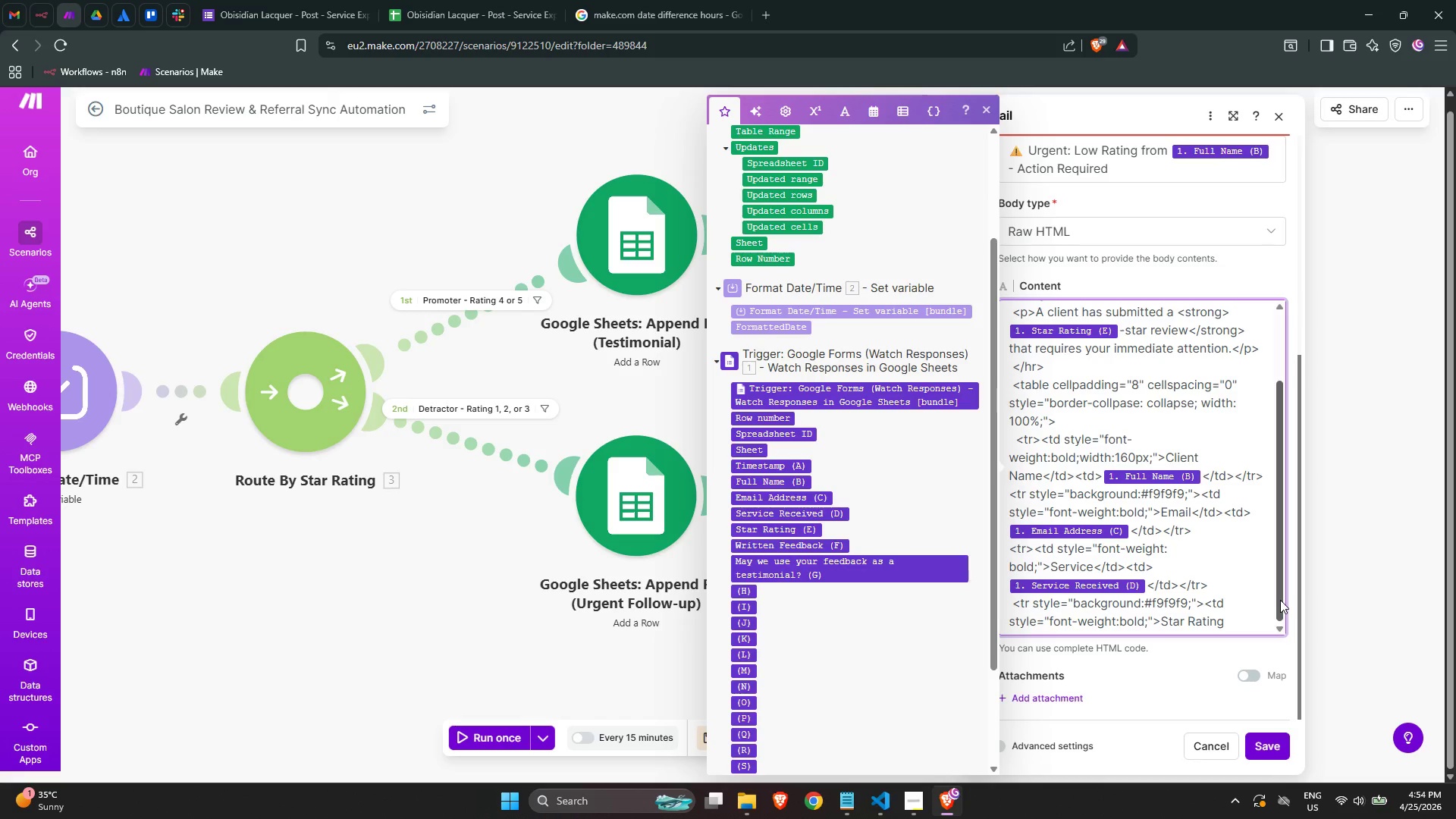 
type(</)
key(Backspace)
type(td>)
 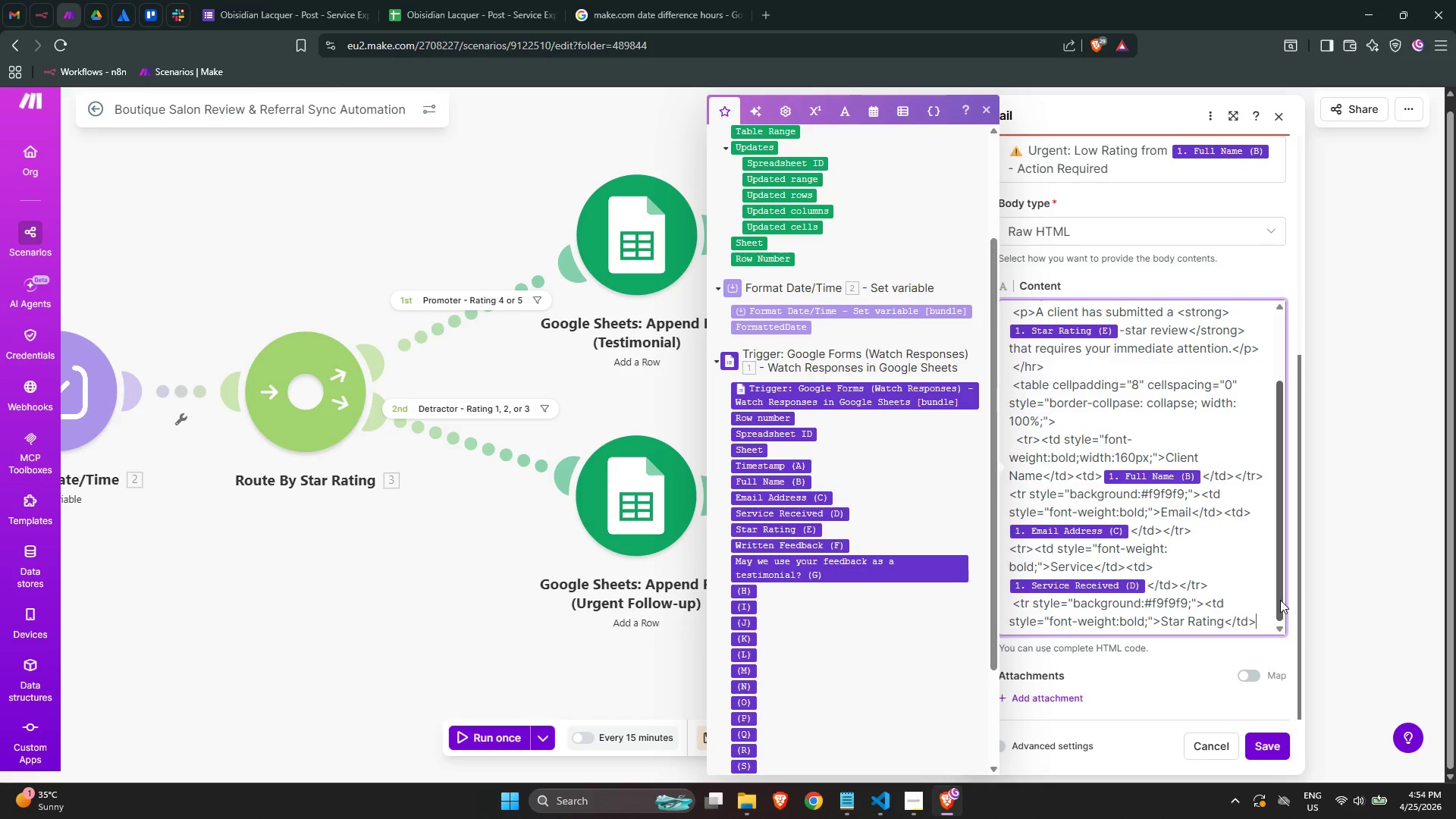 
type(<td>)
 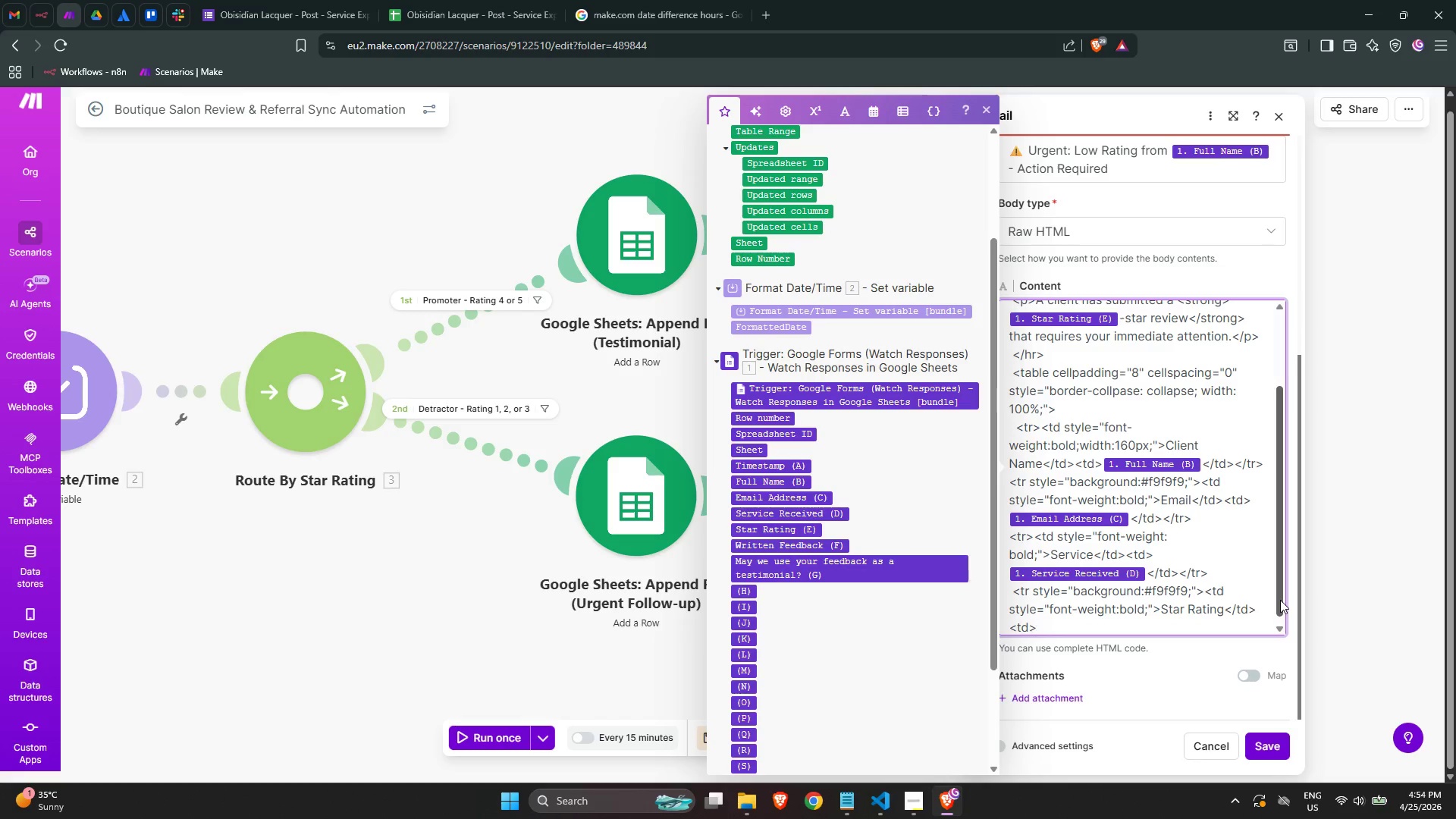 
wait(6.45)
 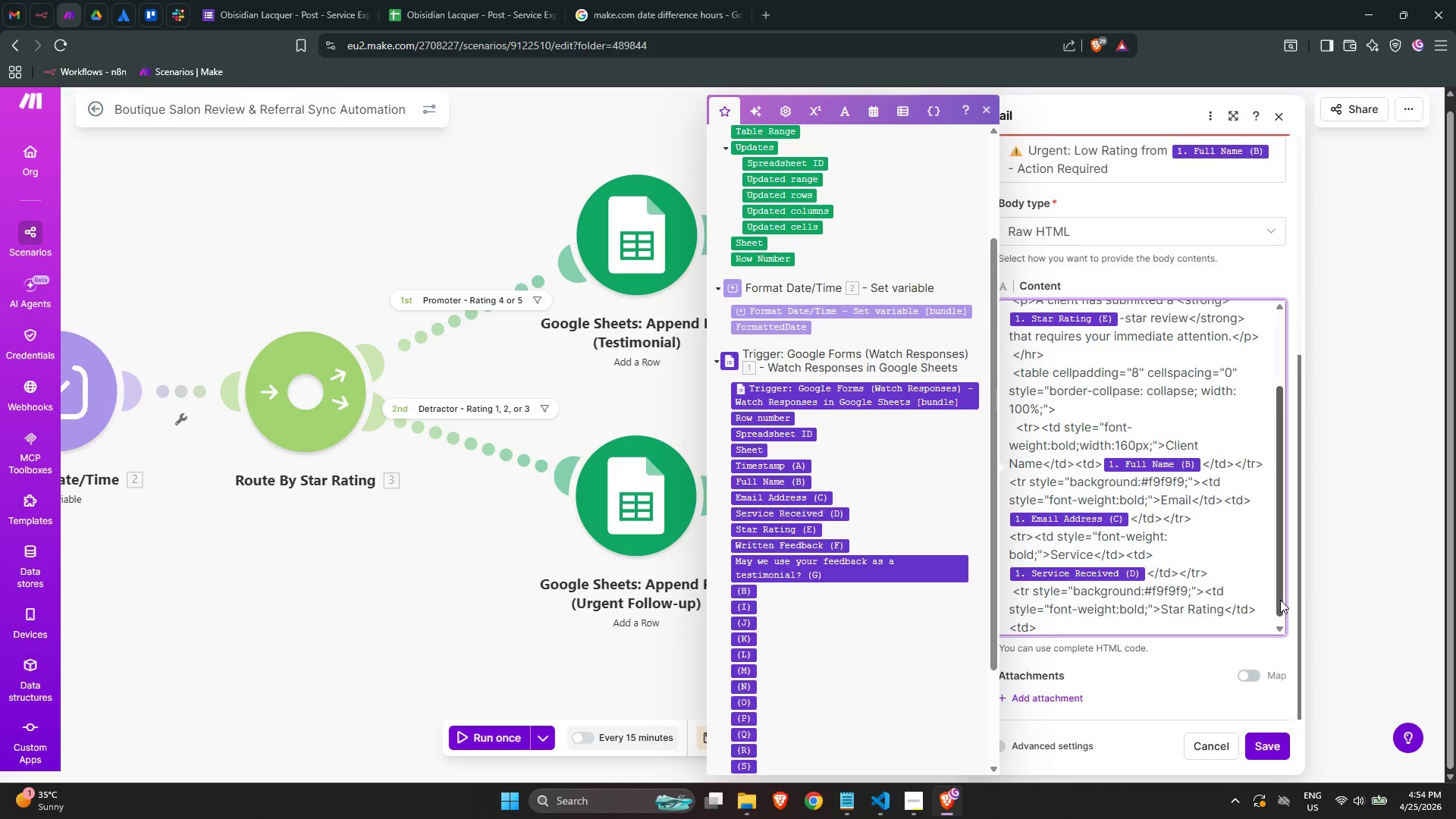 
left_click([808, 532])
 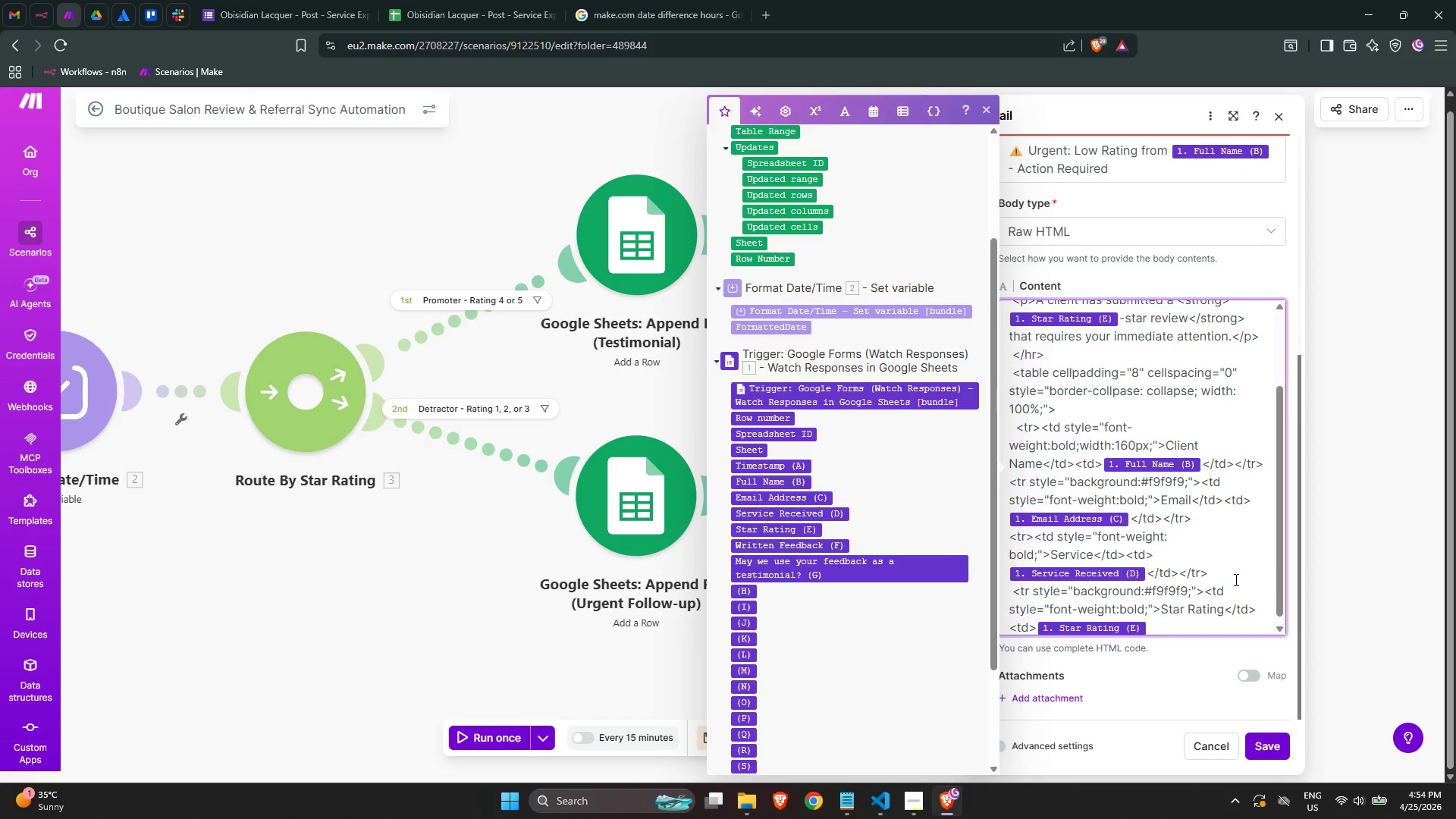 
scroll: coordinate [1218, 574], scroll_direction: down, amount: 1.0
 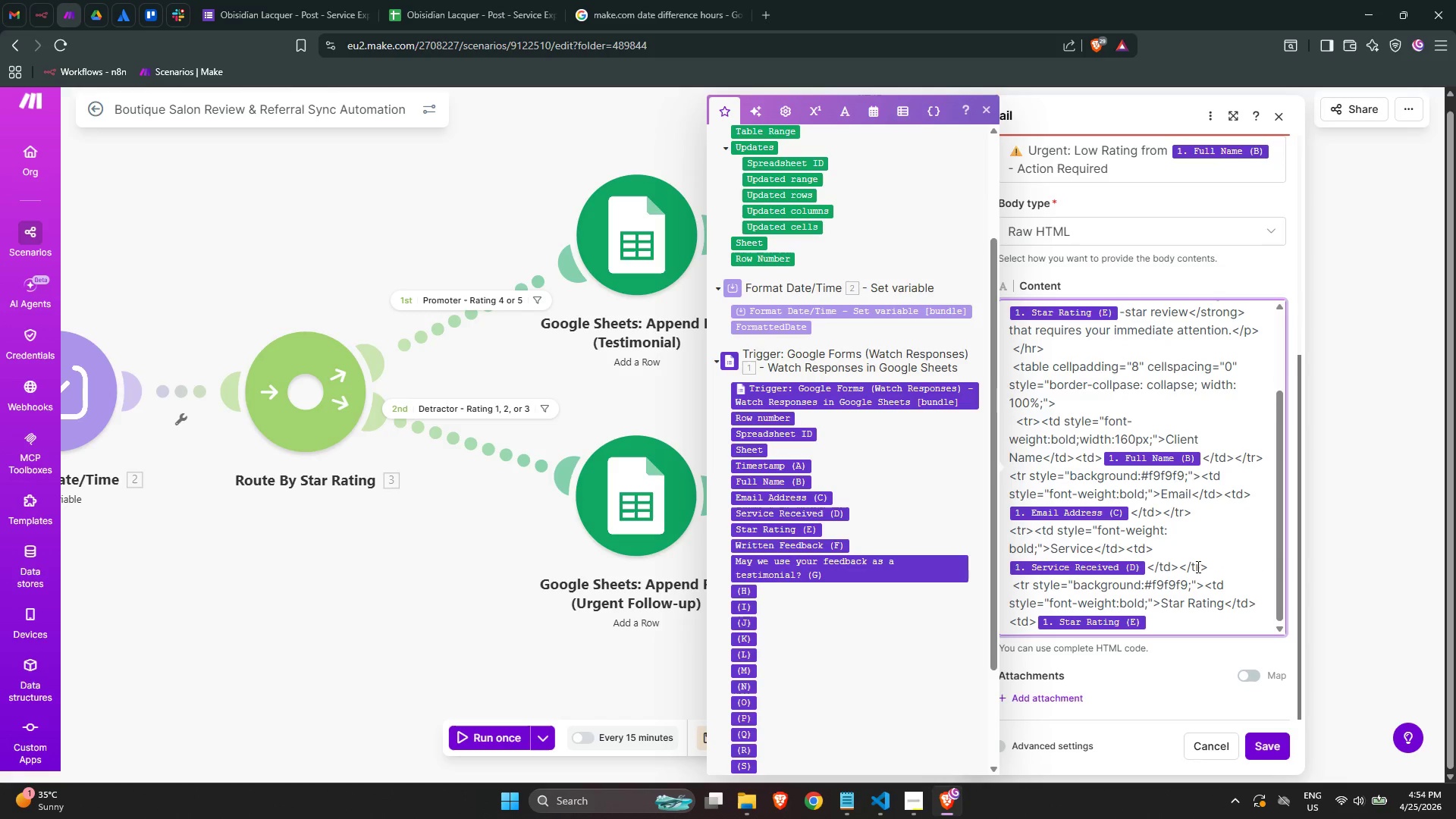 
type( /)
key(Backspace)
type( 5,)
key(Backspace)
key(Backspace)
type(</td)
key(Backspace)
key(Backspace)
key(Backspace)
type(td>)
 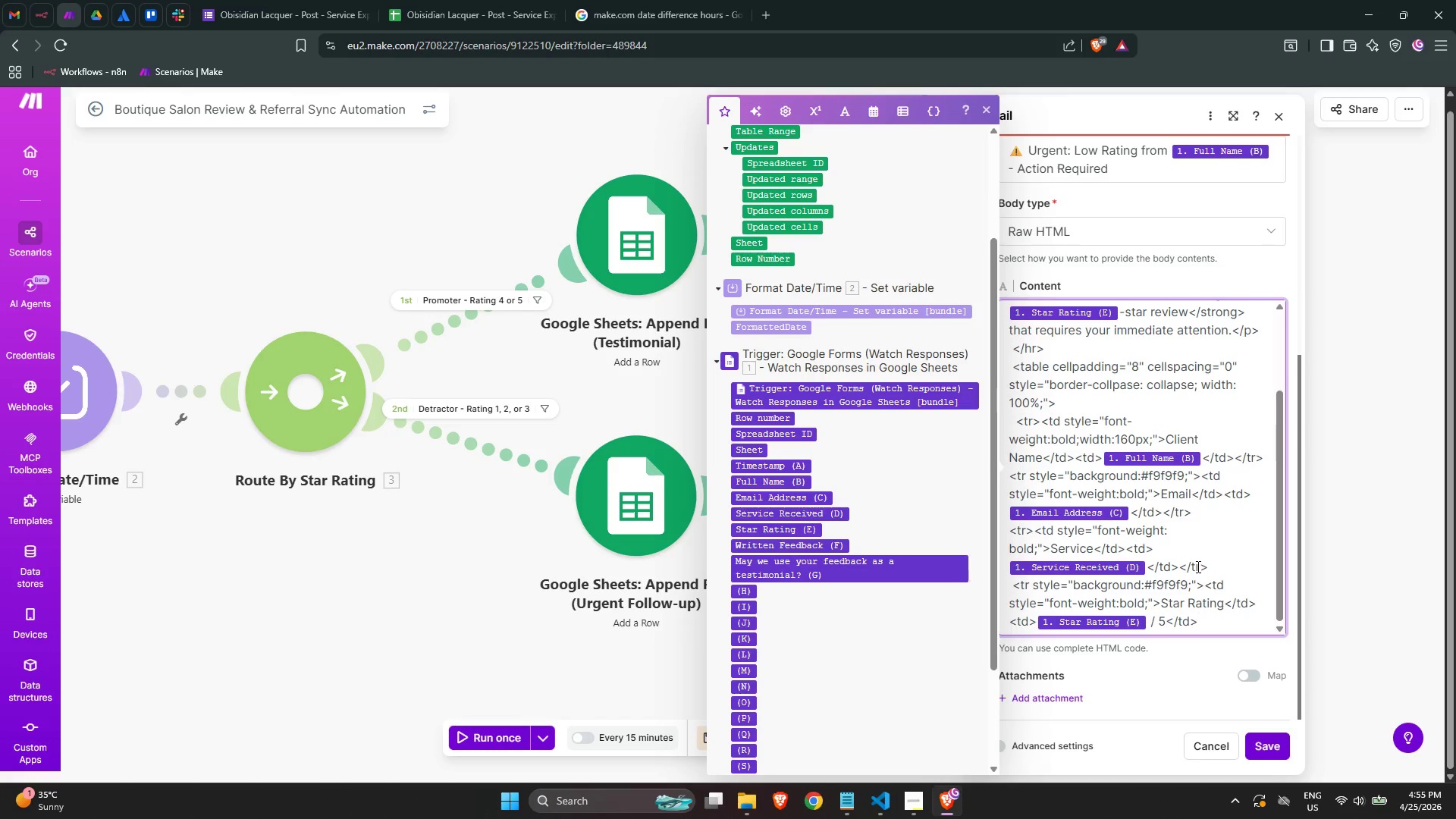 
hold_key(key=Z, duration=0.41)
 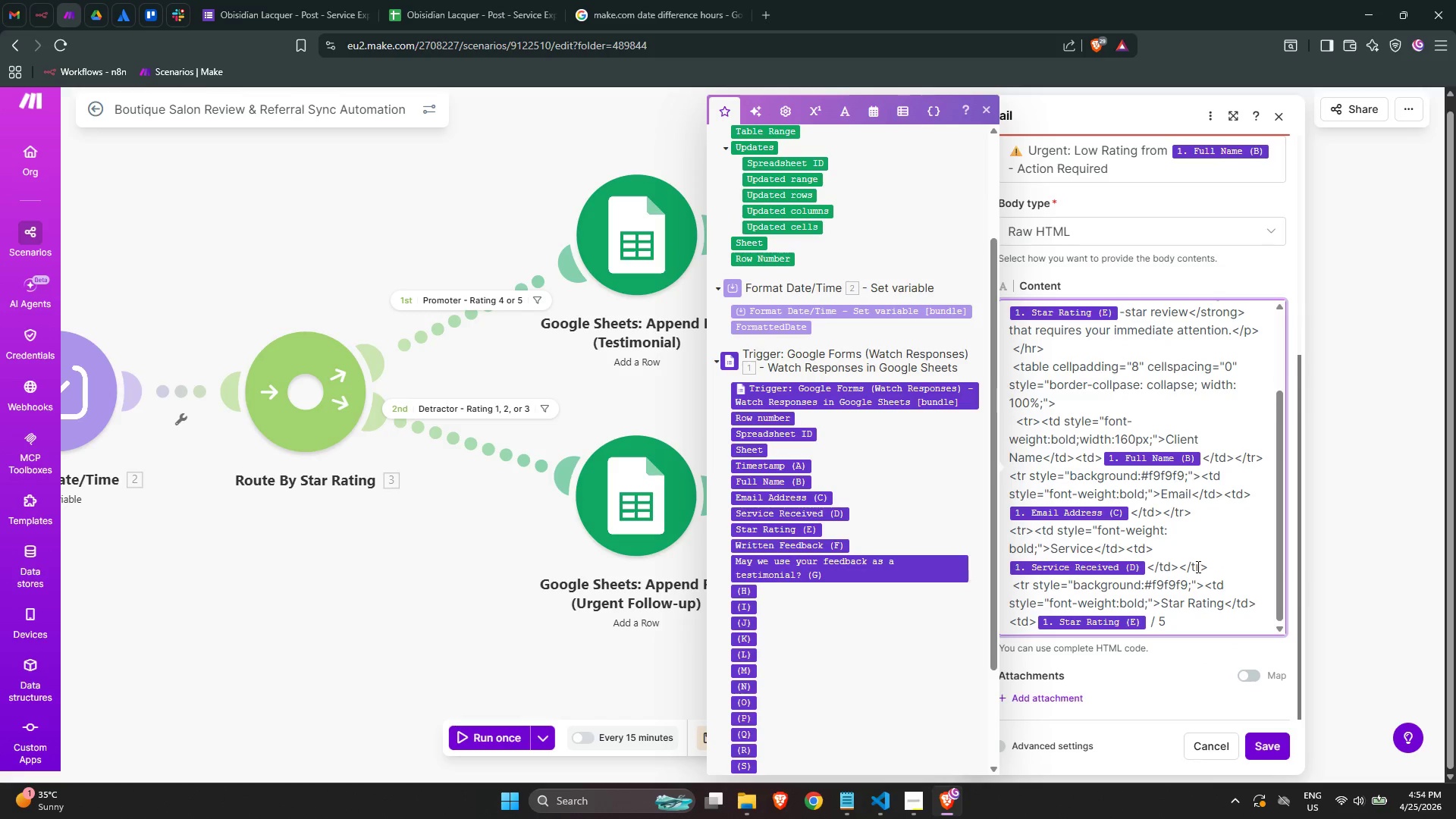 
wait(117.45)
 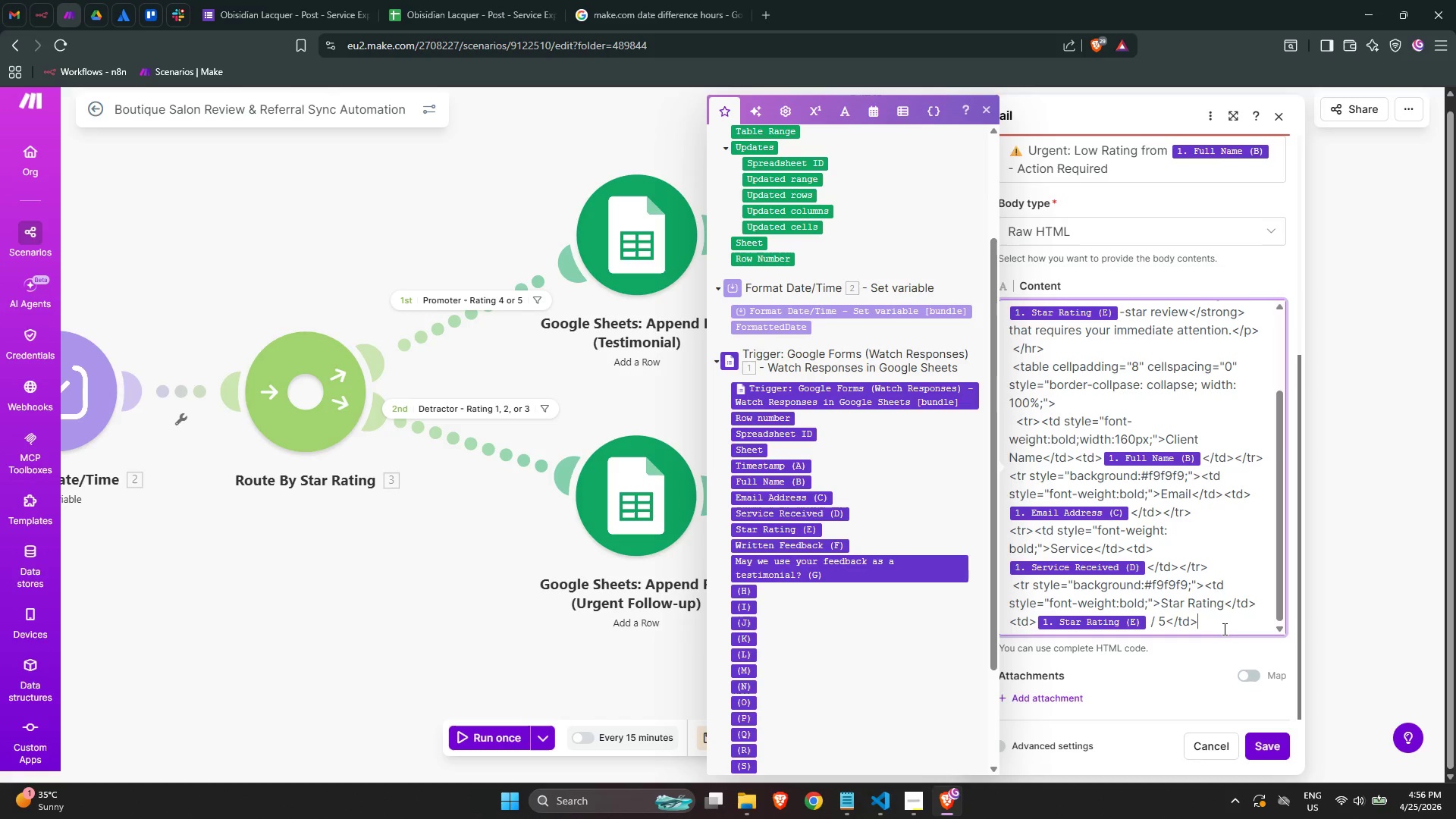 
type(</tr)
key(Backspace)
key(Backspace)
key(Backspace)
type(tr>)
 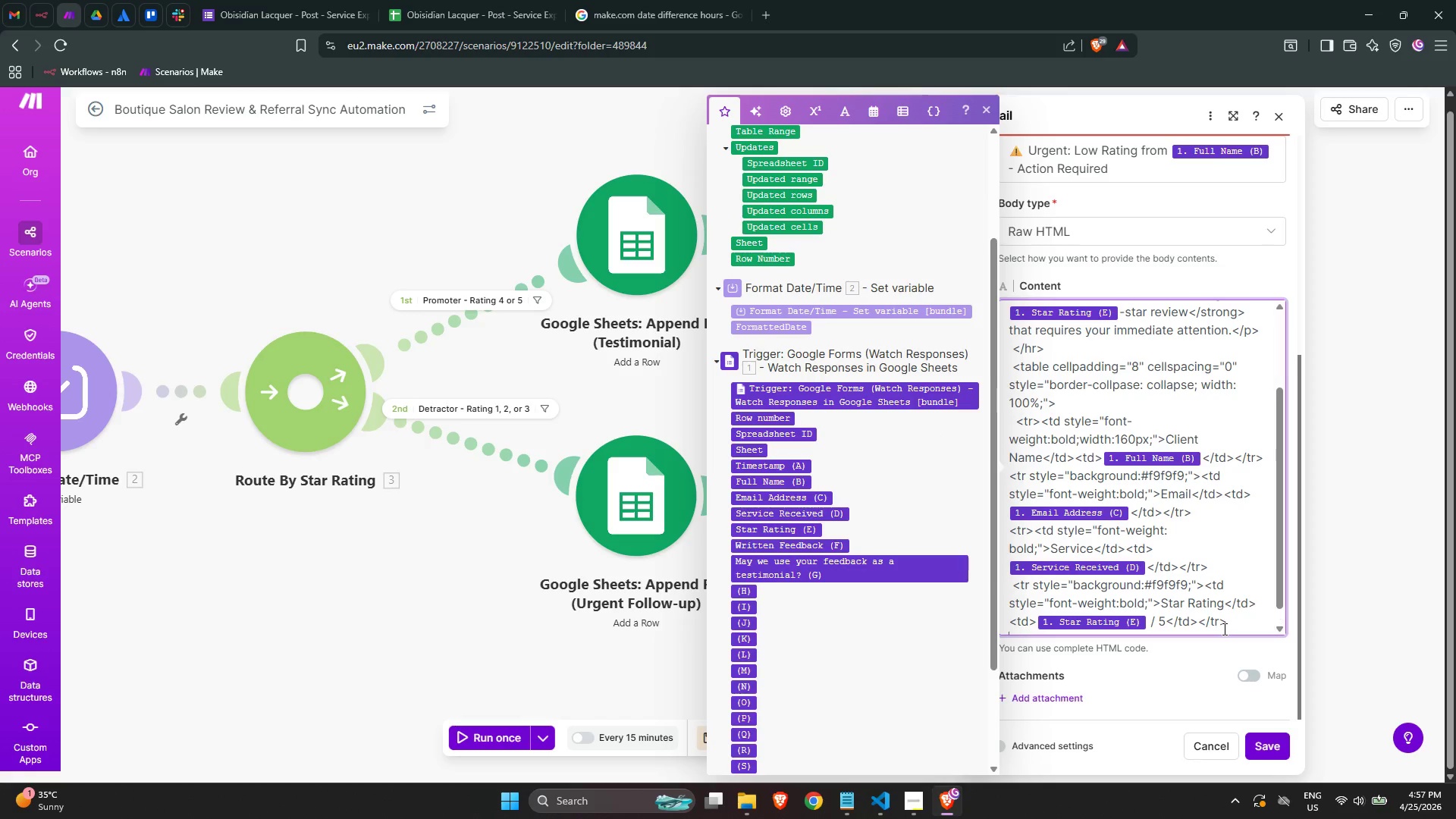 
key(Enter)
 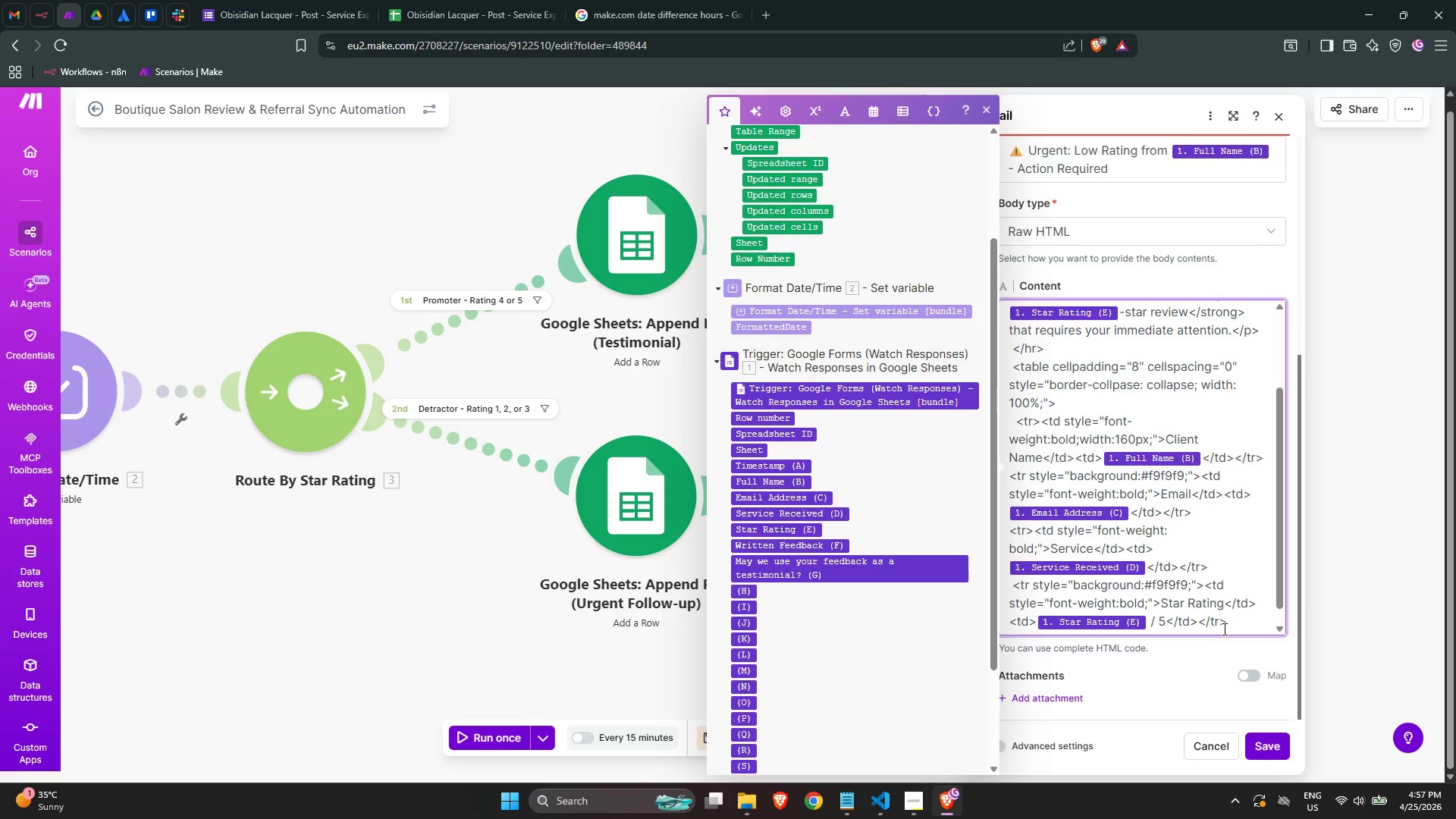 
scroll: coordinate [1053, 547], scroll_direction: down, amount: 3.0
 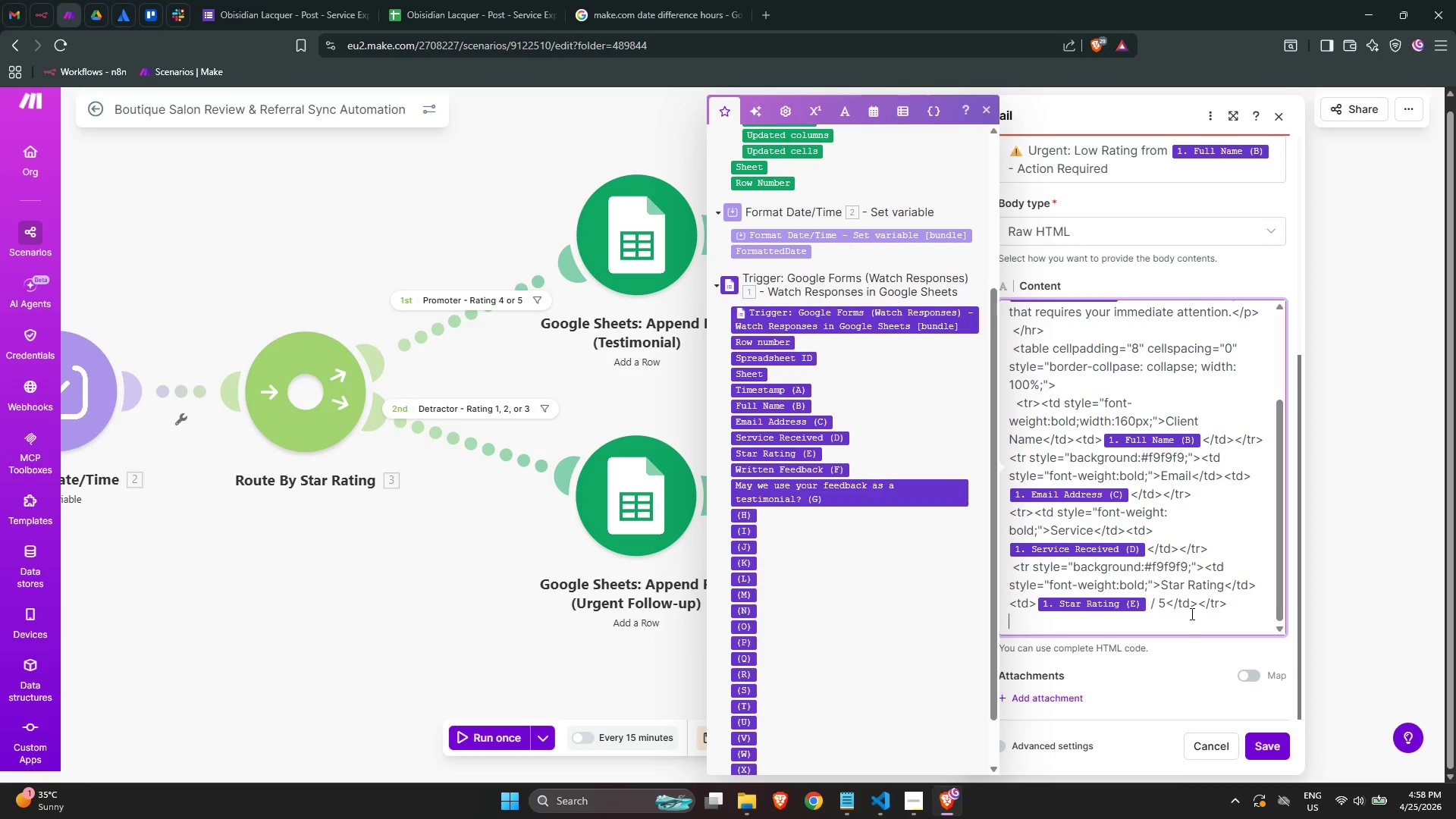 
wait(64.74)
 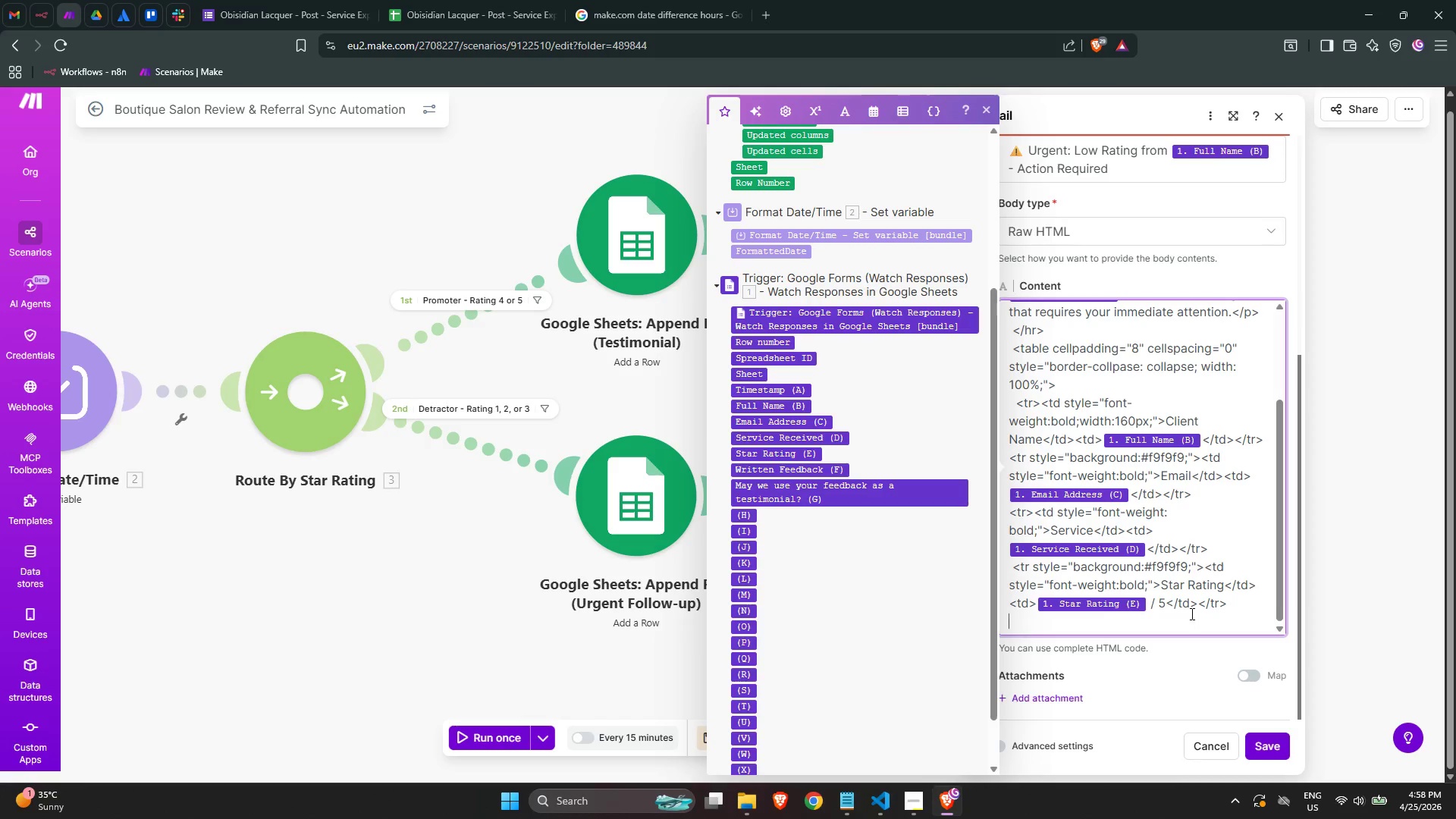 
left_click([1175, 620])
 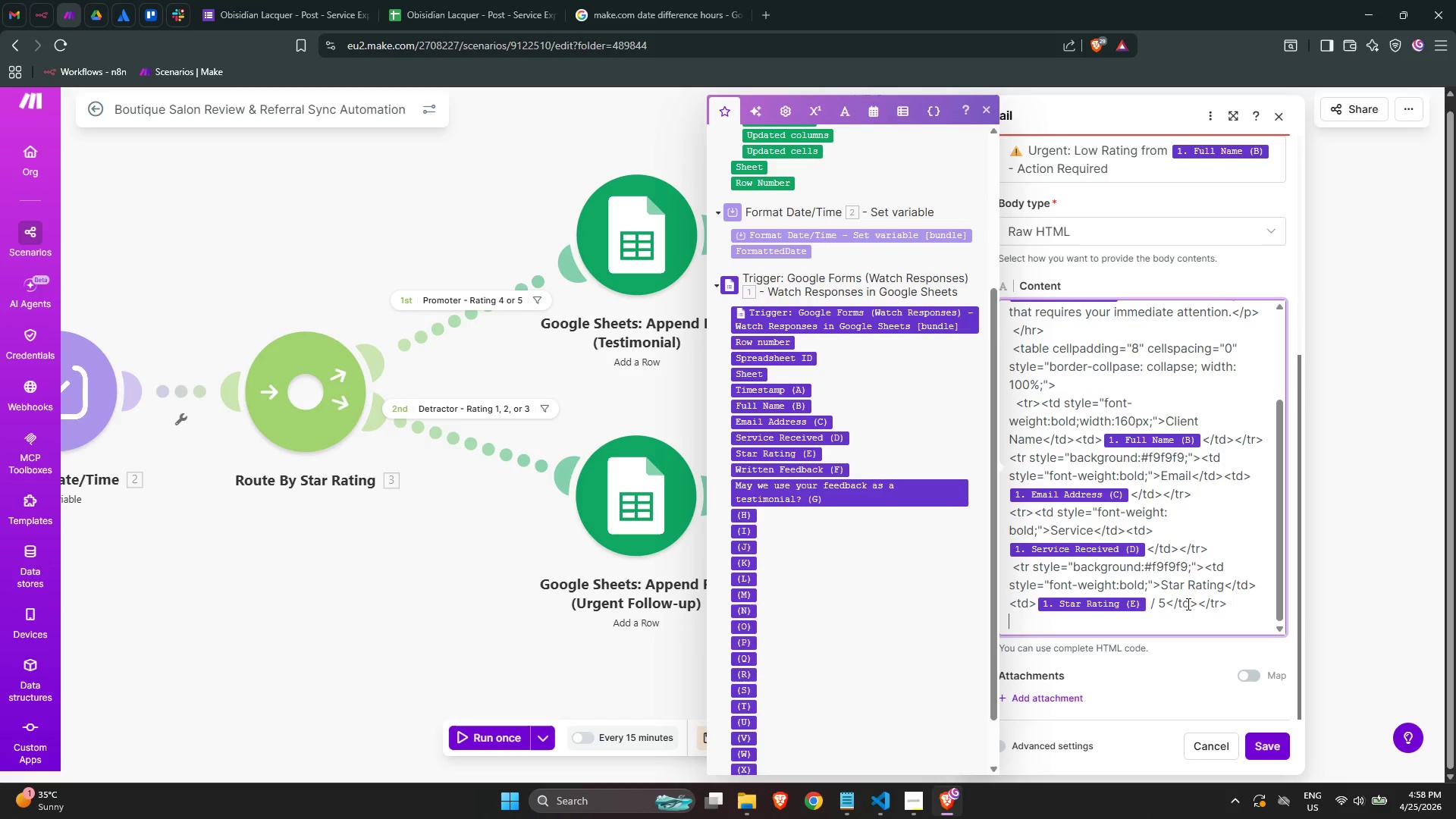 
wait(10.36)
 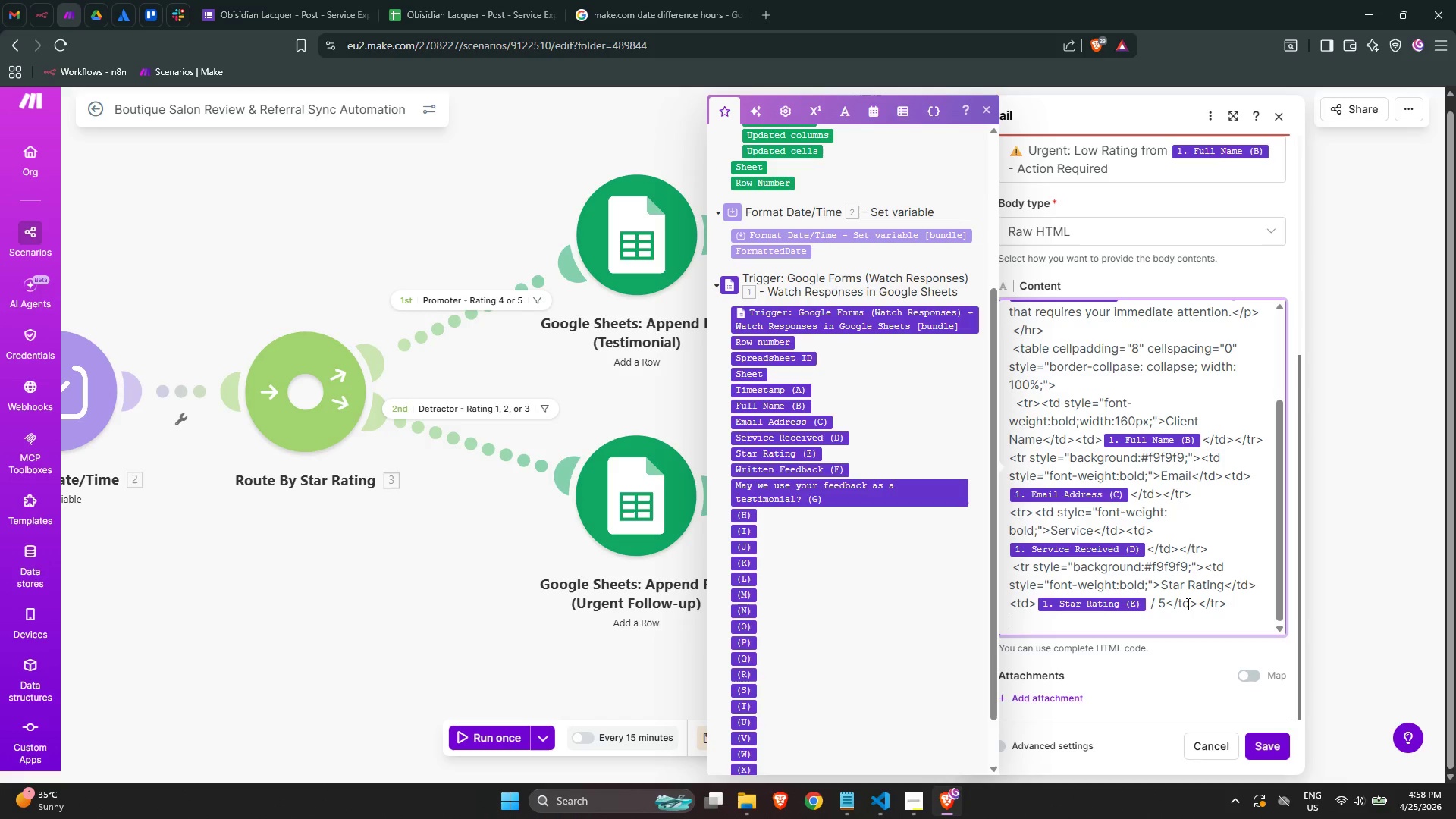 
key(ArrowLeft)
 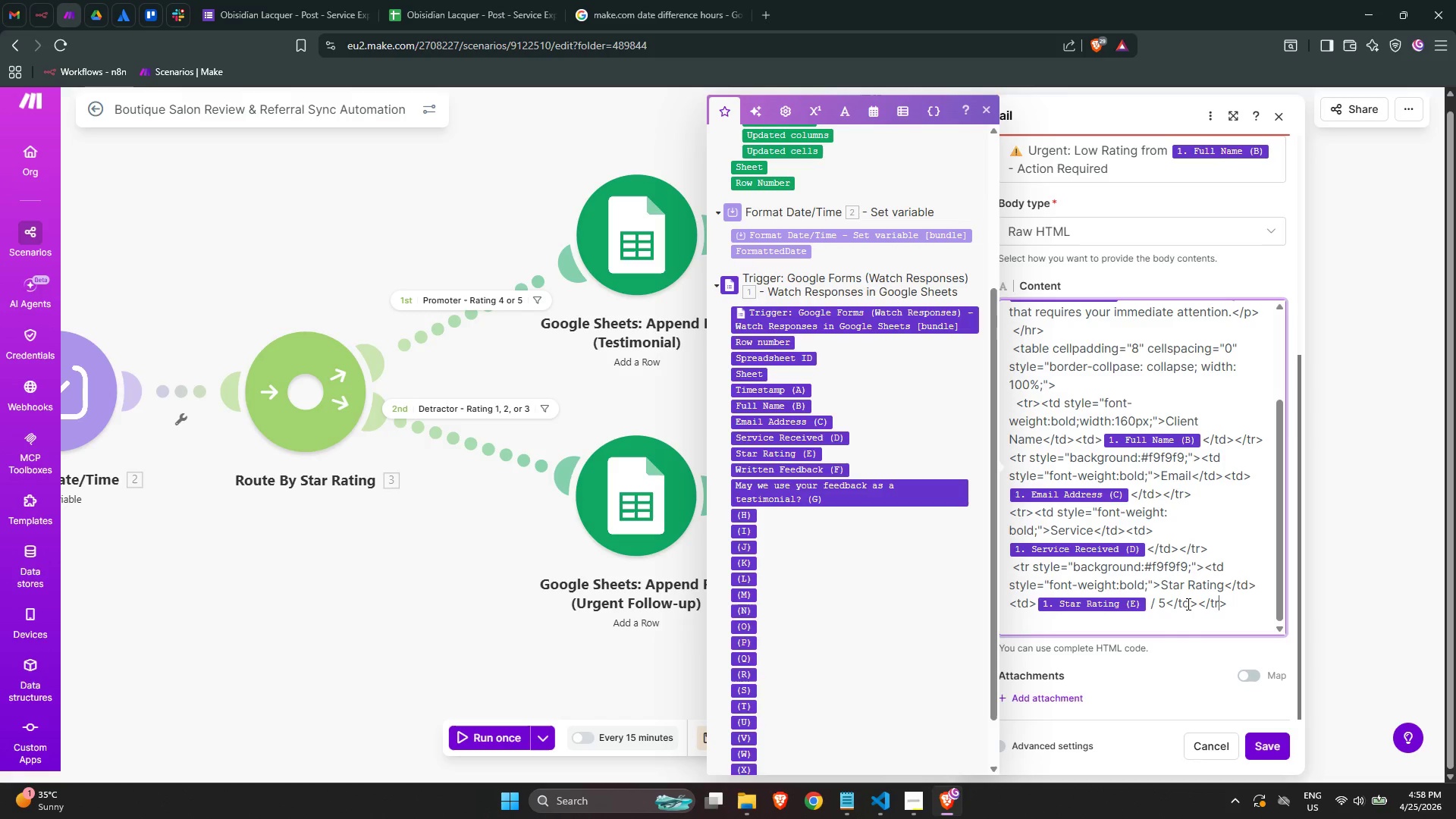 
key(ArrowLeft)
 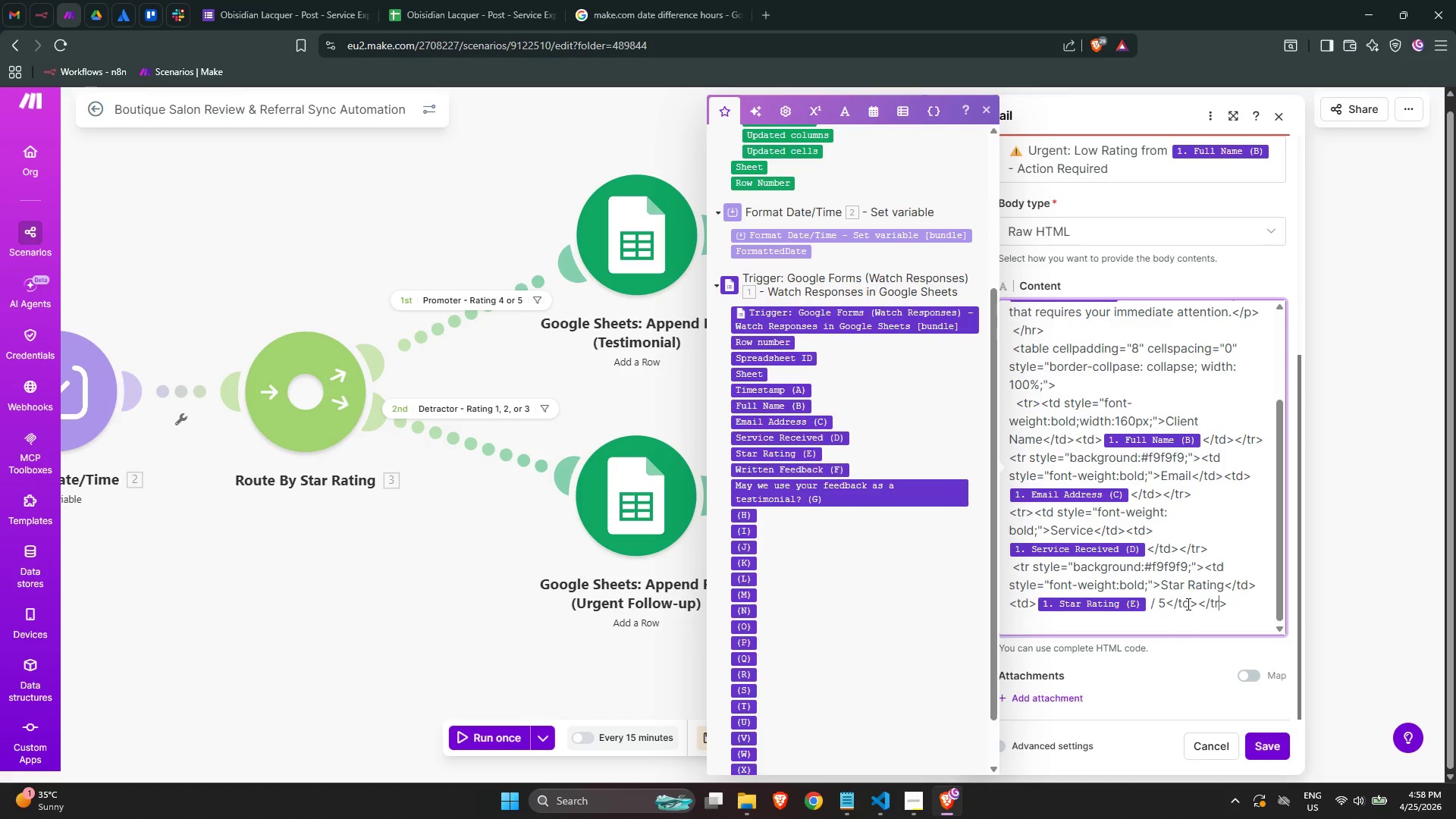 
key(ArrowRight)
 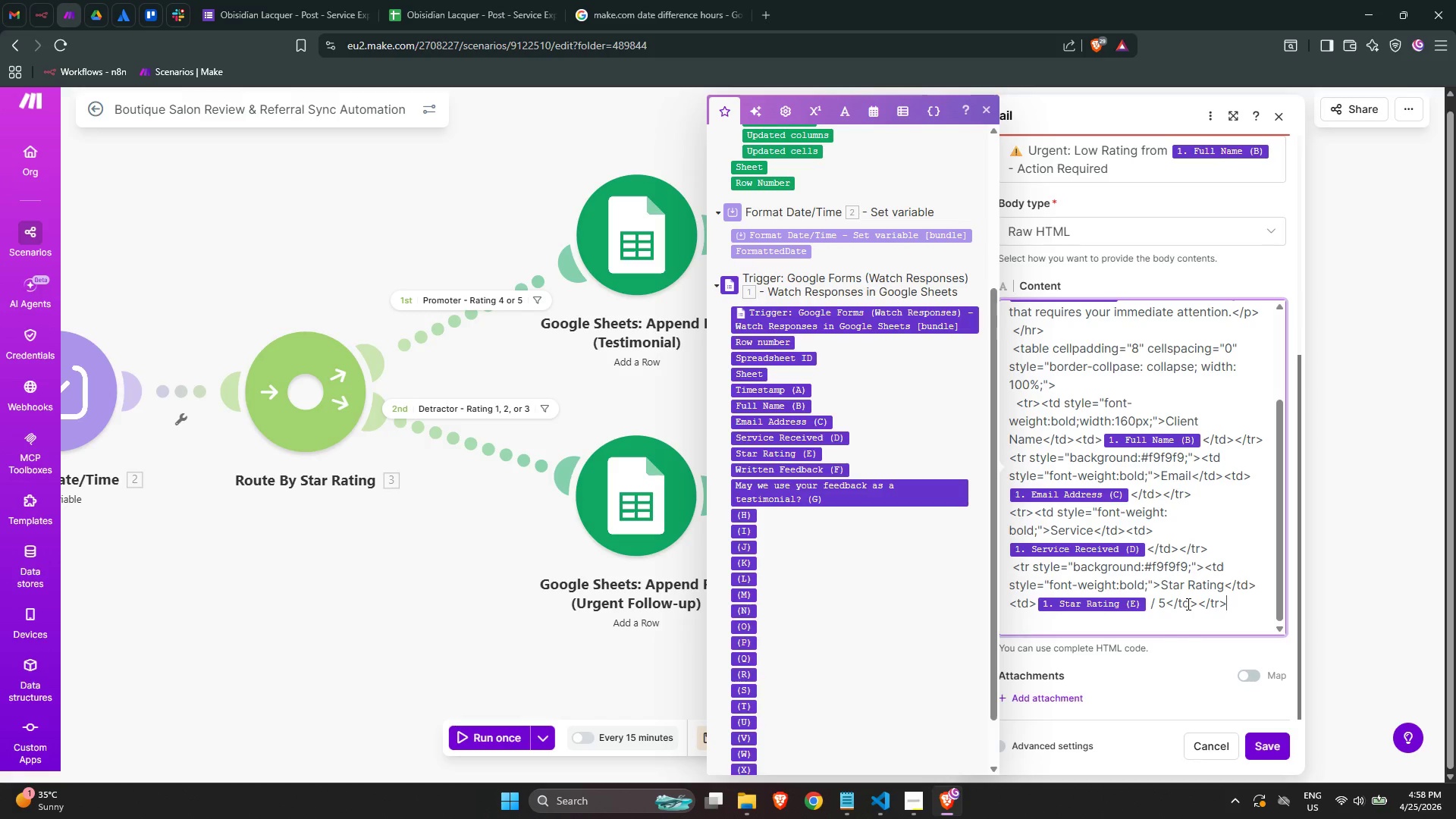 
key(ArrowRight)
 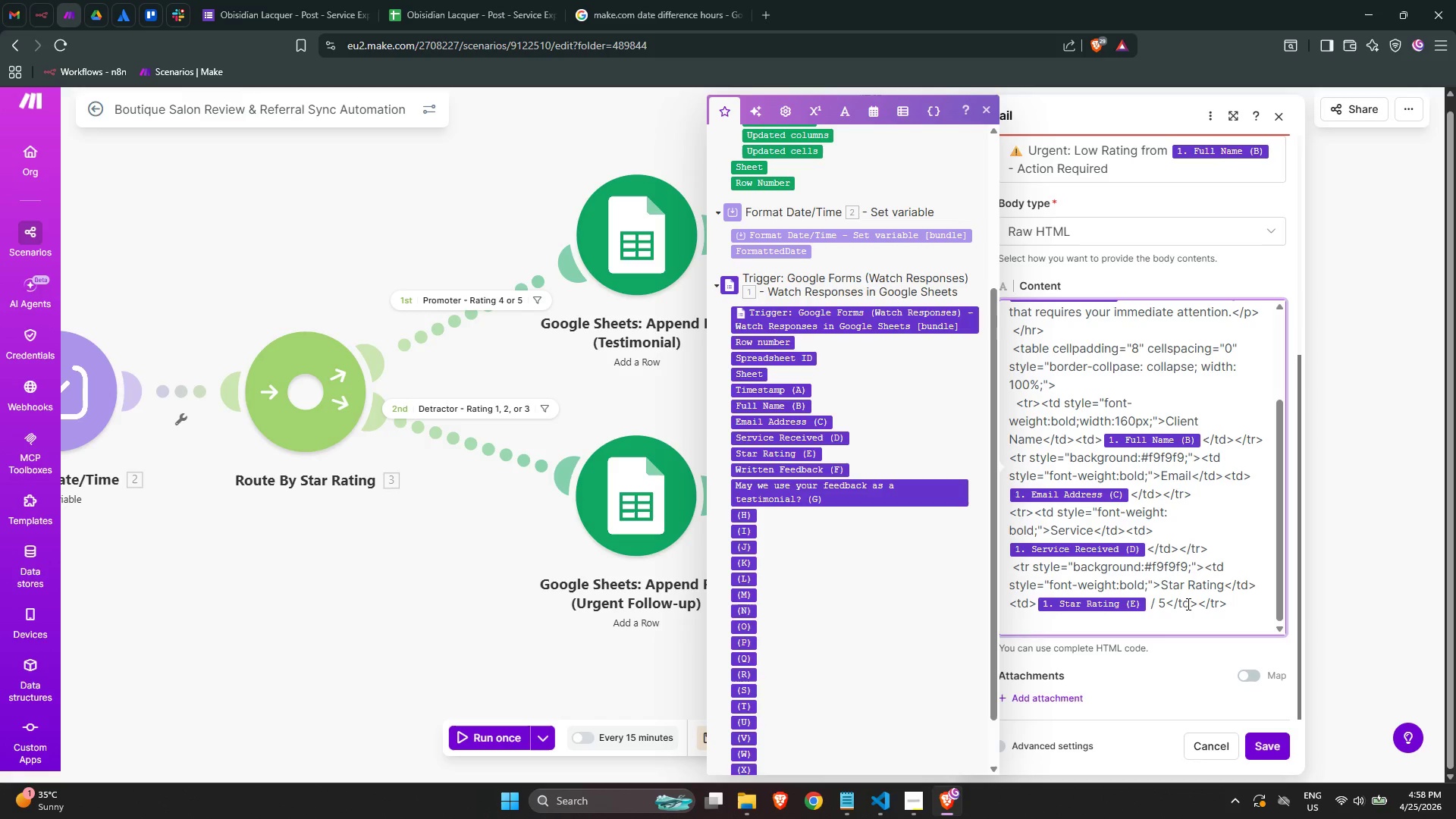 
type( <)
key(Backspace)
key(Backspace)
type(<tr)
 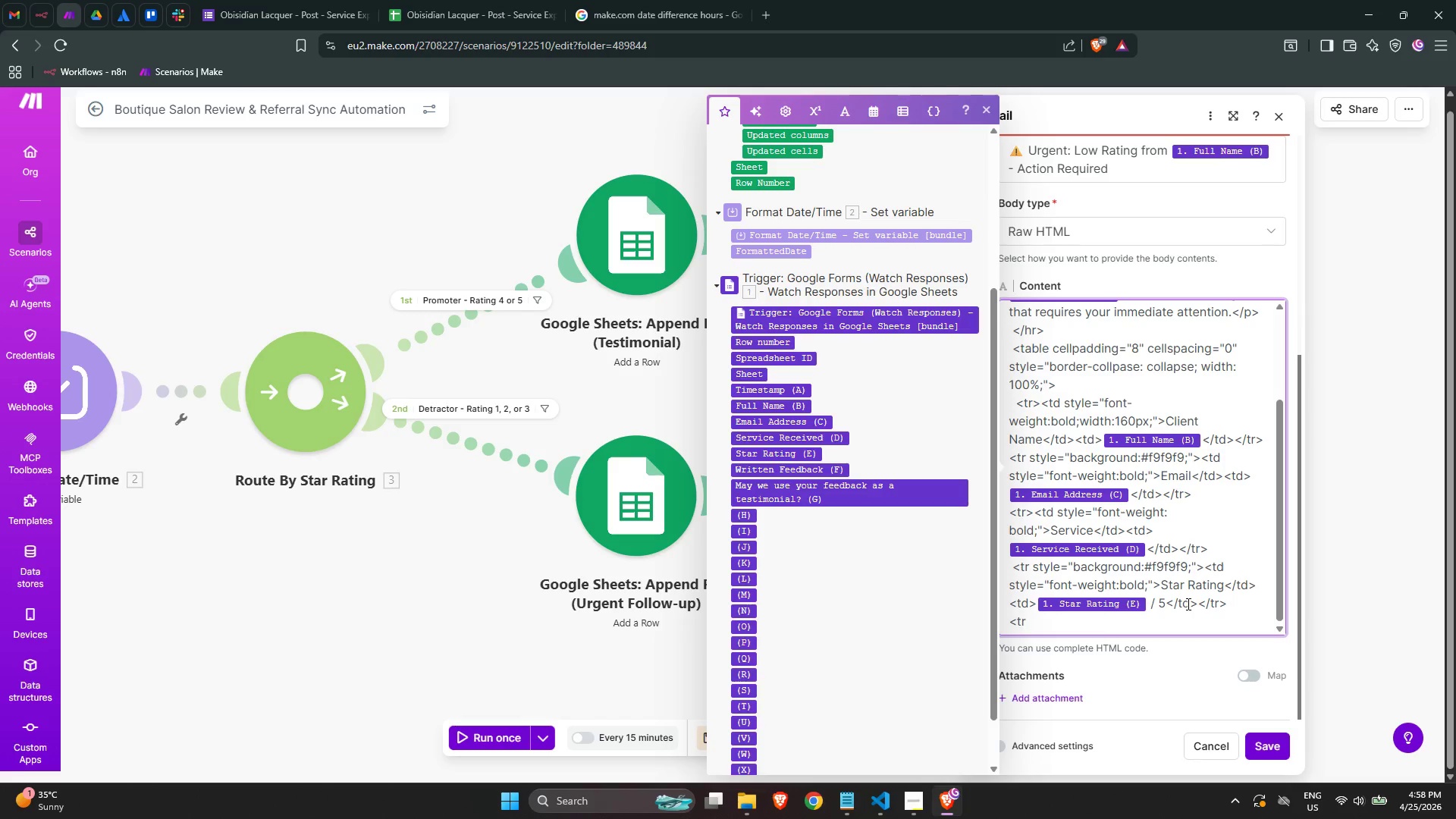 
wait(36.05)
 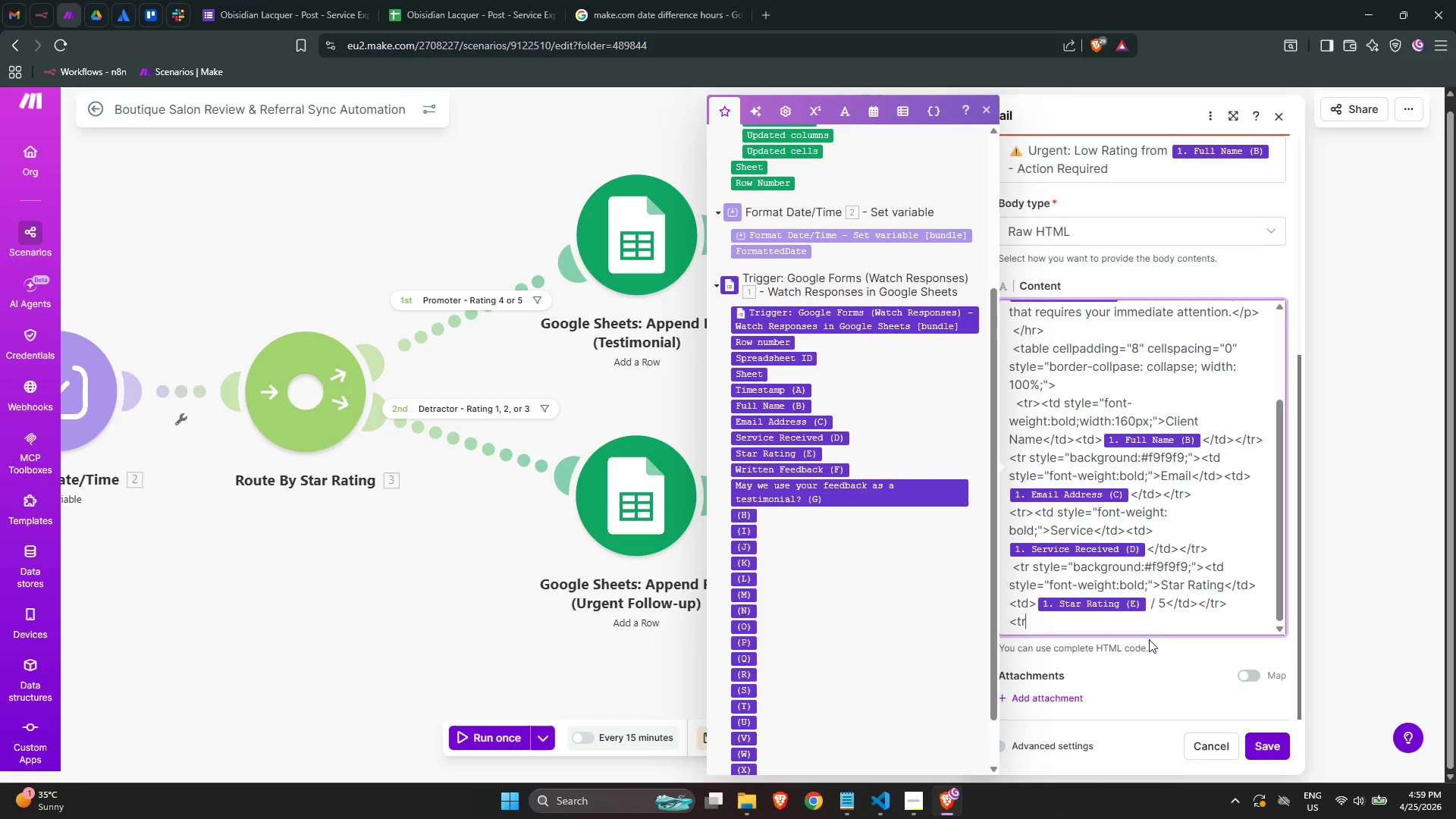 
key(Shift+ShiftLeft)
 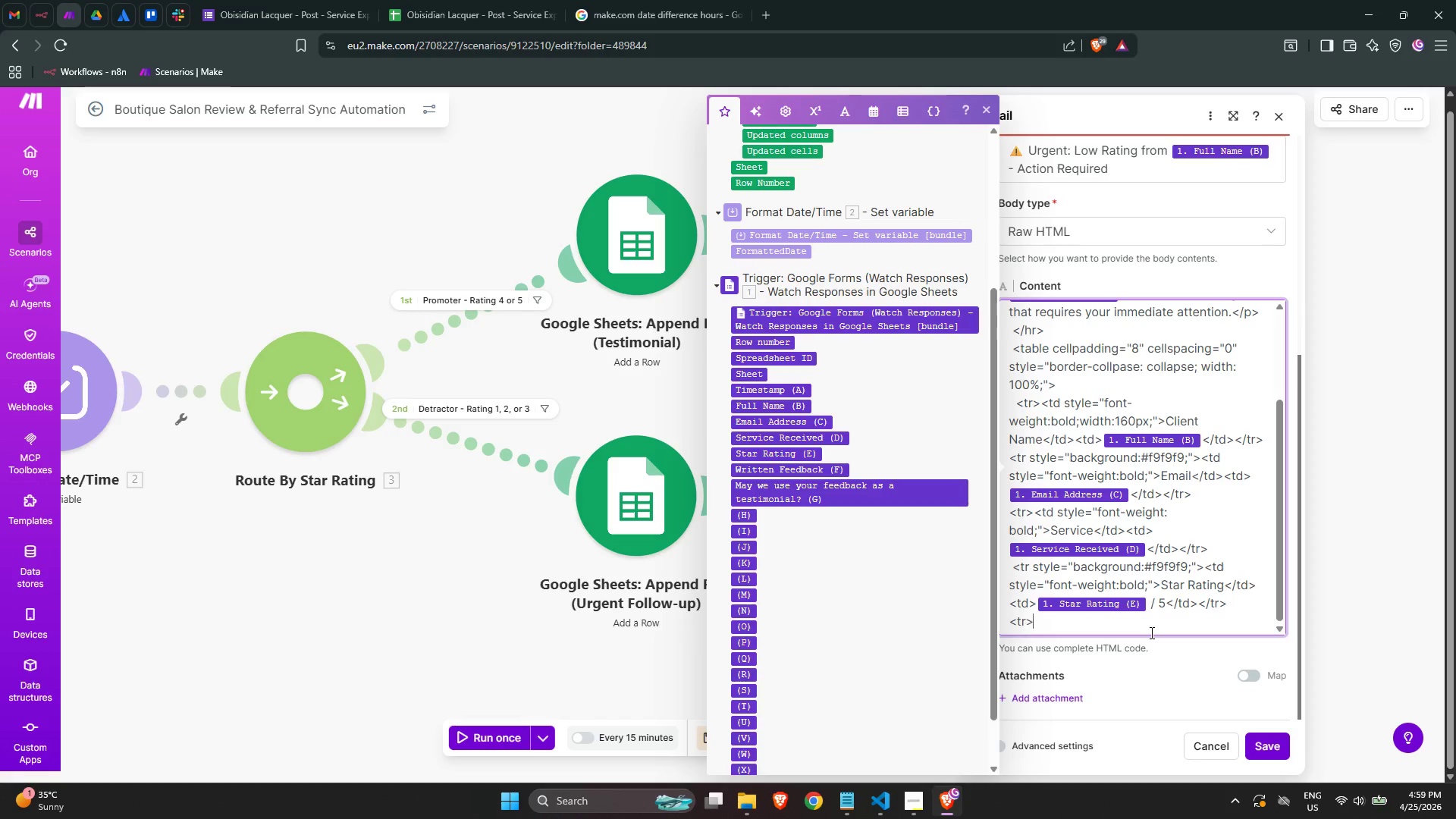 
key(Shift+Period)
 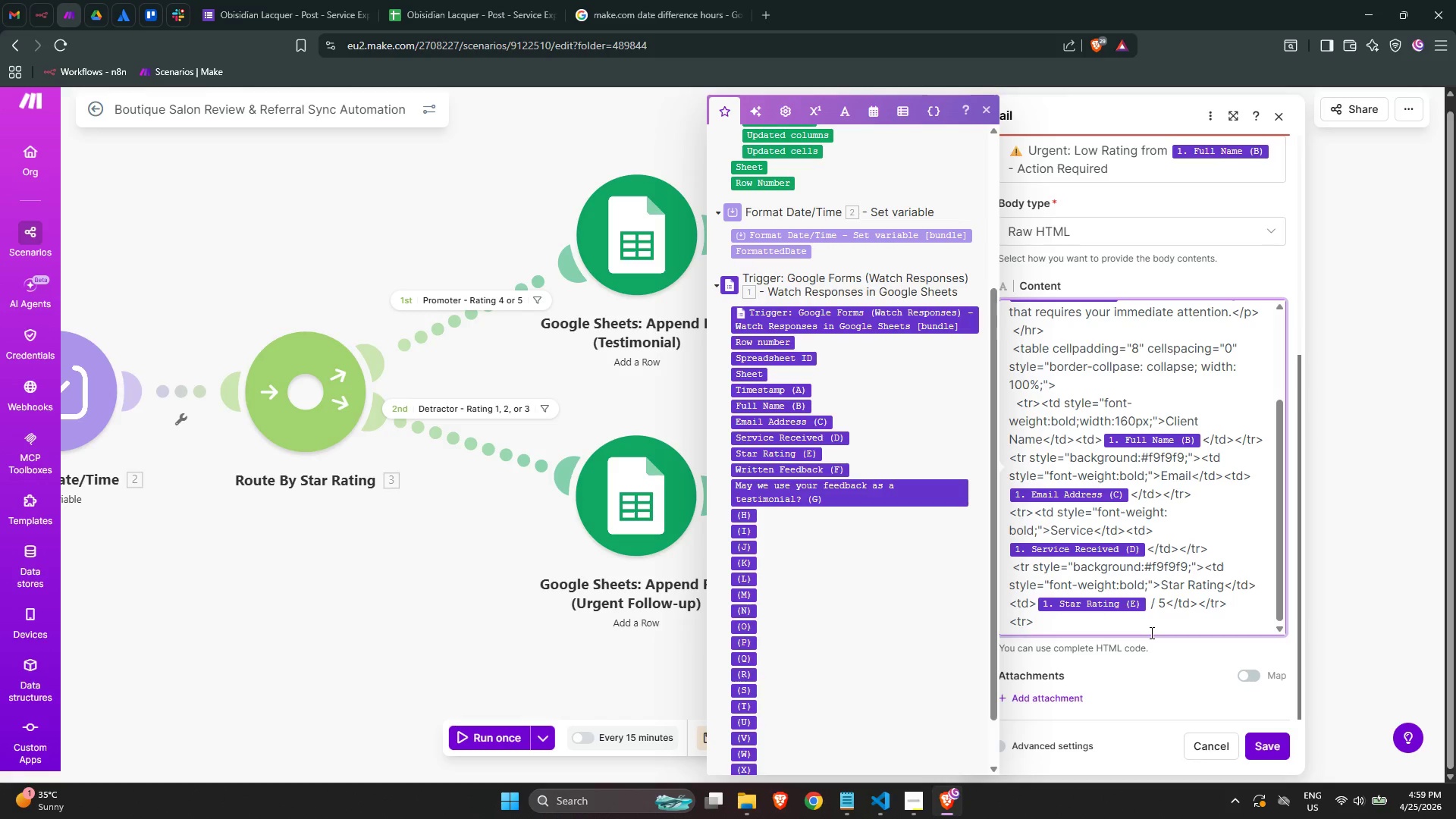 
type(<td style="")
 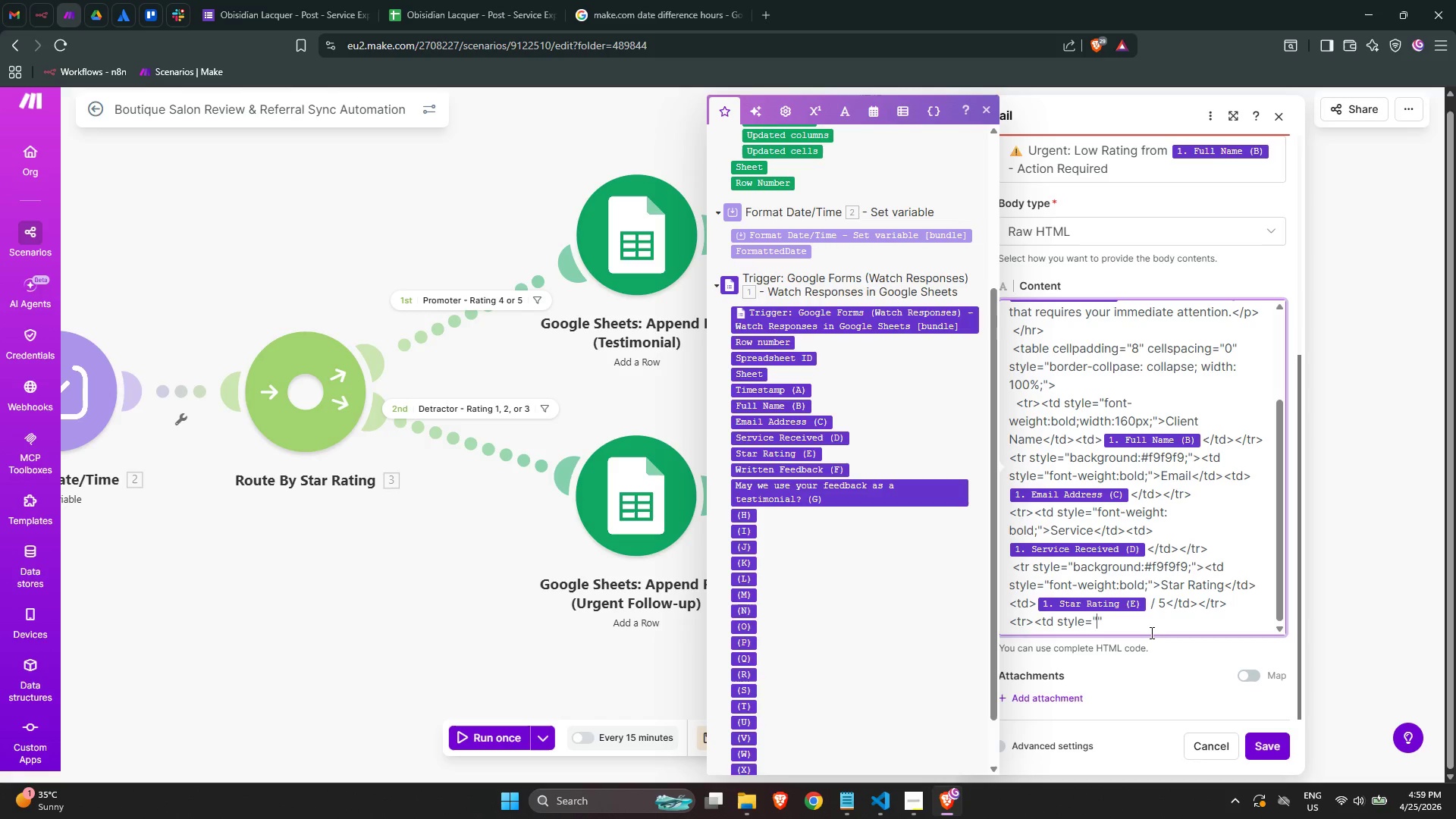 
 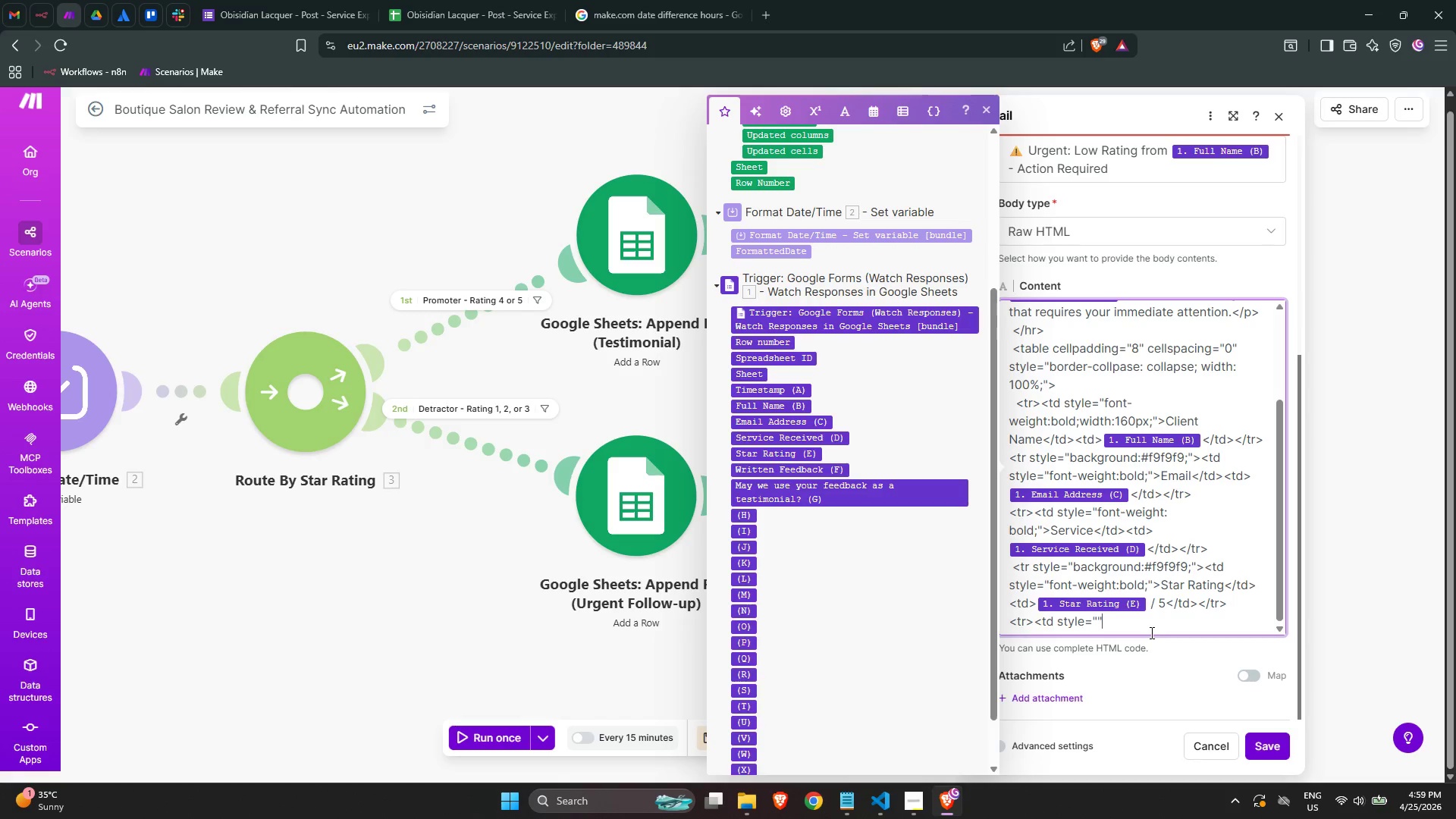 
key(ArrowLeft)
 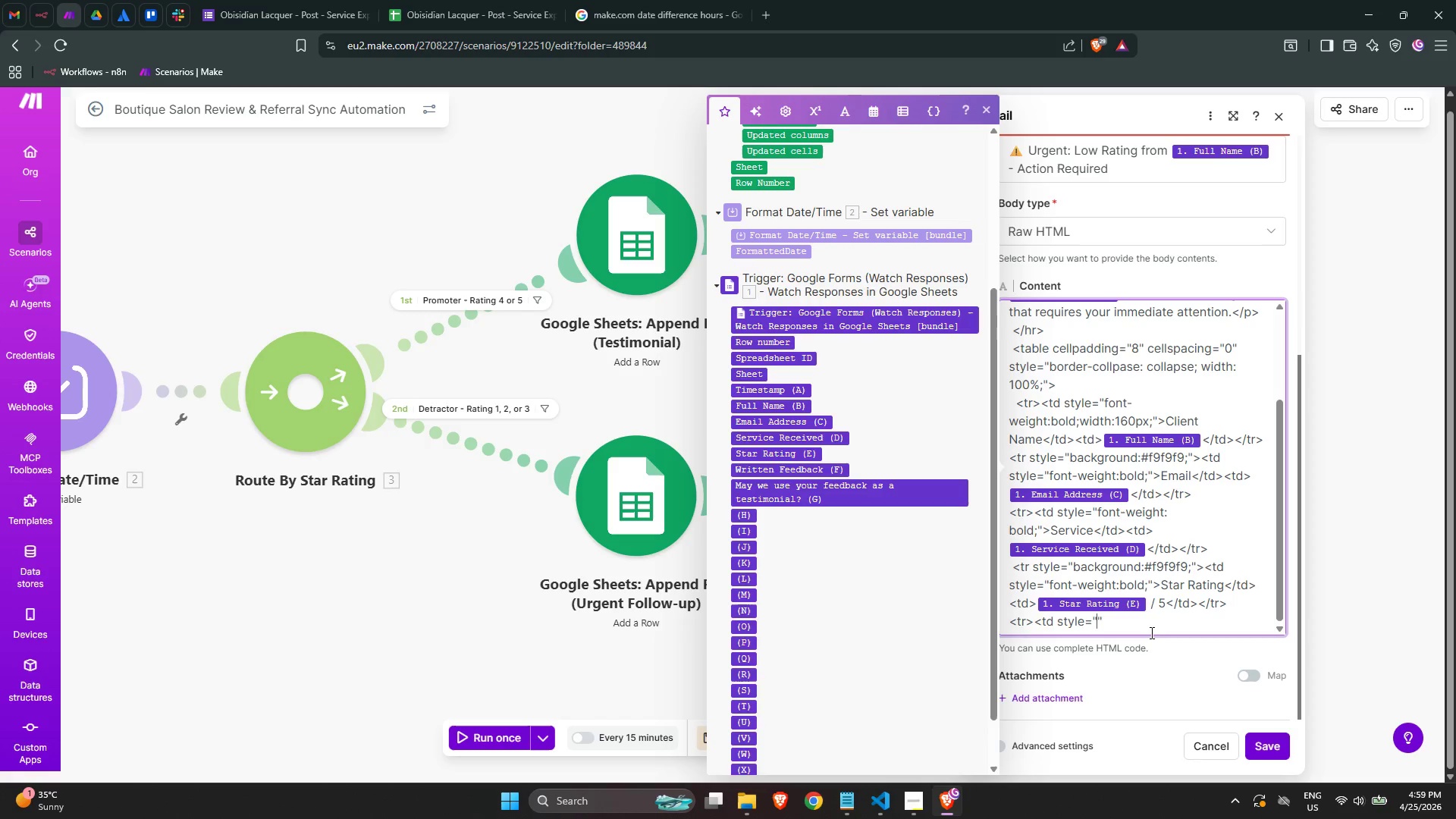 
type(font-size)
 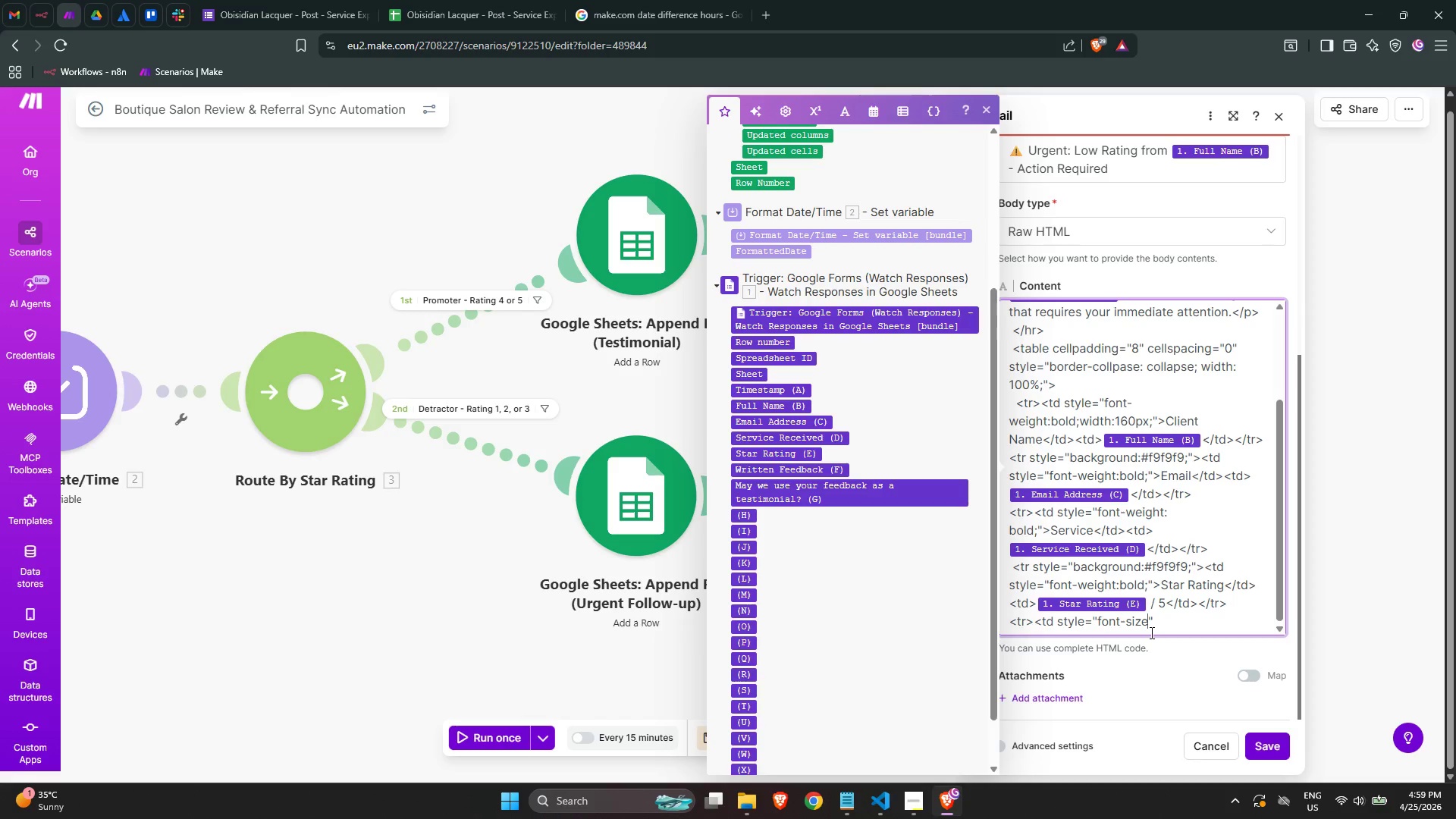 
wait(9.53)
 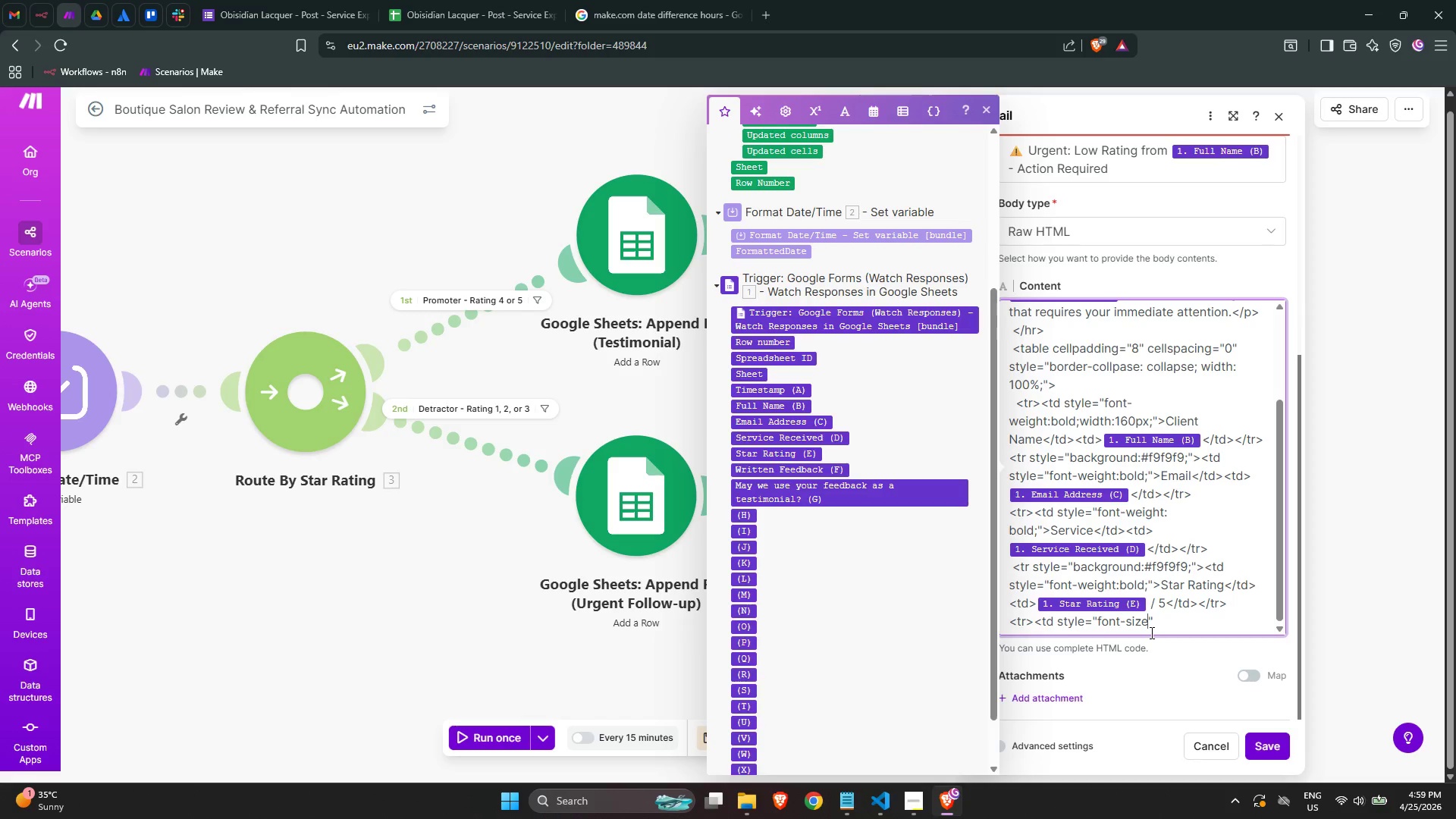 
key(Backspace)
key(Backspace)
key(Backspace)
key(Backspace)
type(weight:bold;)
 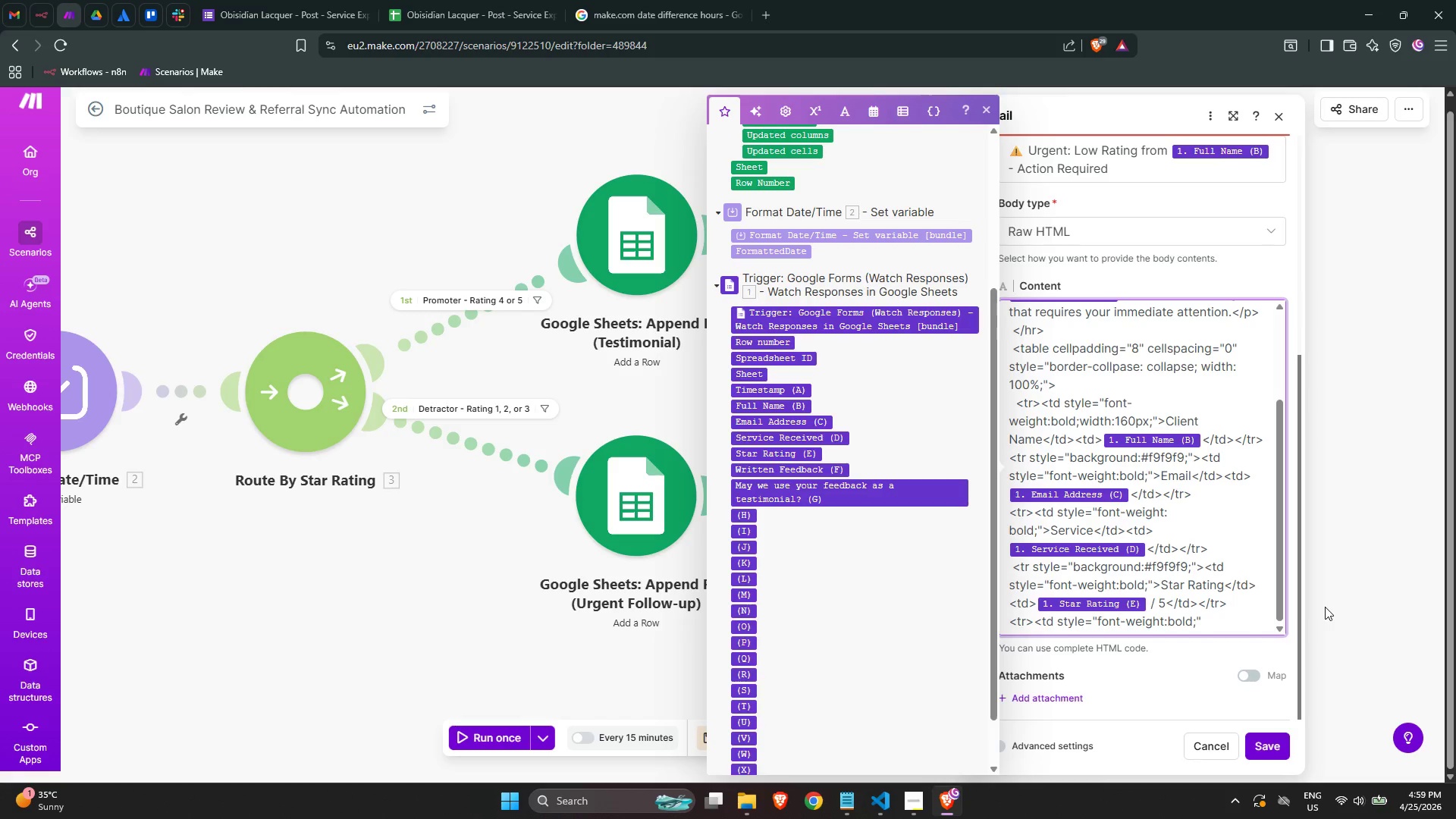 
key(ArrowRight)
 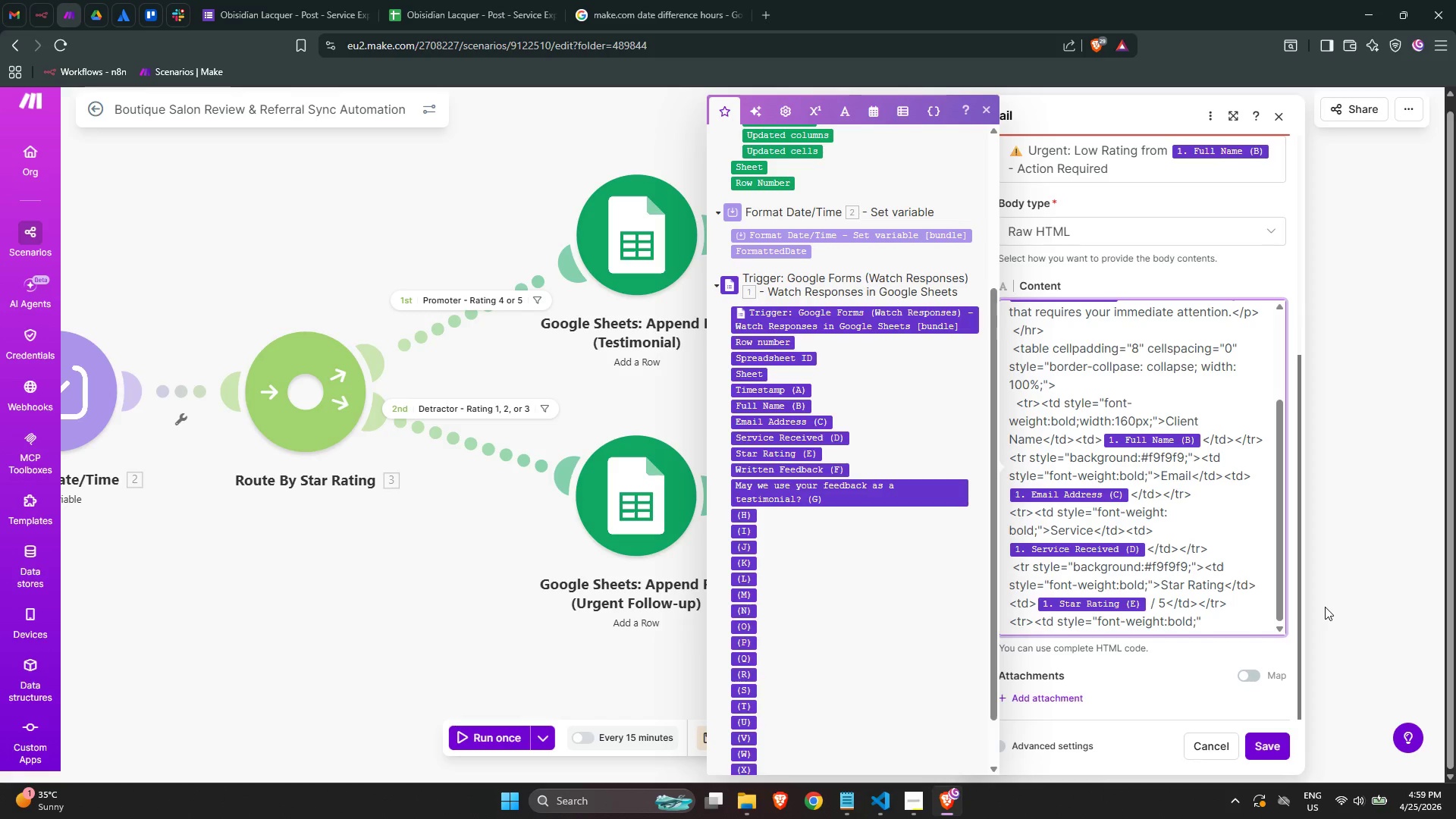 
type(>date Submitted)
 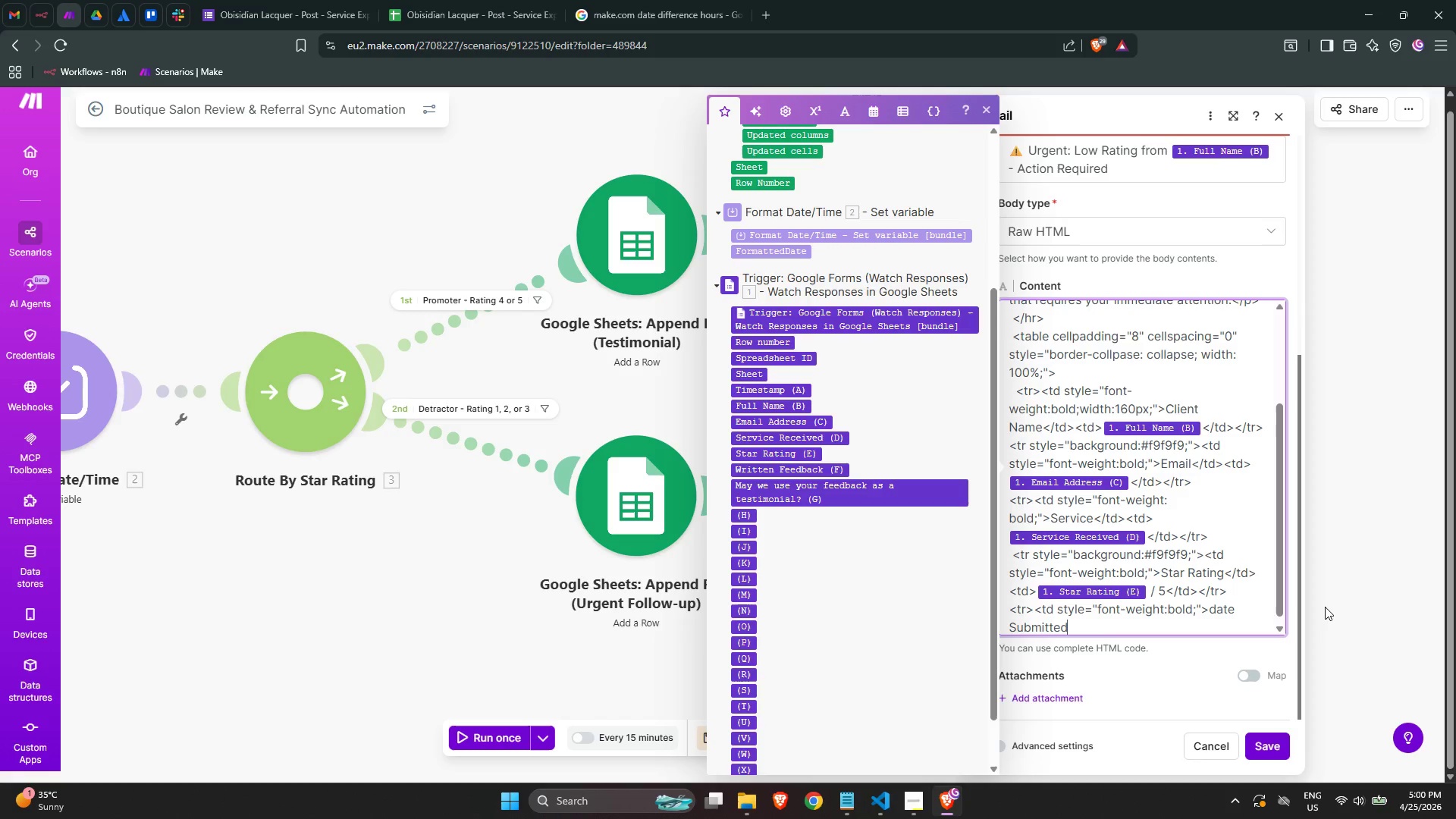 
wait(23.11)
 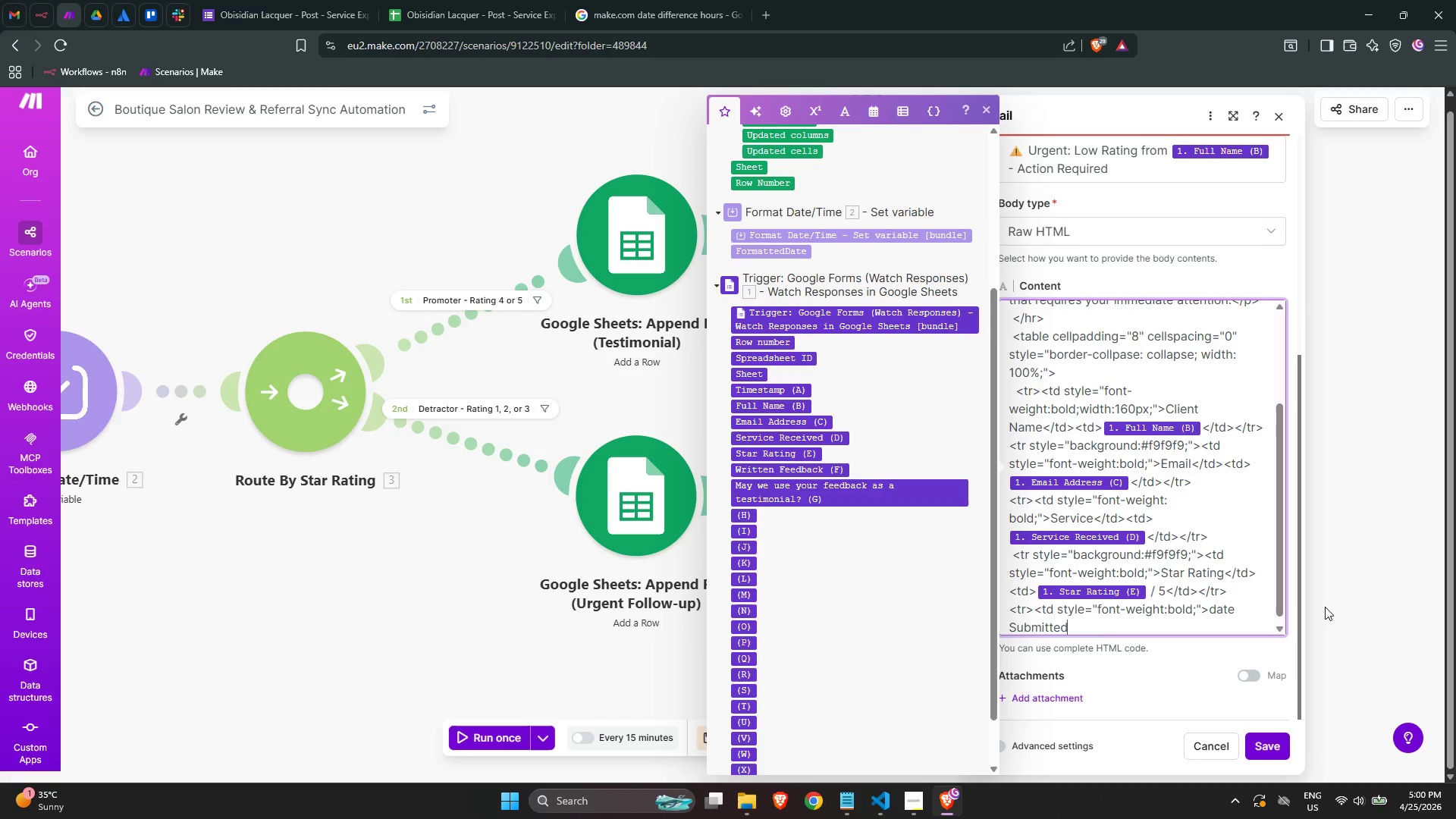 
left_click([1213, 609])
 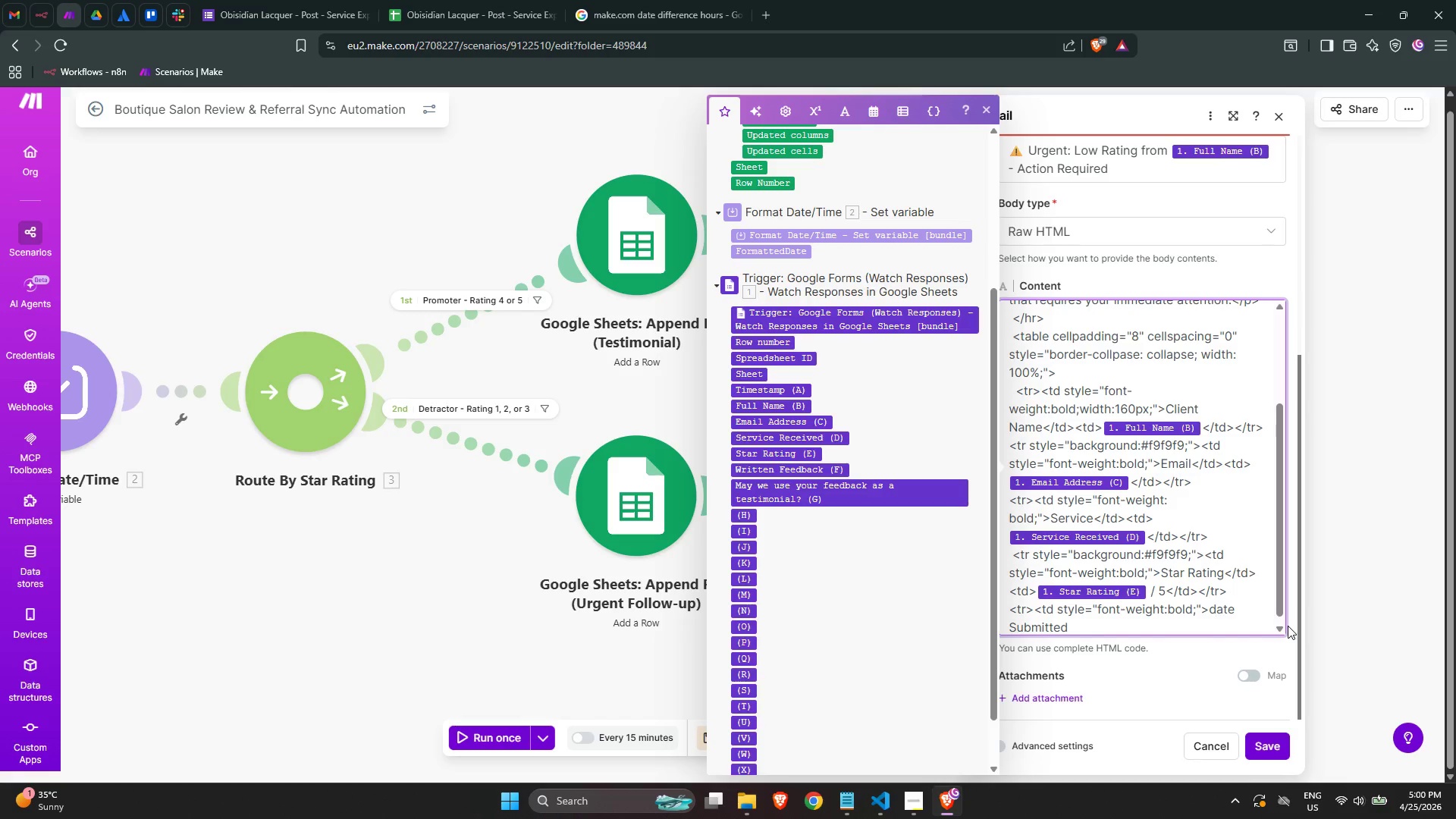 
key(Backspace)
 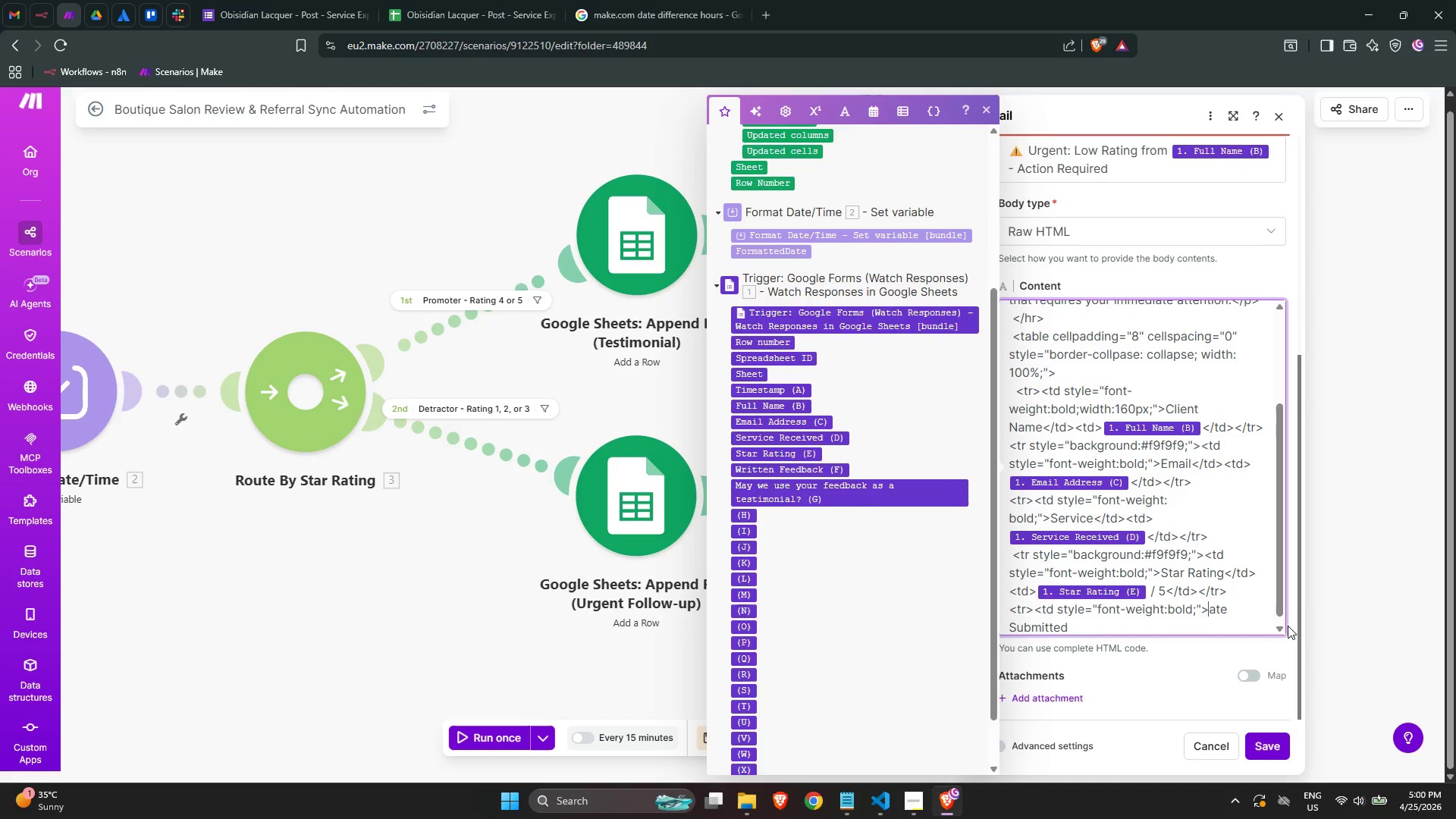 
key(Shift+ShiftLeft)
 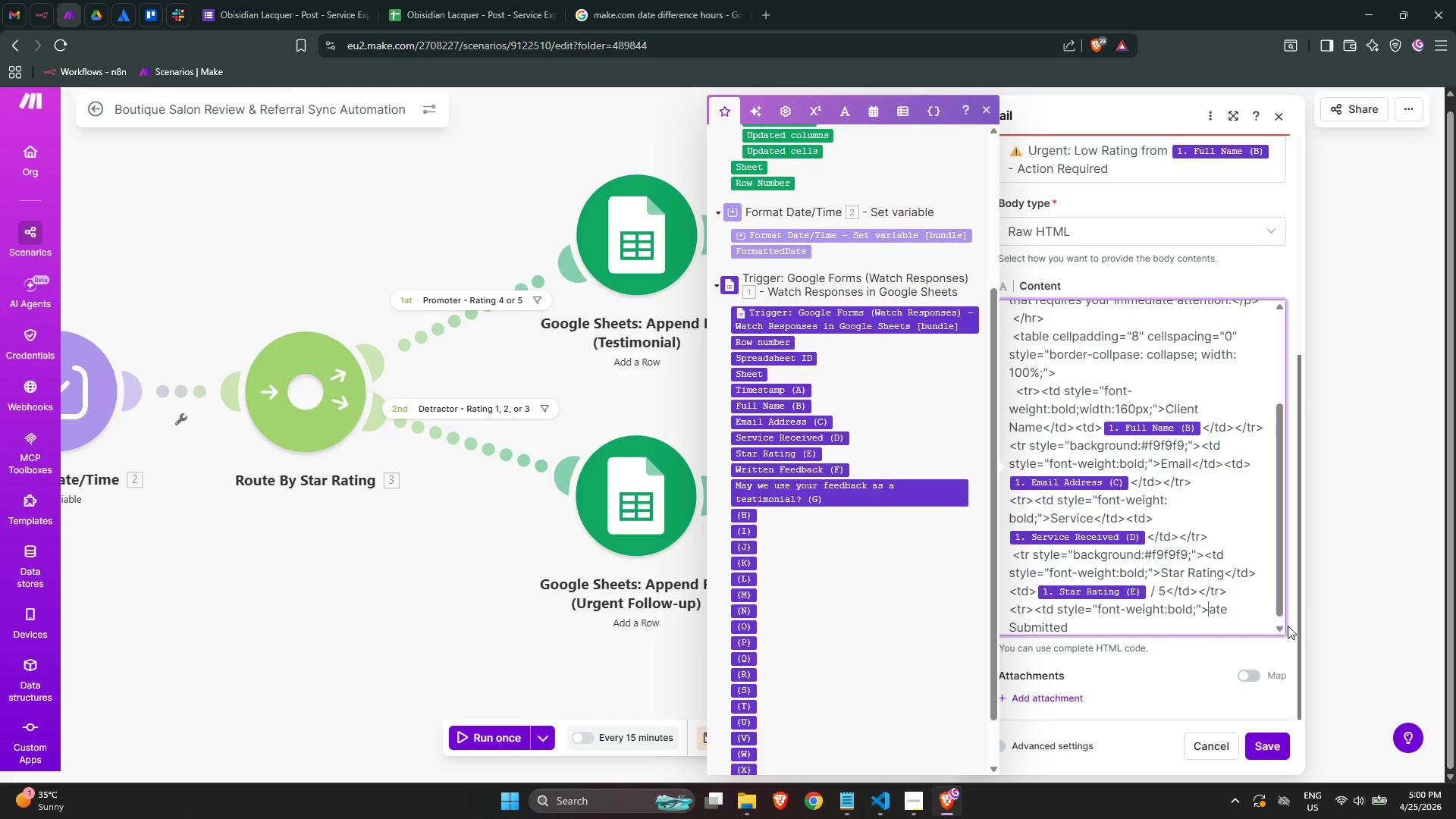 
key(Shift+D)
 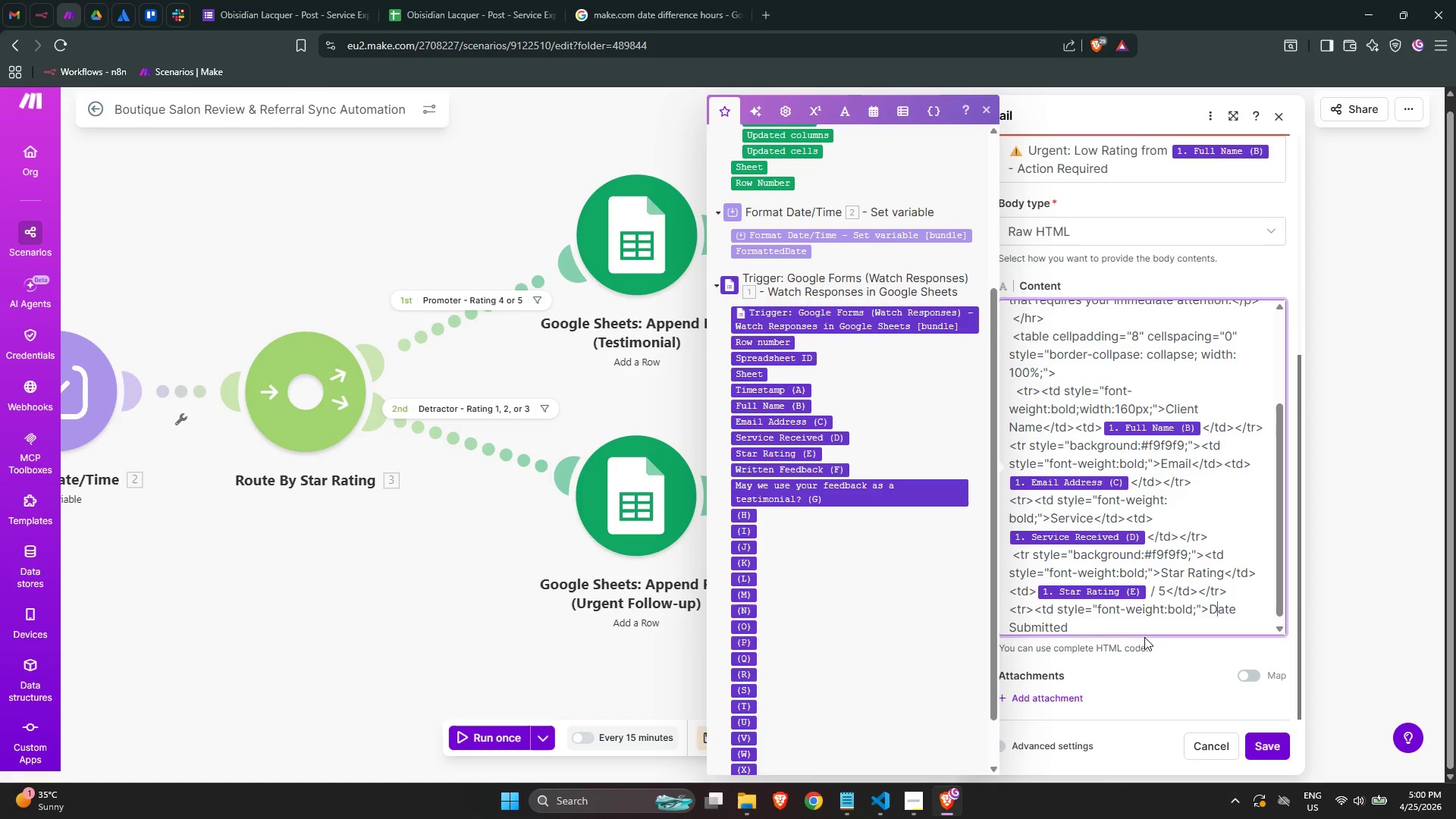 
left_click([1138, 629])
 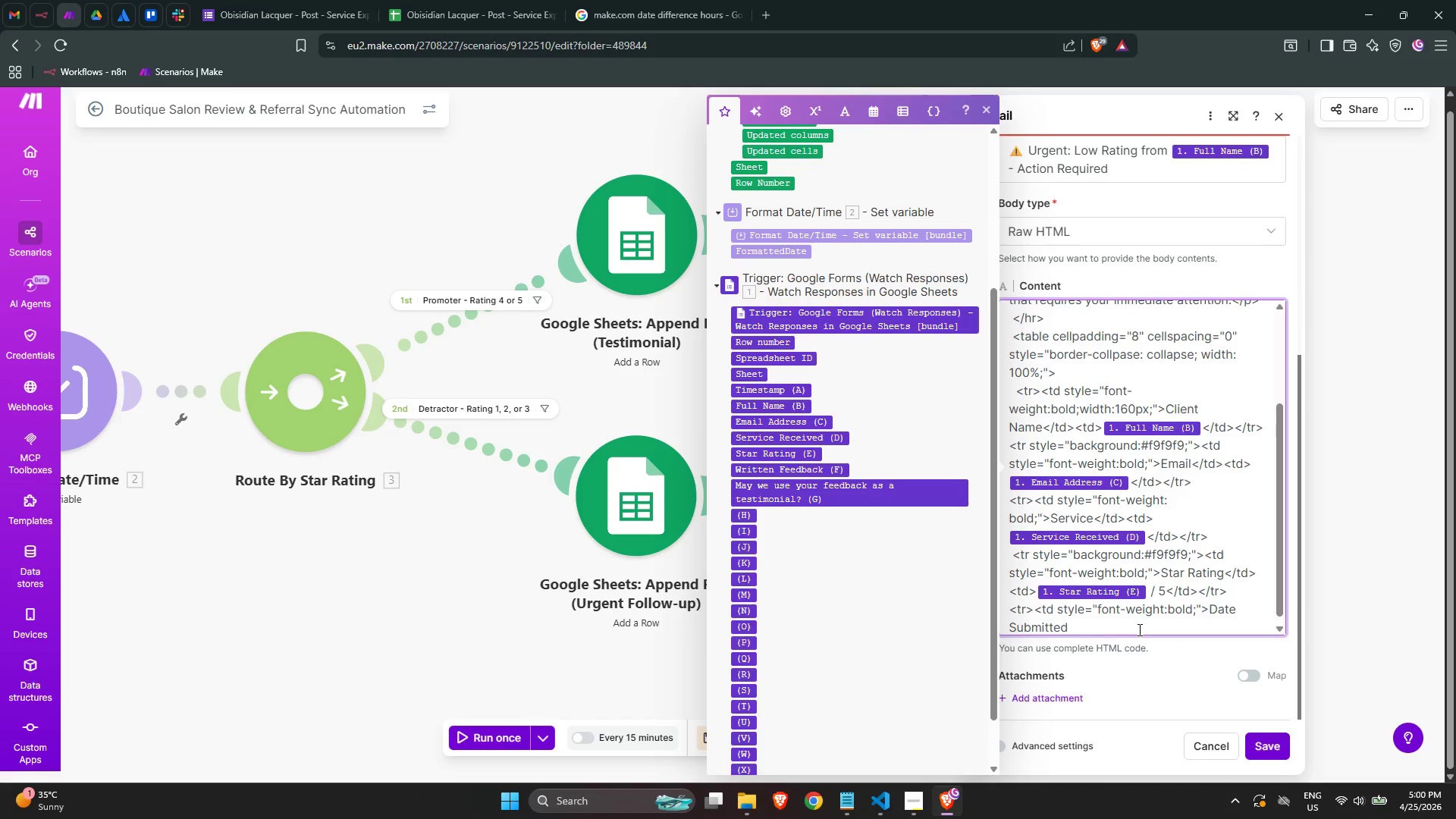 
type(</td)
key(Backspace)
key(Backspace)
key(Backspace)
type(td></tr)
key(Backspace)
key(Backspace)
key(Backspace)
type(tr>)
 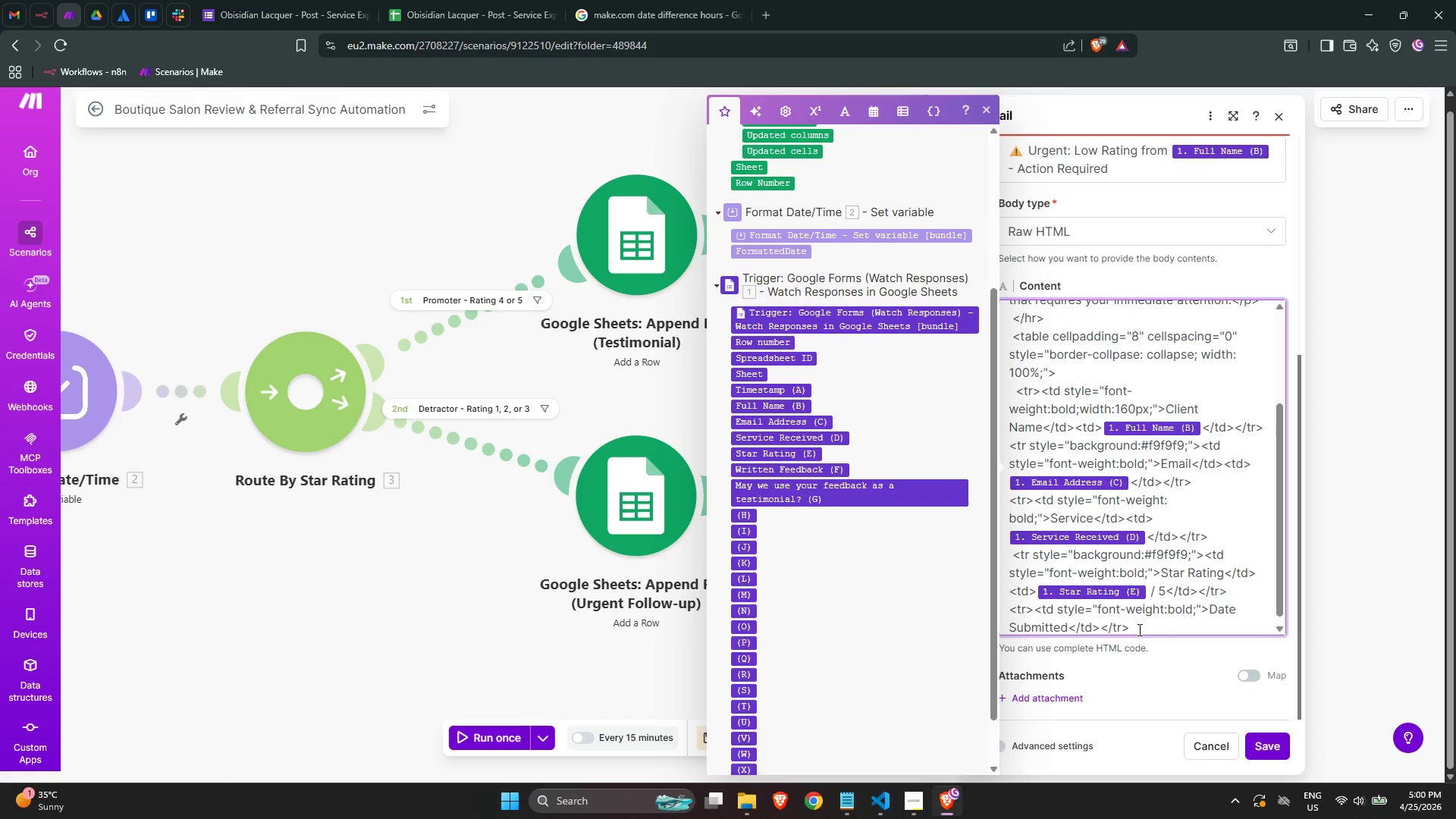 
key(Enter)
 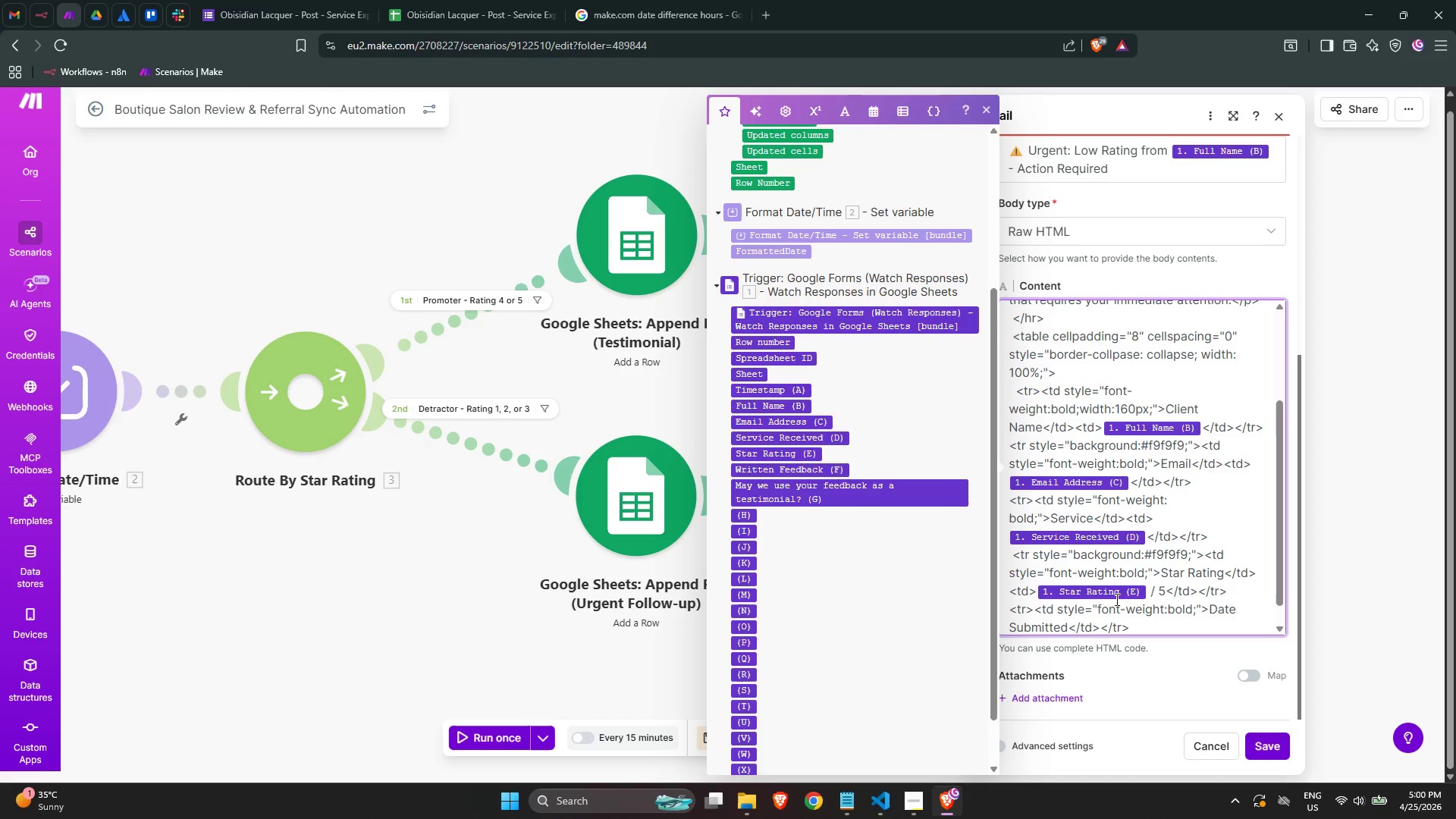 
scroll: coordinate [1120, 595], scroll_direction: down, amount: 2.0
 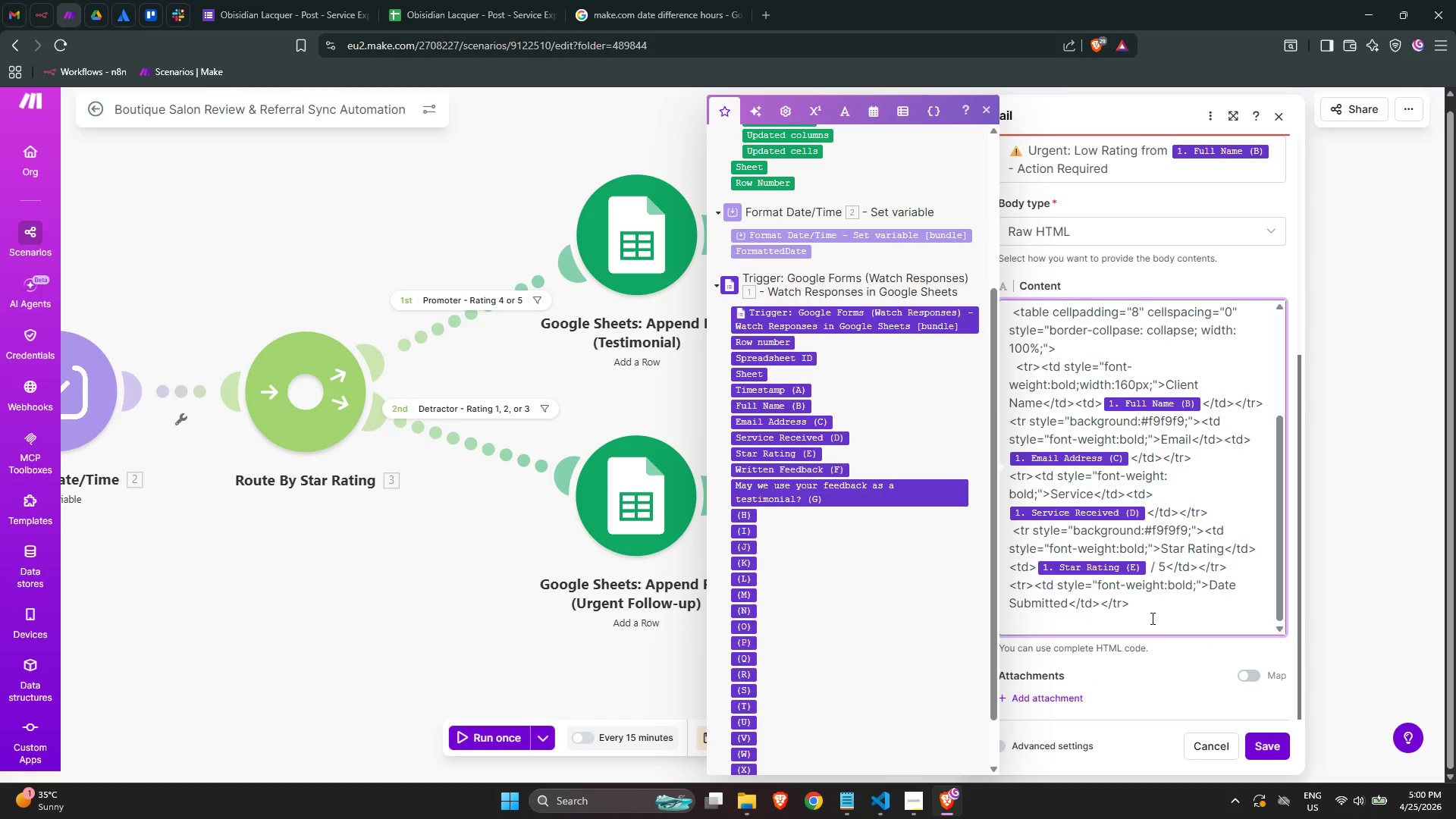 
type( <tr style="")
 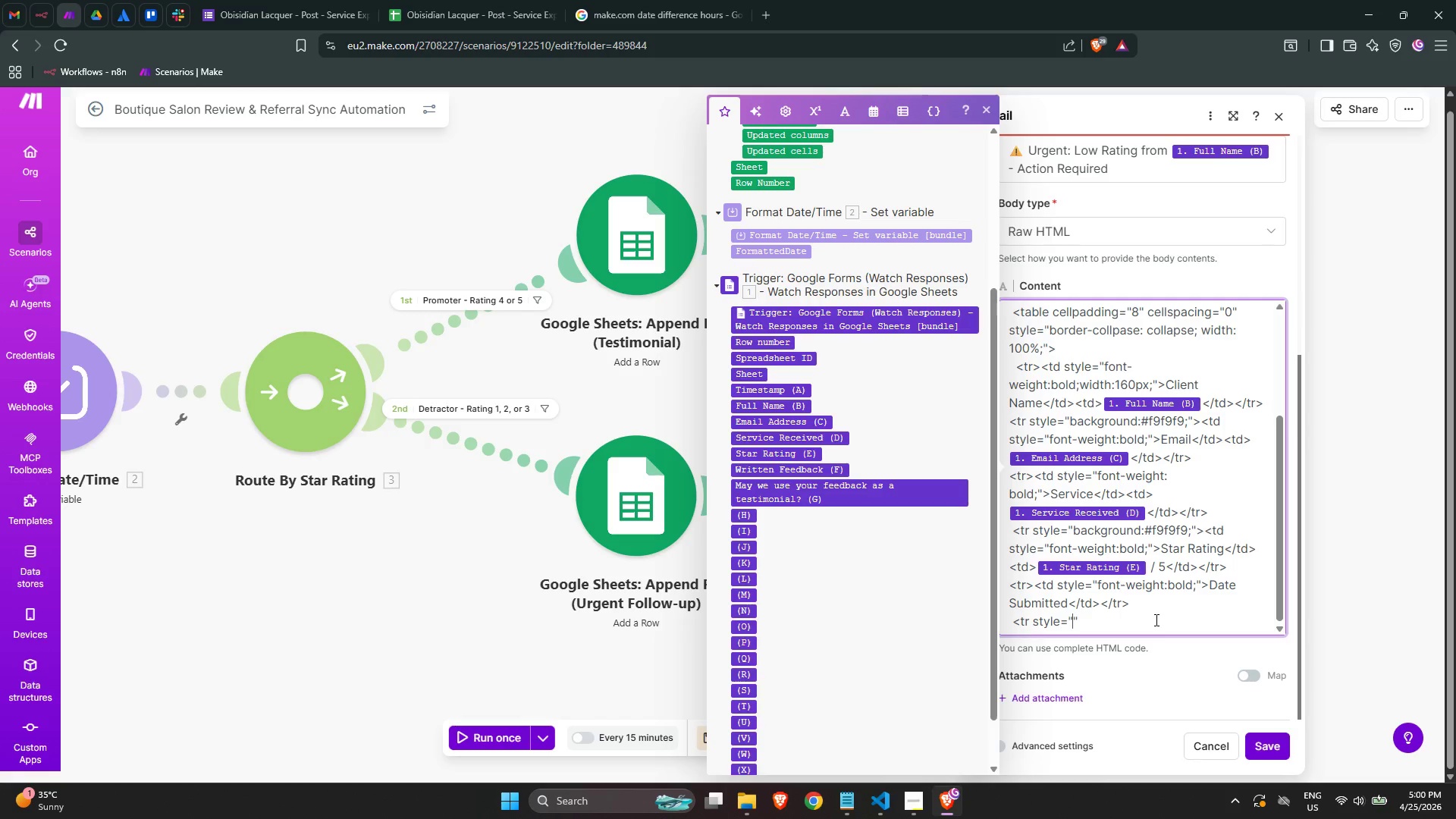 
 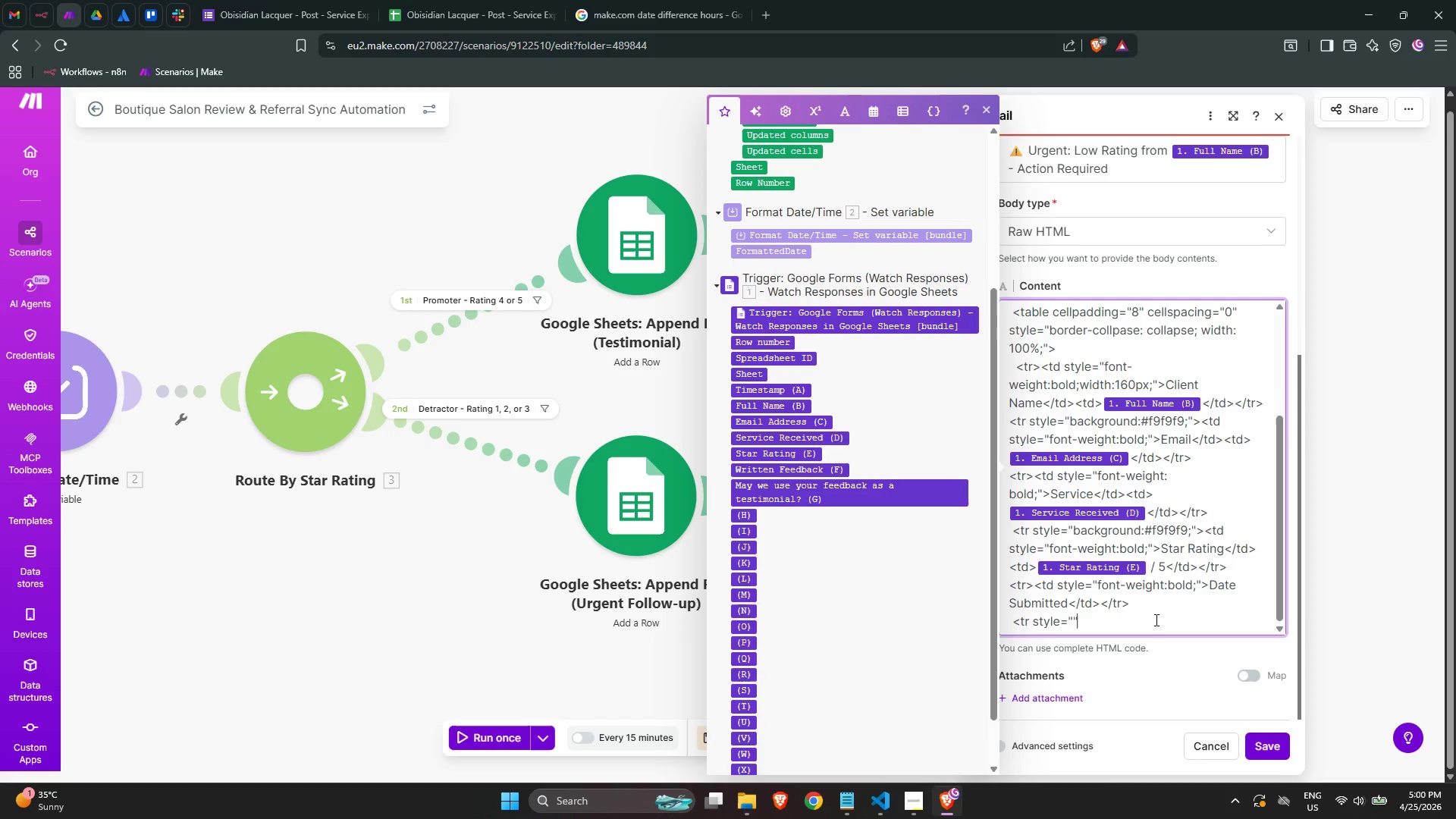 
key(ArrowLeft)
 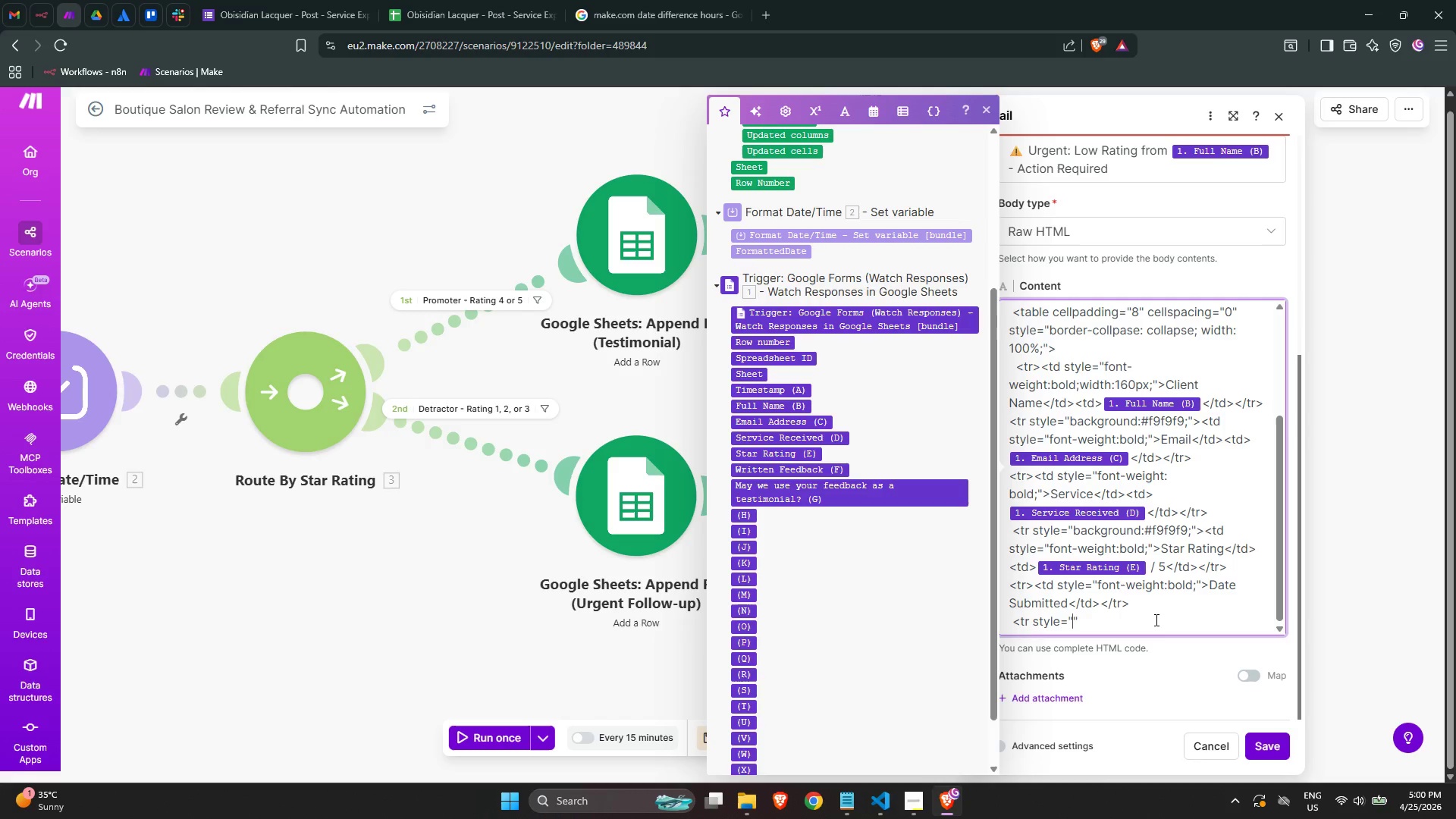 
type(font-s)
key(Backspace)
 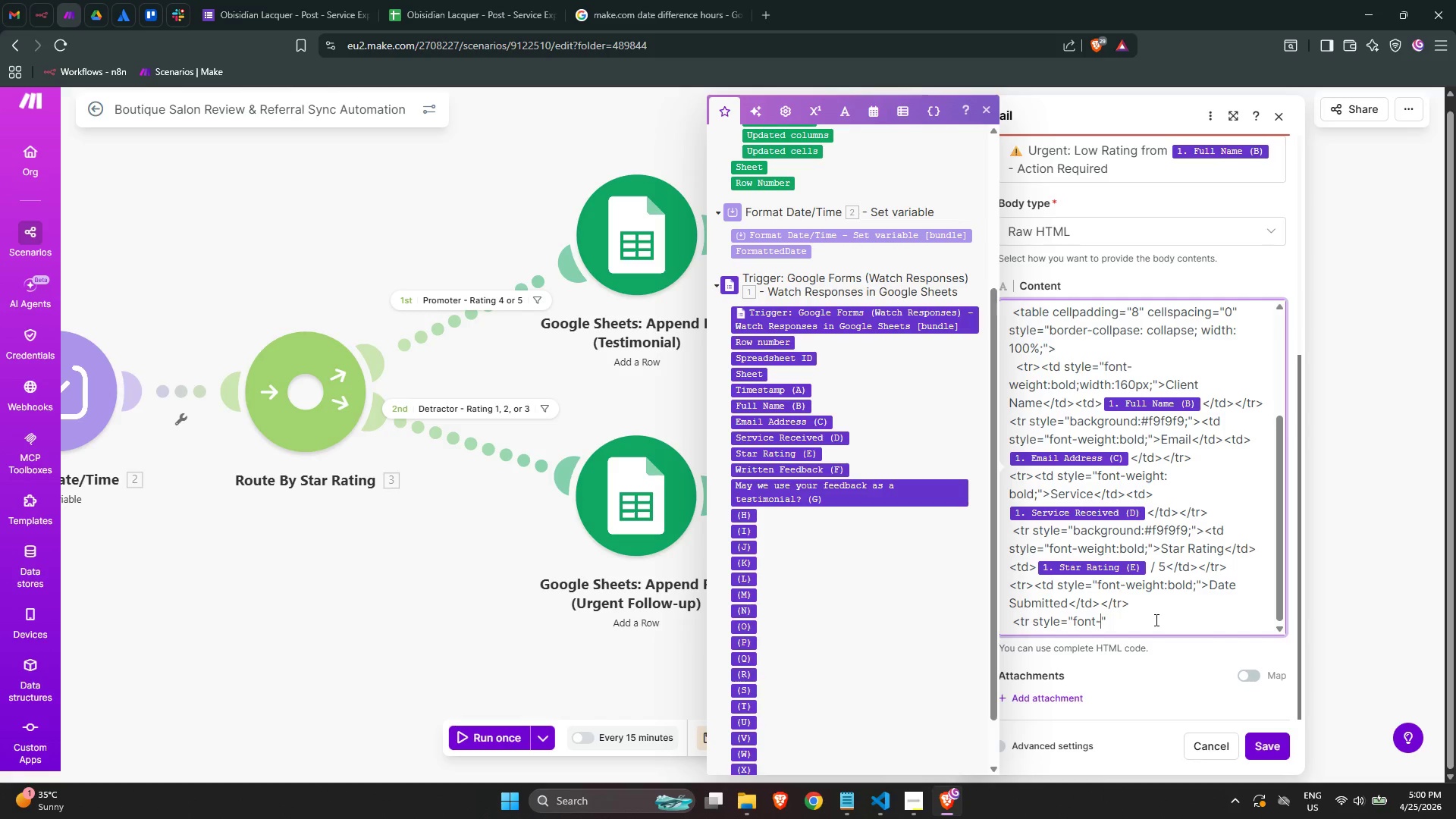 
wait(21.31)
 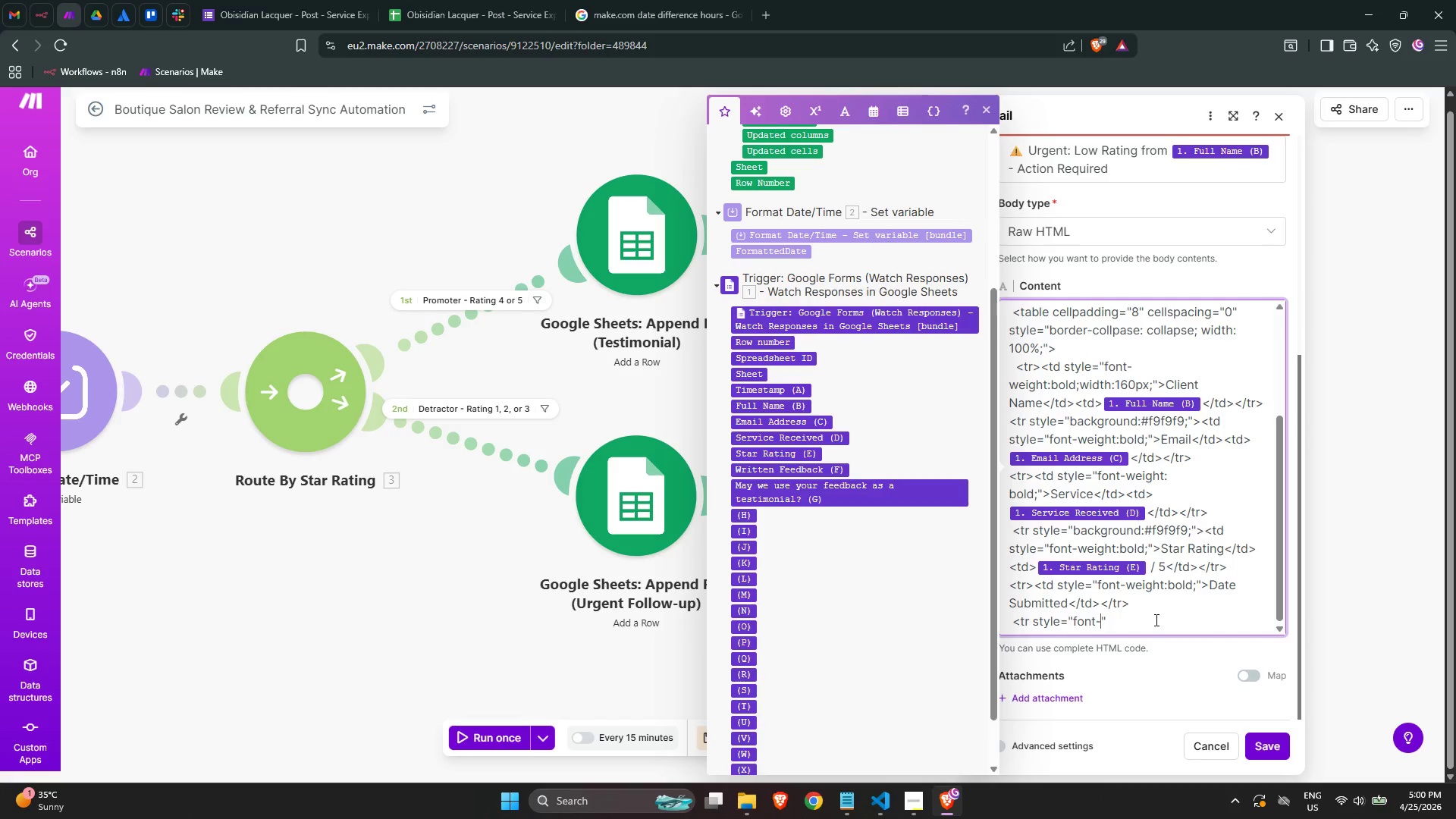 
key(Control+ControlLeft)
 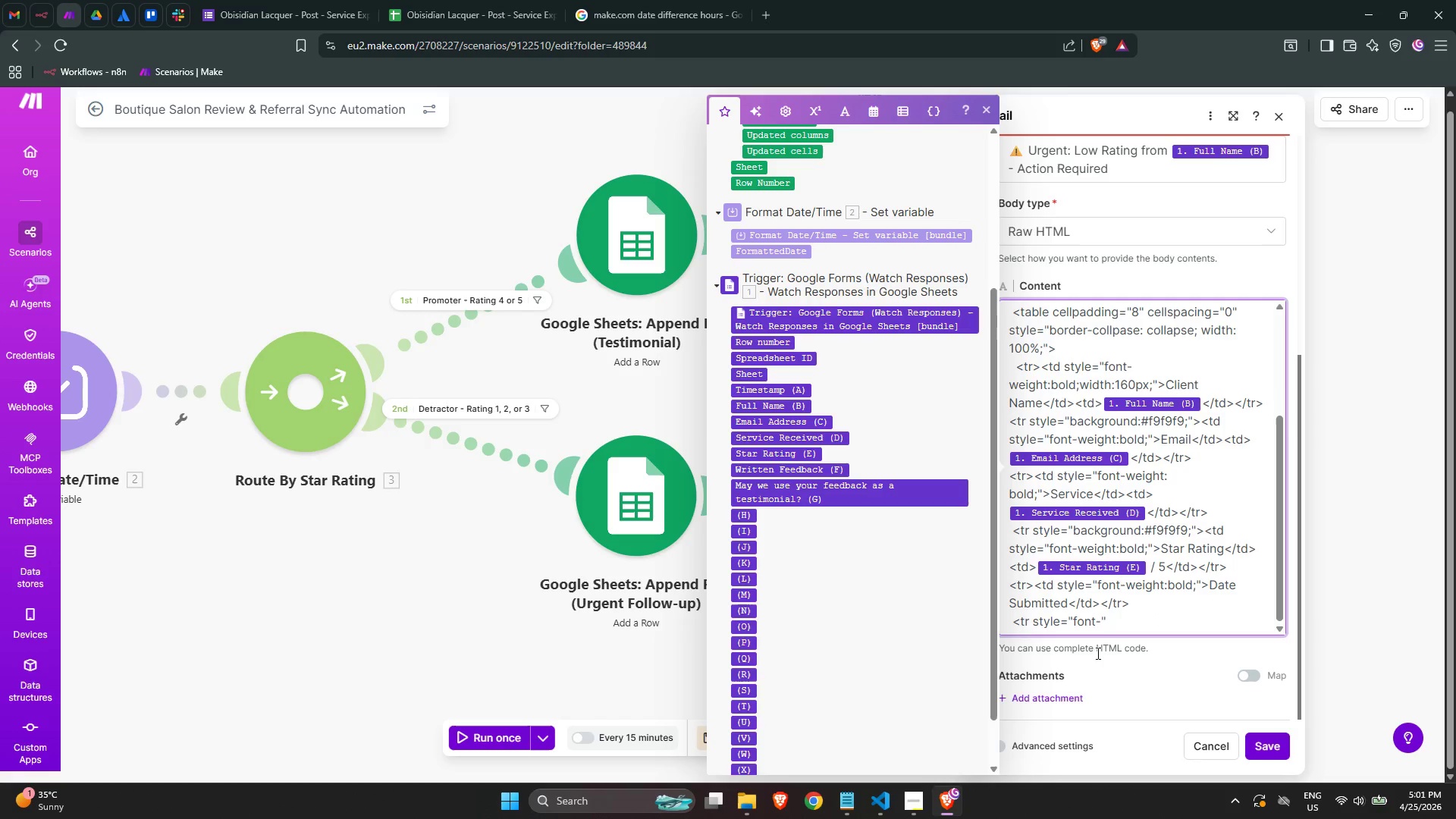 
scroll: coordinate [1102, 606], scroll_direction: down, amount: 2.0
 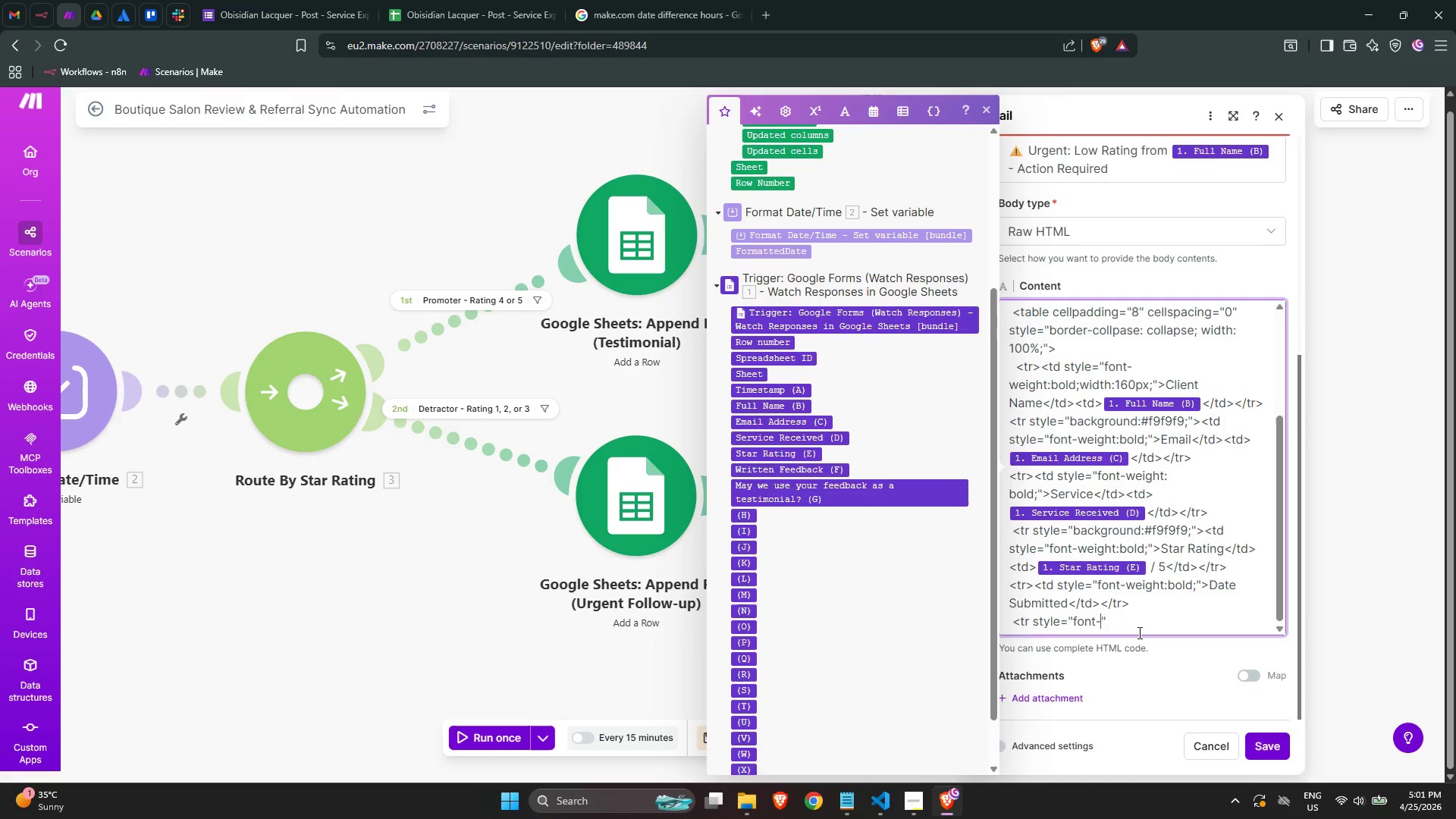 
wait(8.43)
 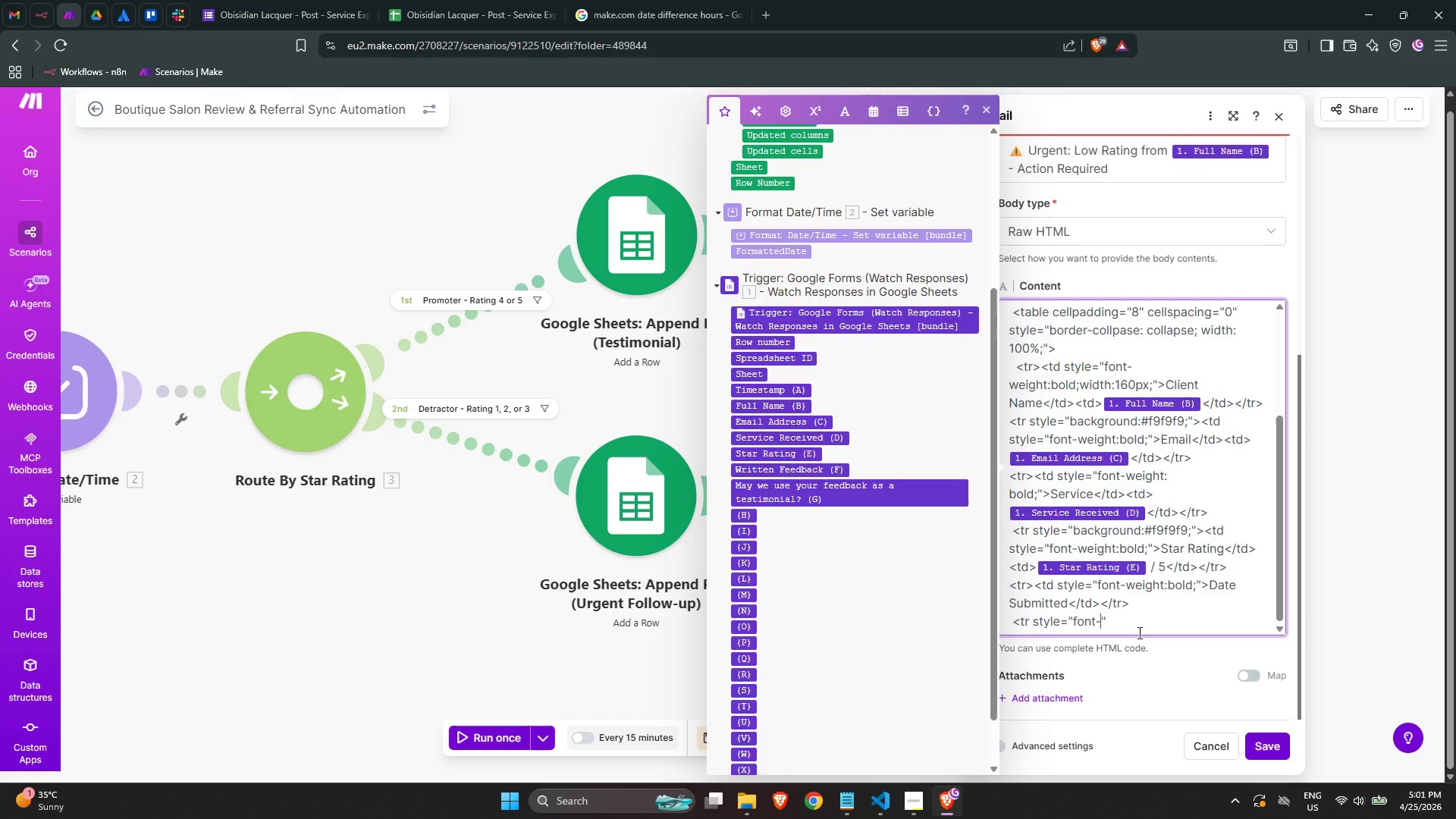 
key(Backspace)
 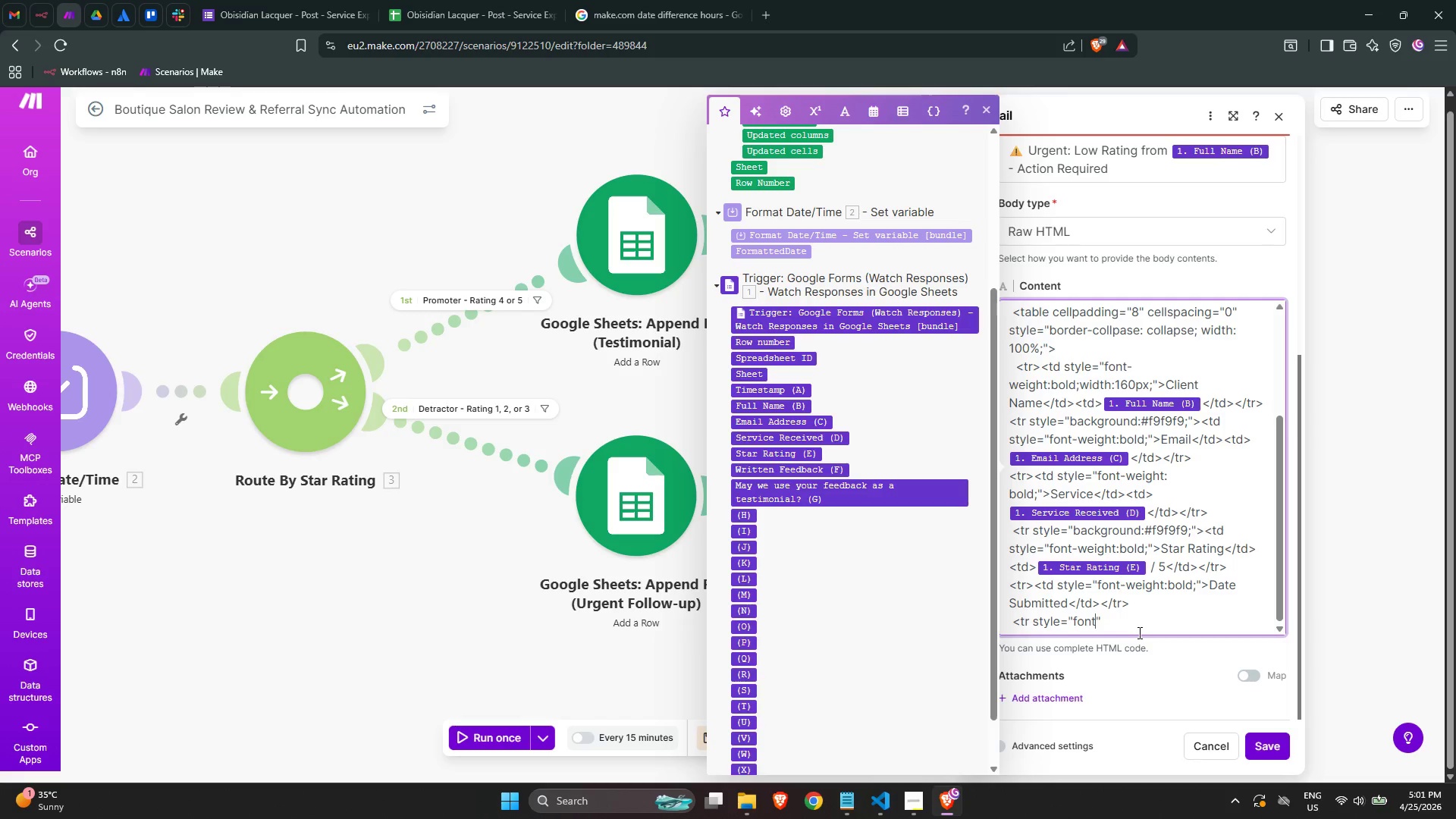 
key(Backspace)
 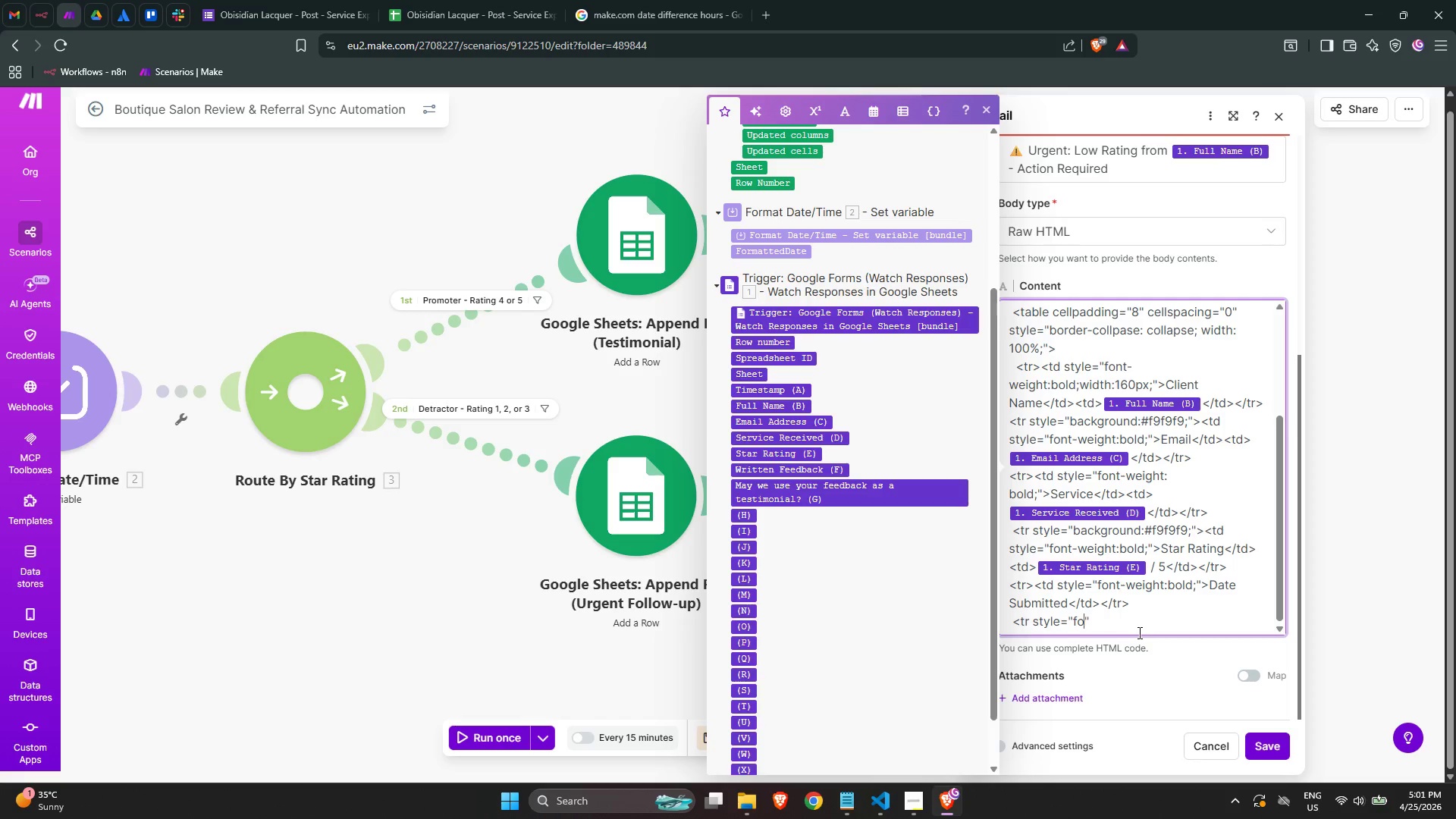 
key(Backspace)
 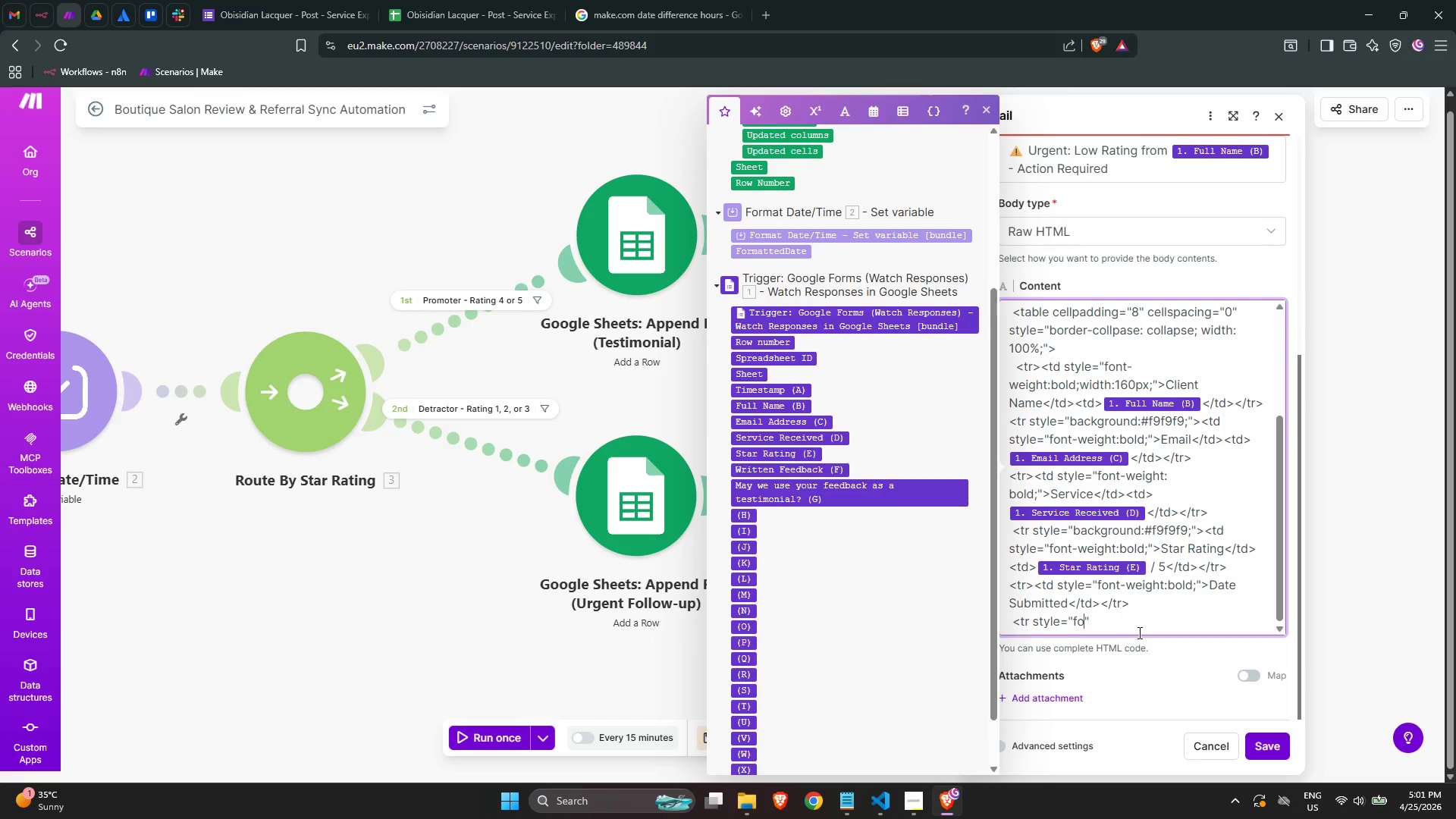 
key(Backspace)
 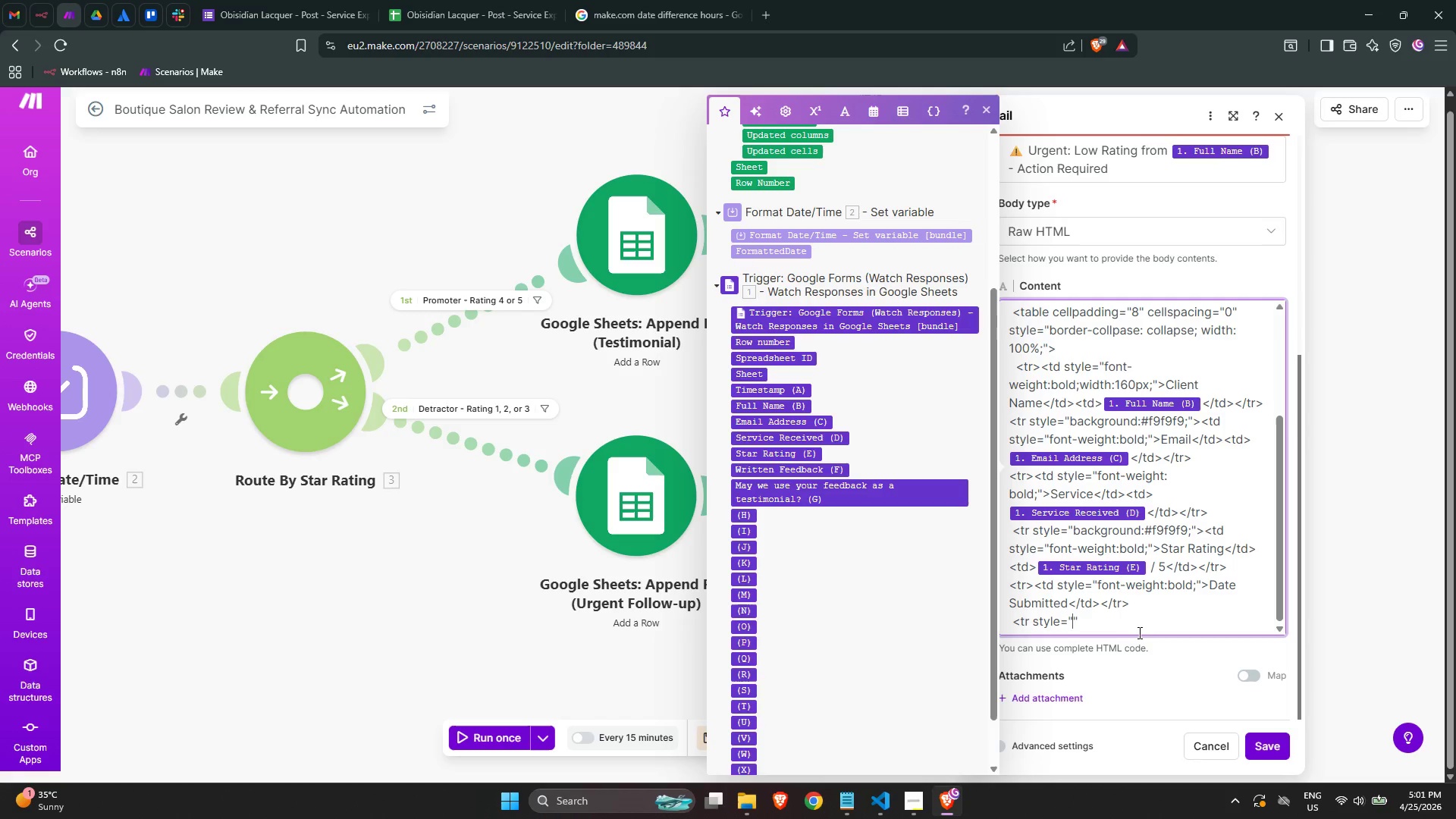 
key(Backspace)
 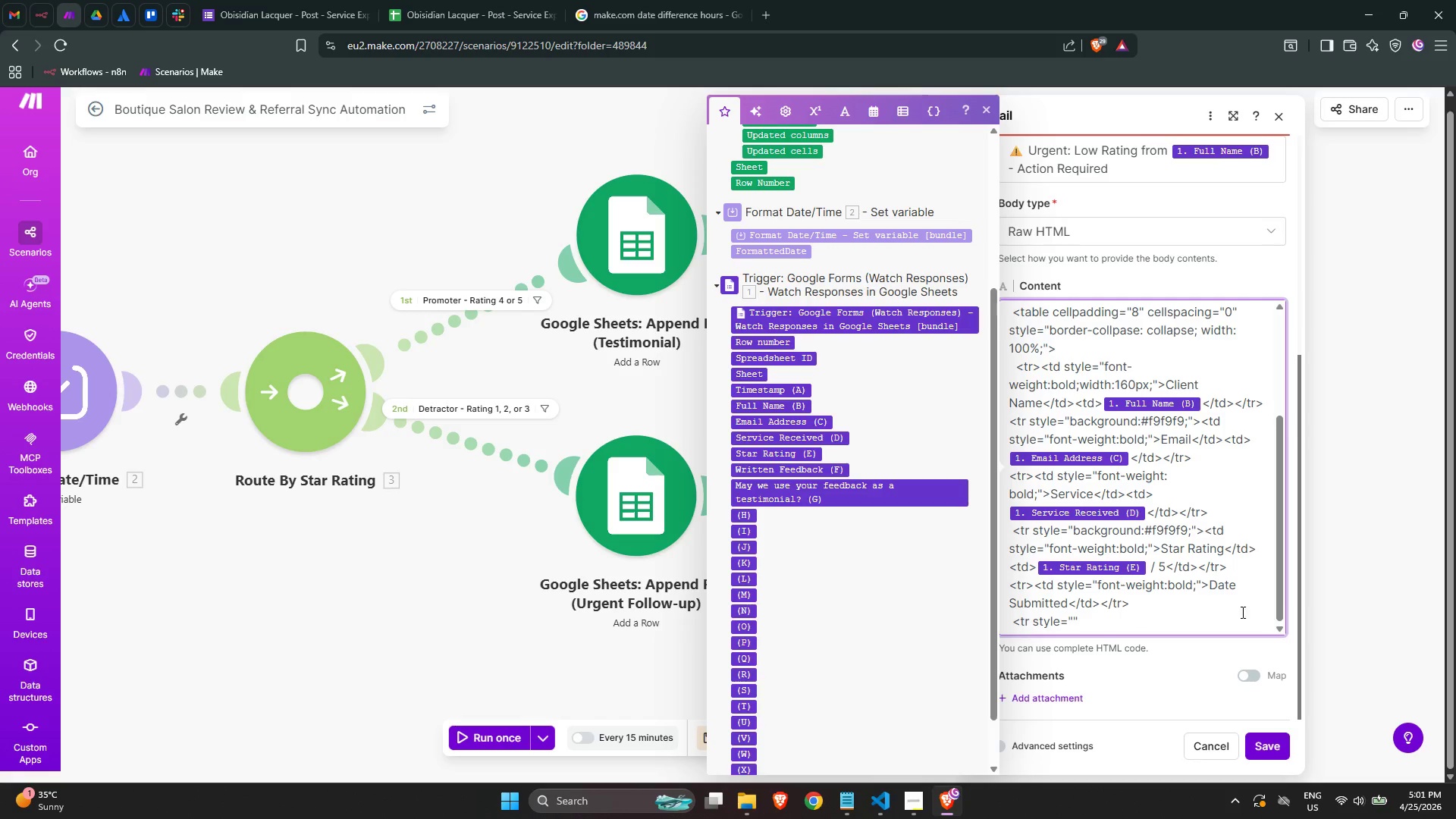 
wait(27.19)
 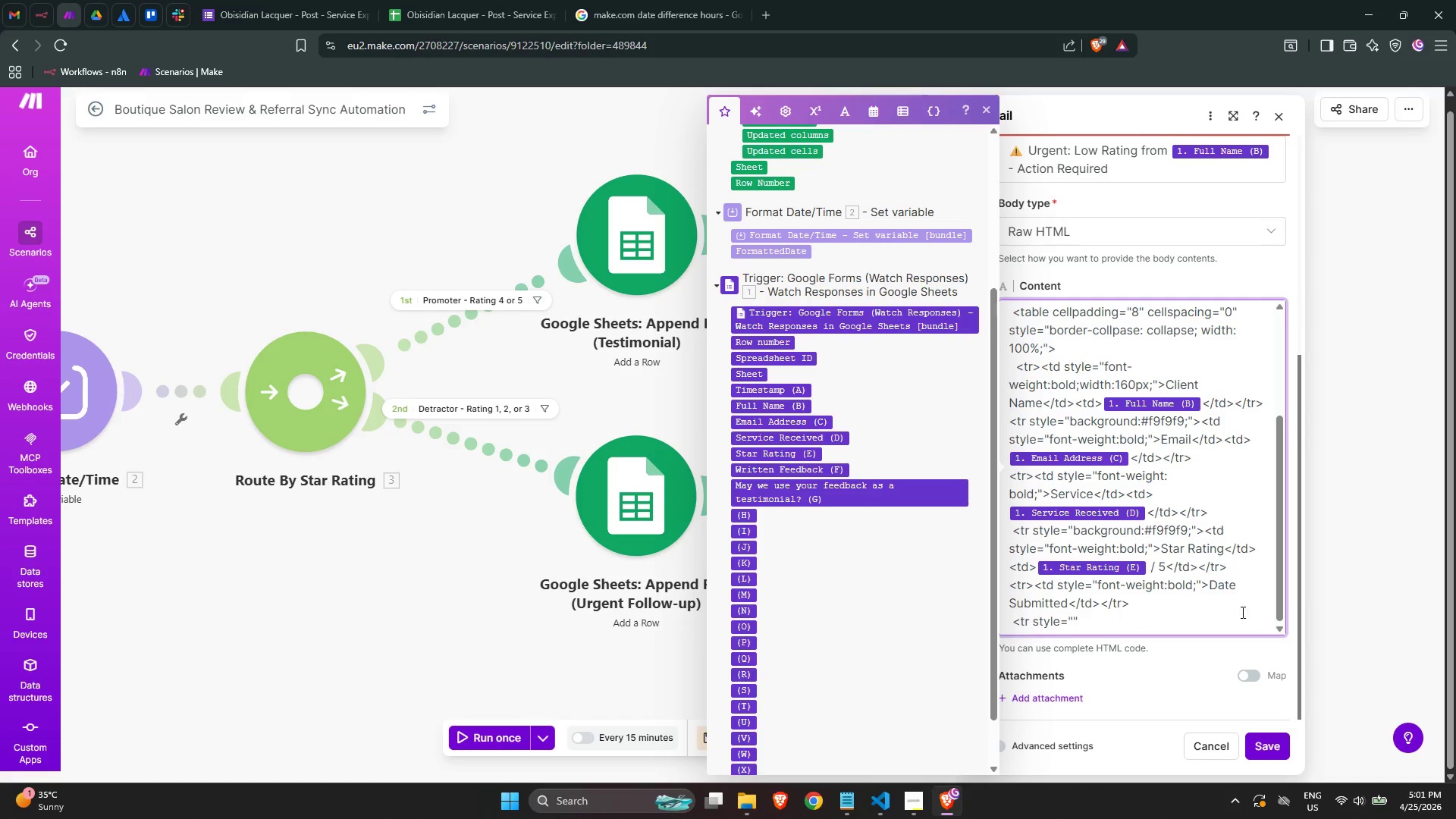 
key(ArrowRight)
 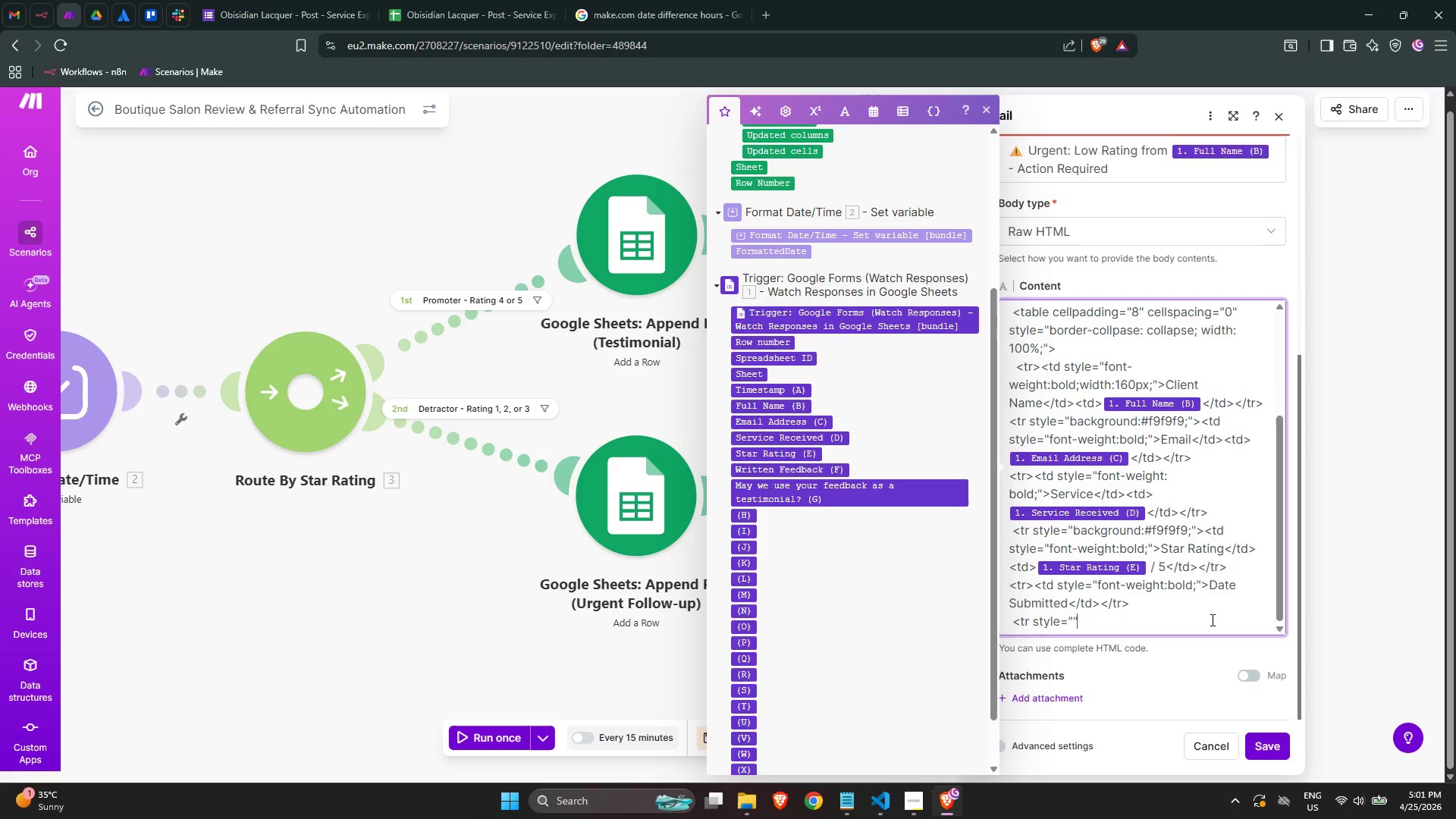 
key(ArrowRight)
 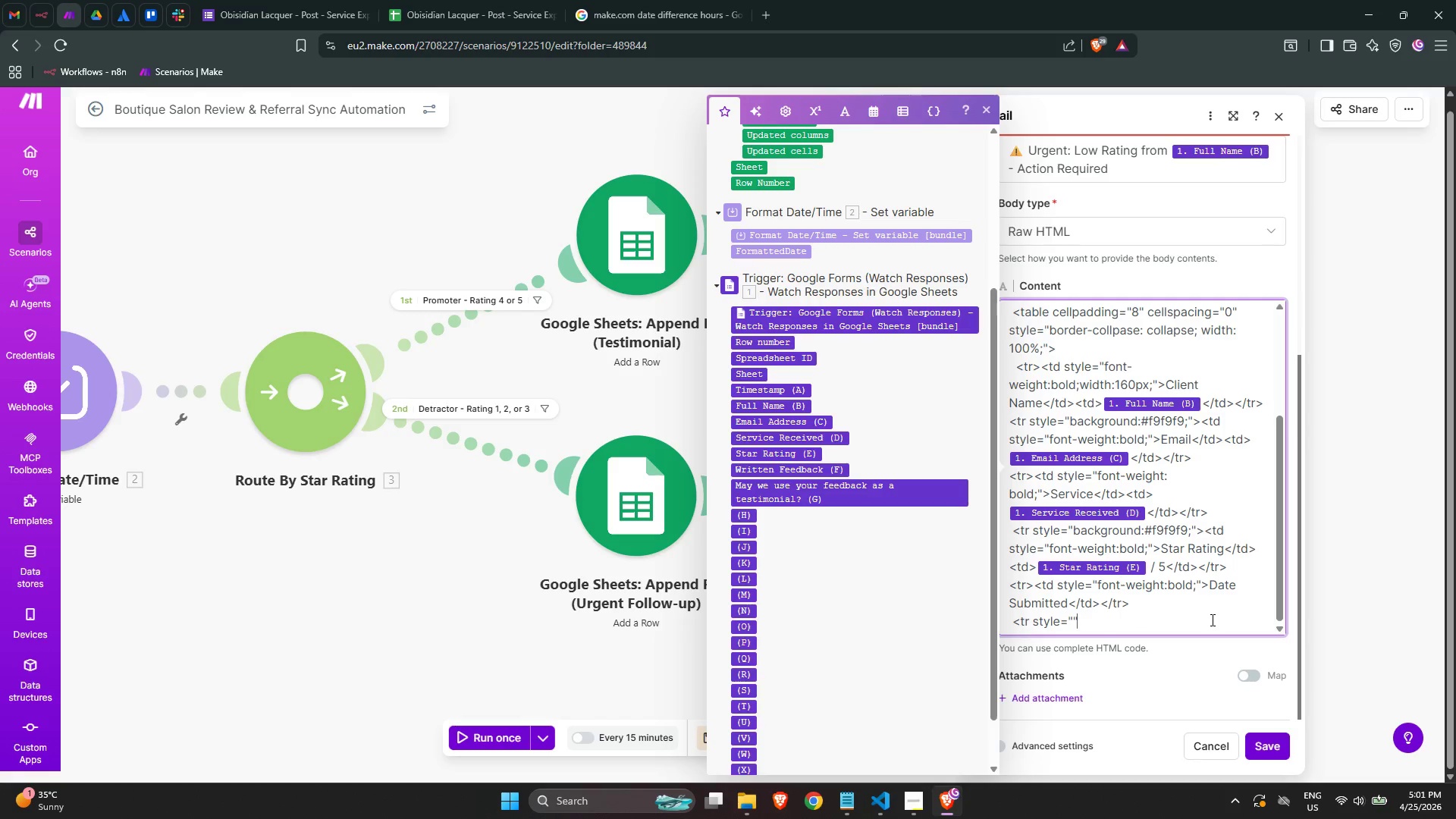 
key(Backspace)
 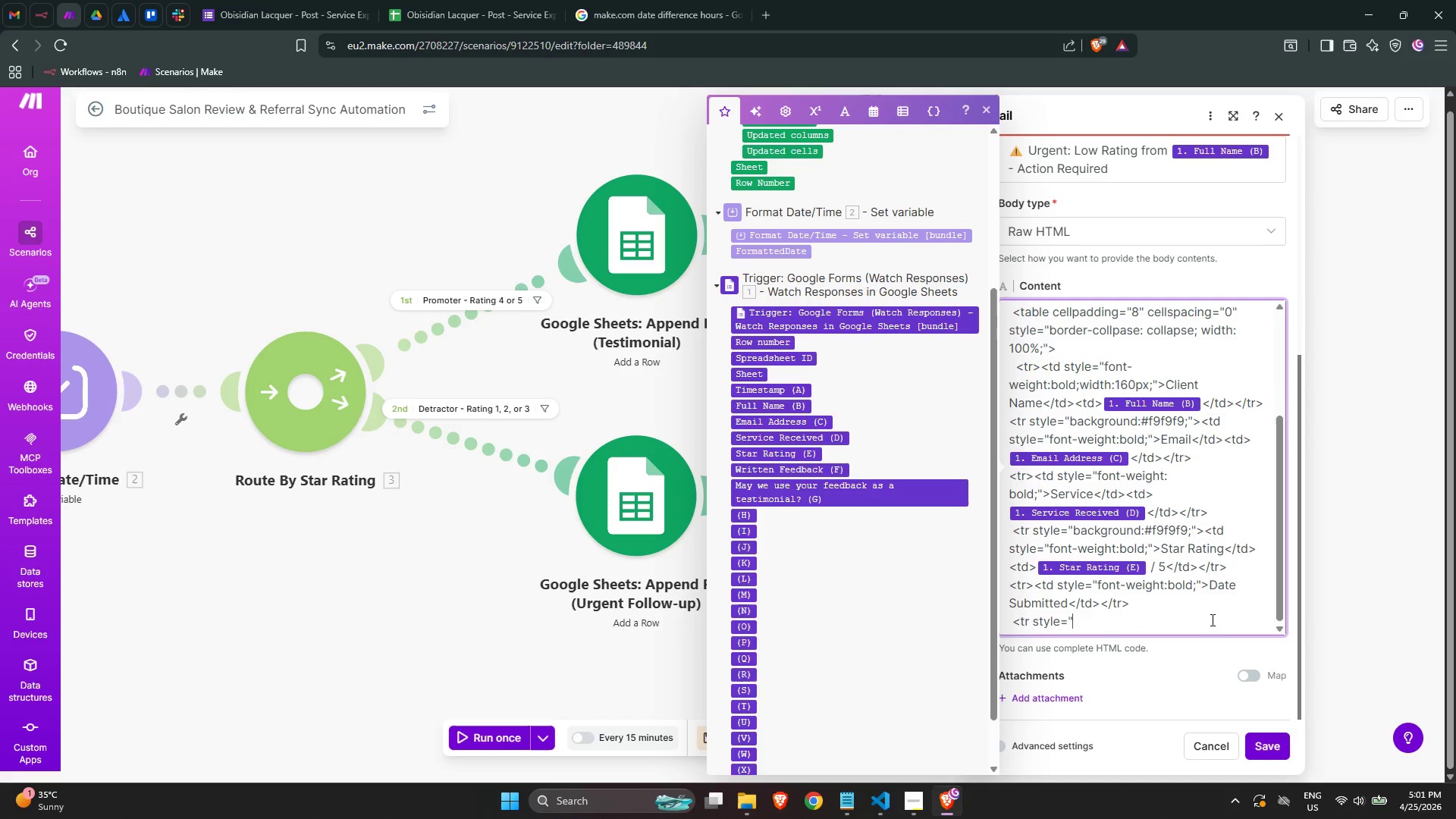 
key(Backspace)
 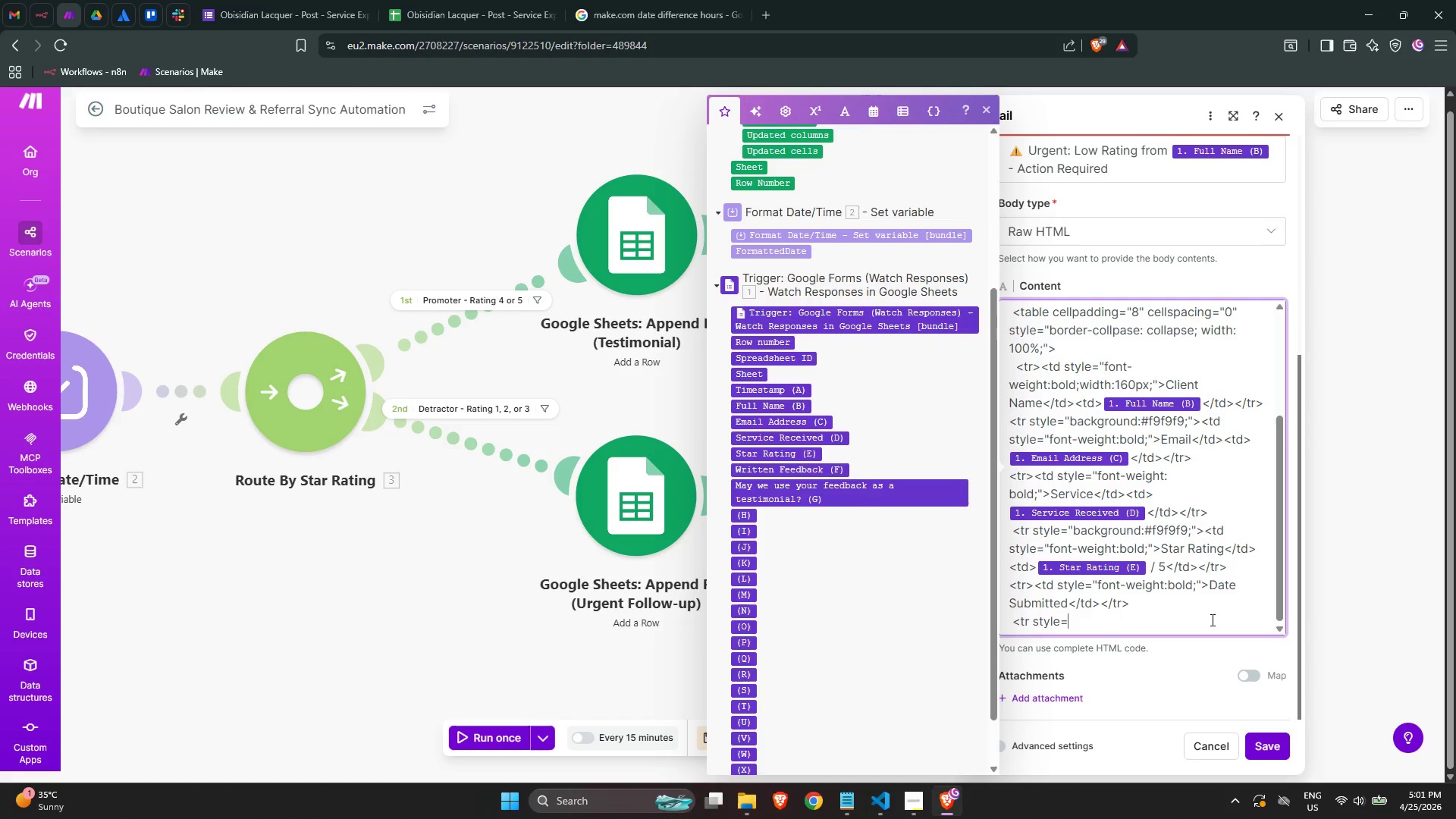 
key(Backspace)
 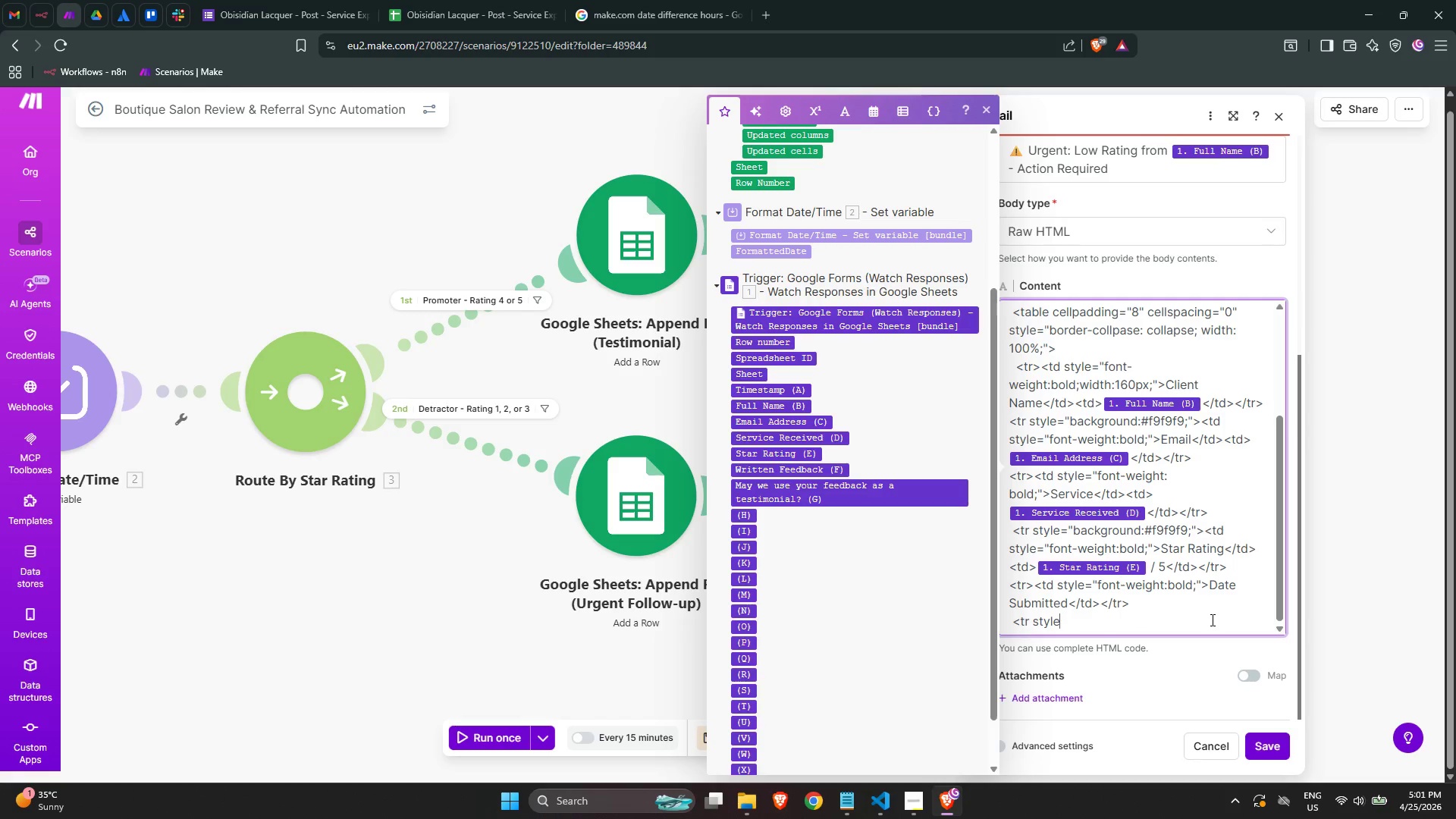 
key(Backspace)
 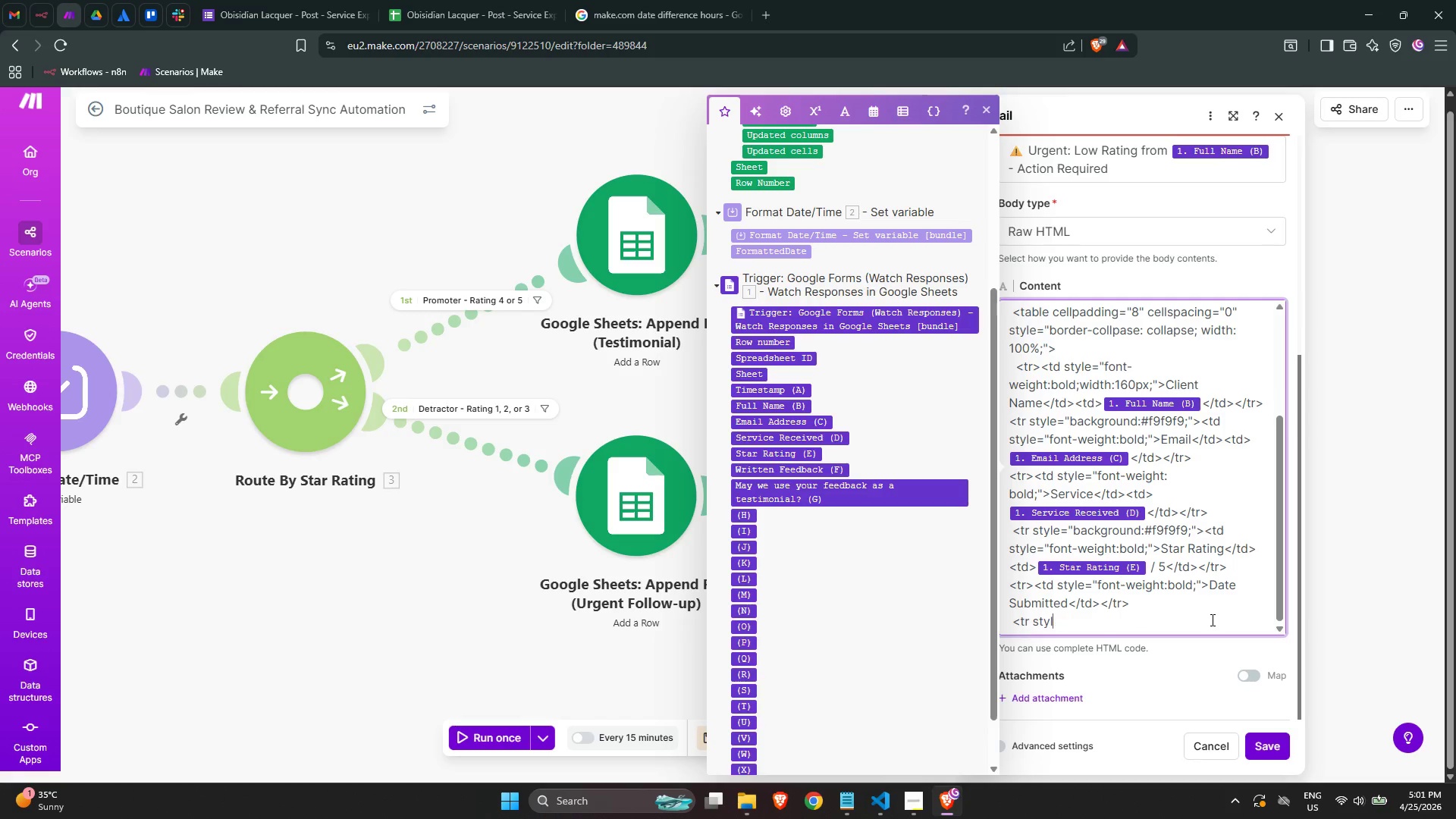 
key(Backspace)
 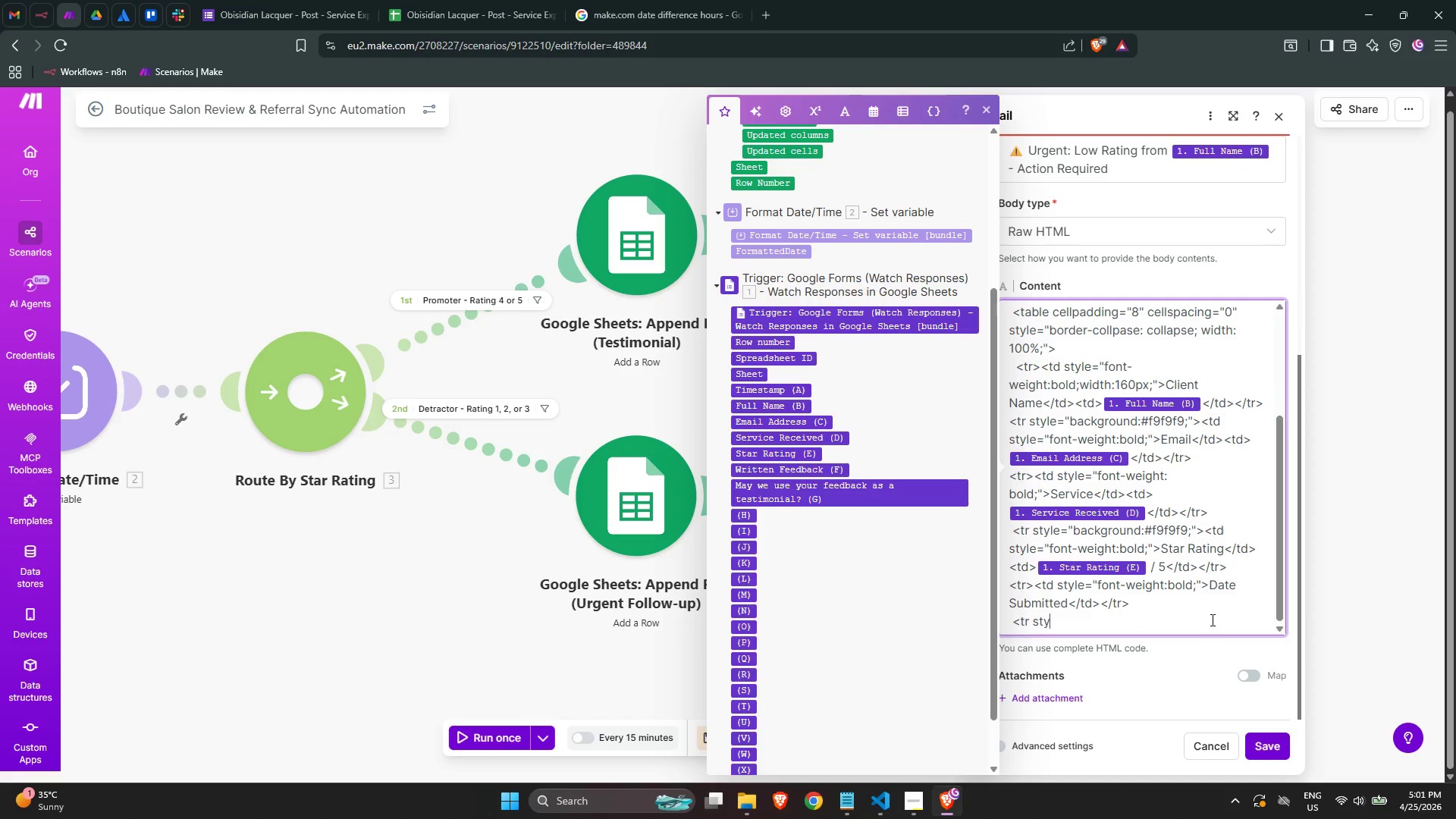 
key(Backspace)
 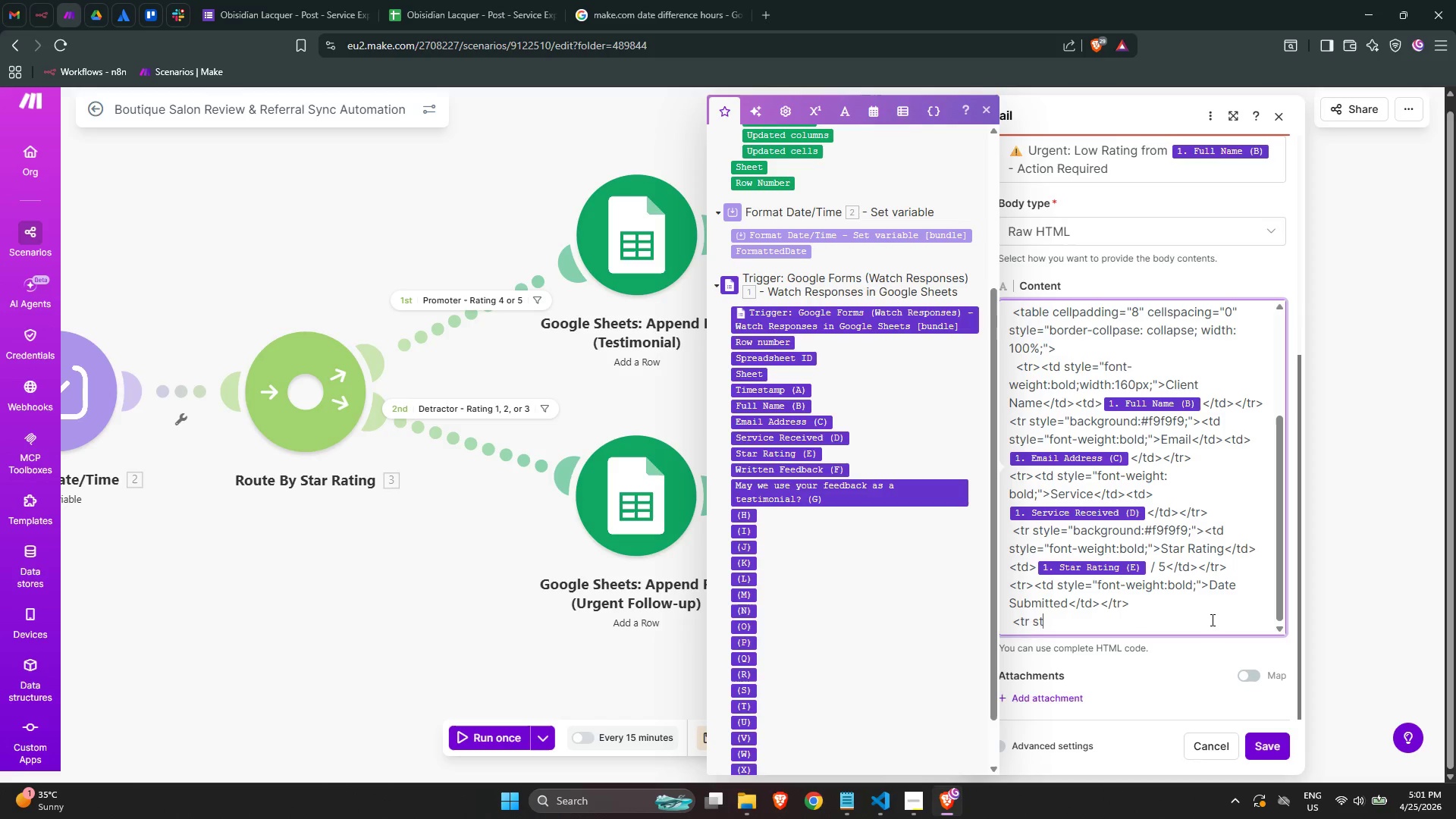 
key(Backspace)
 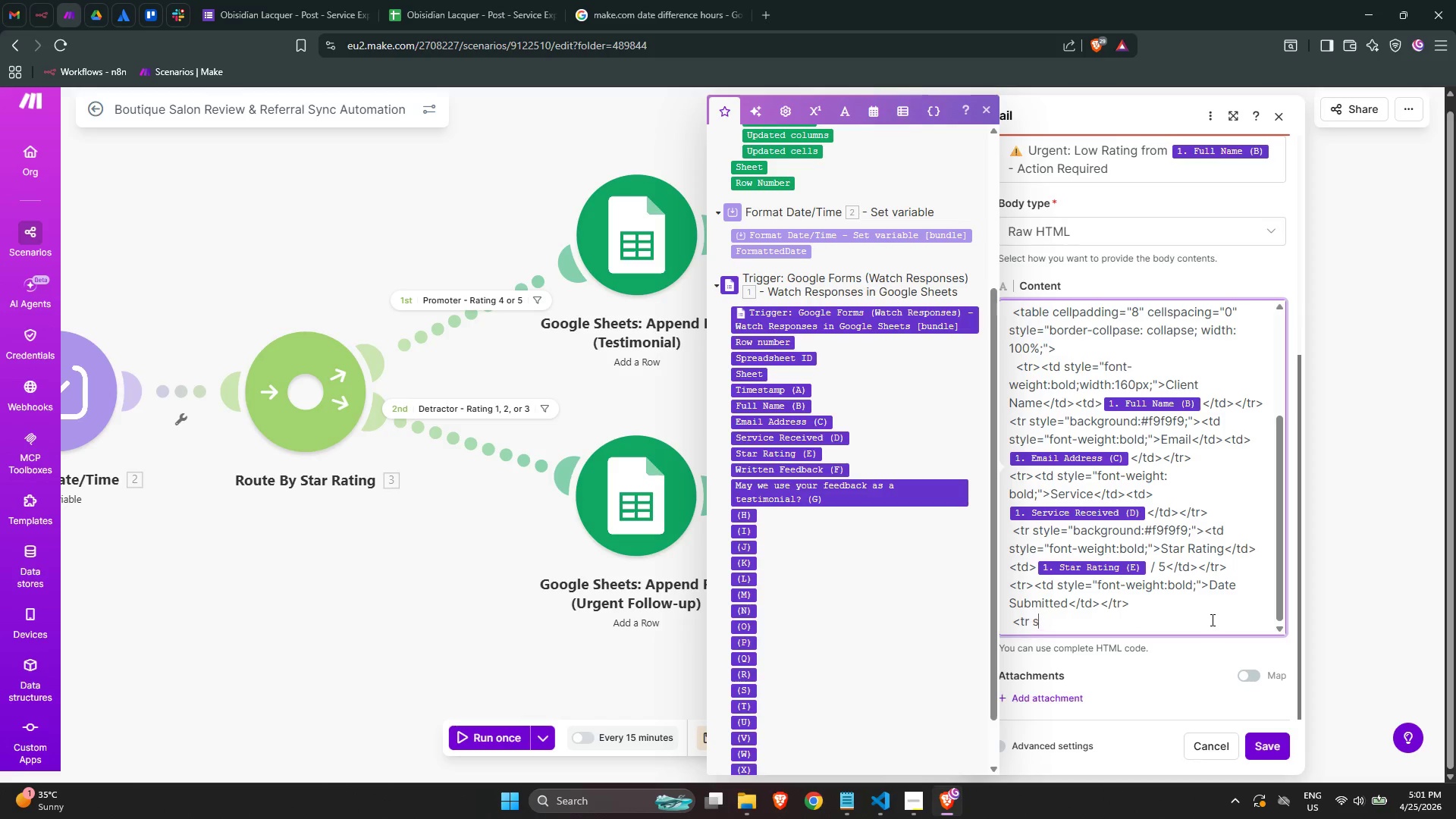 
key(Backspace)
 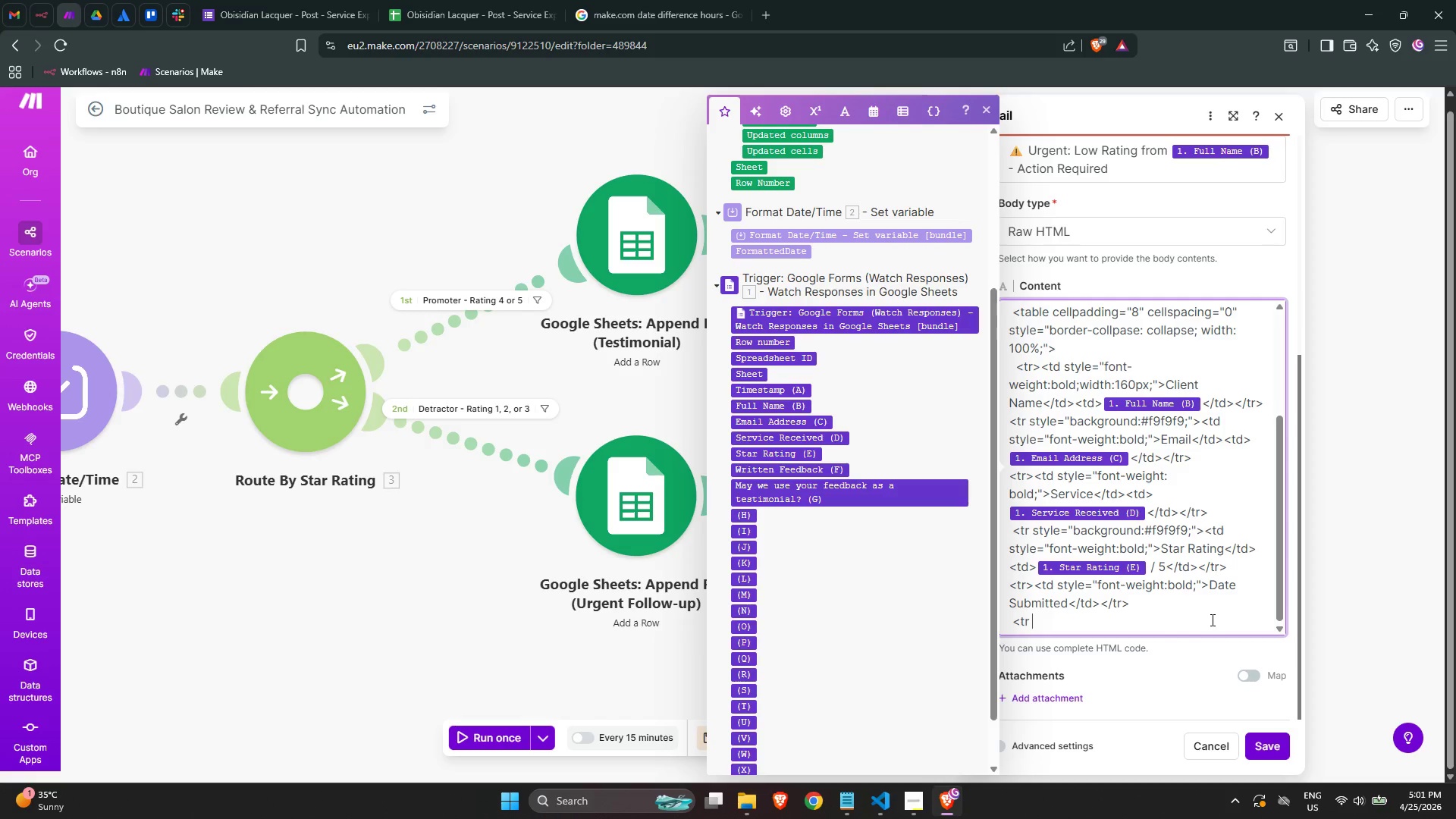 
key(Backspace)
 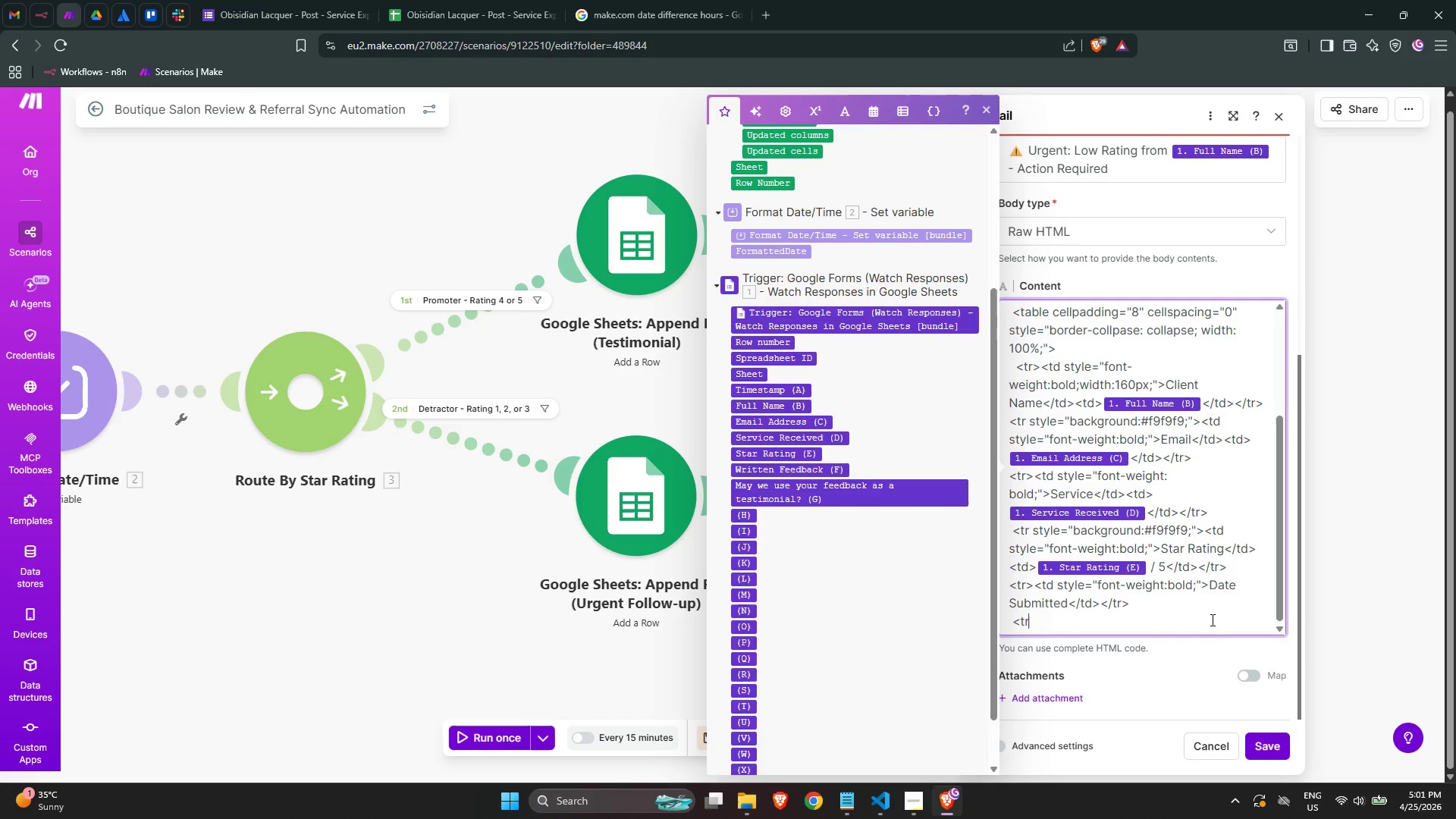 
key(Backspace)
 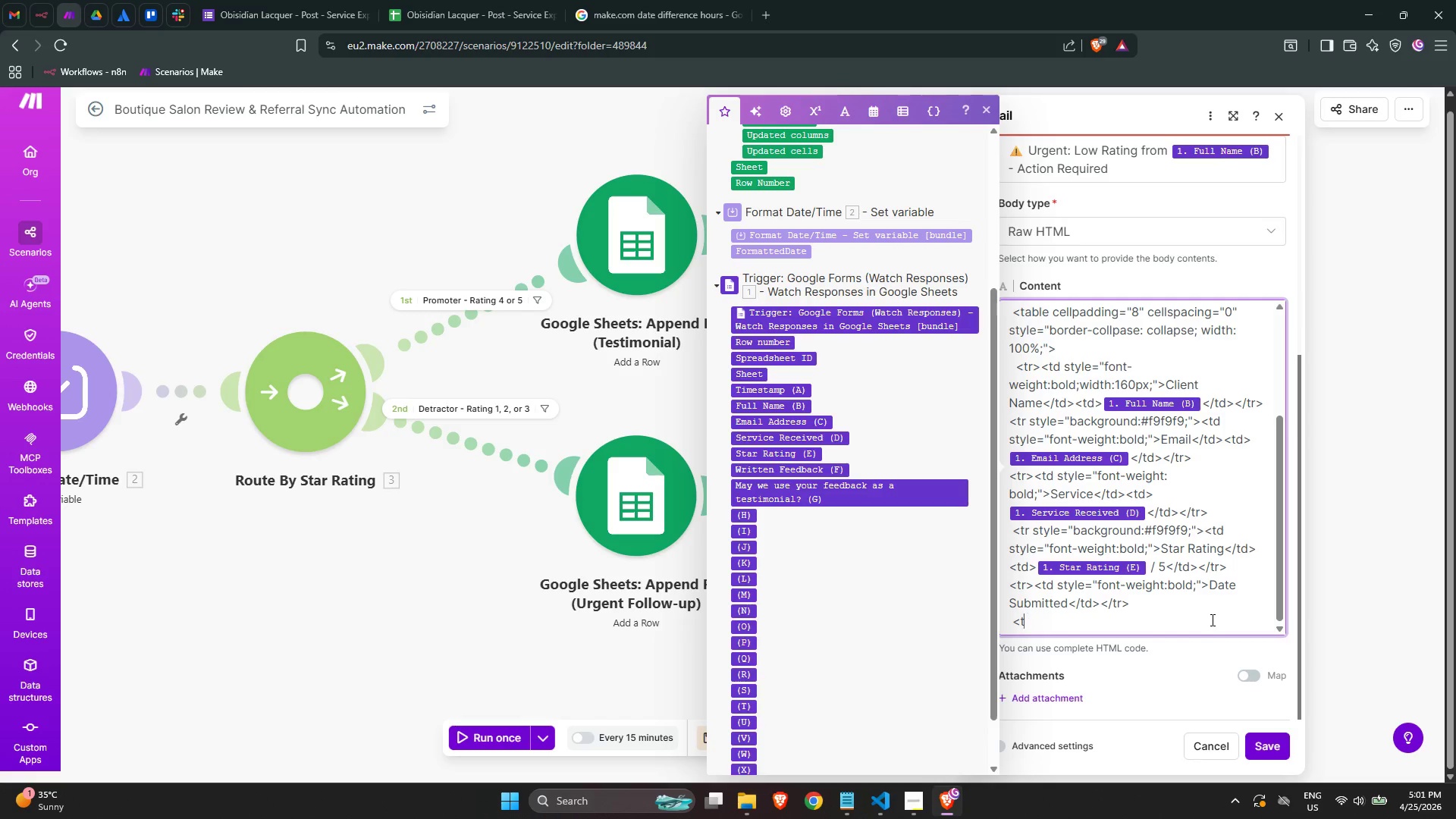 
key(Backspace)
 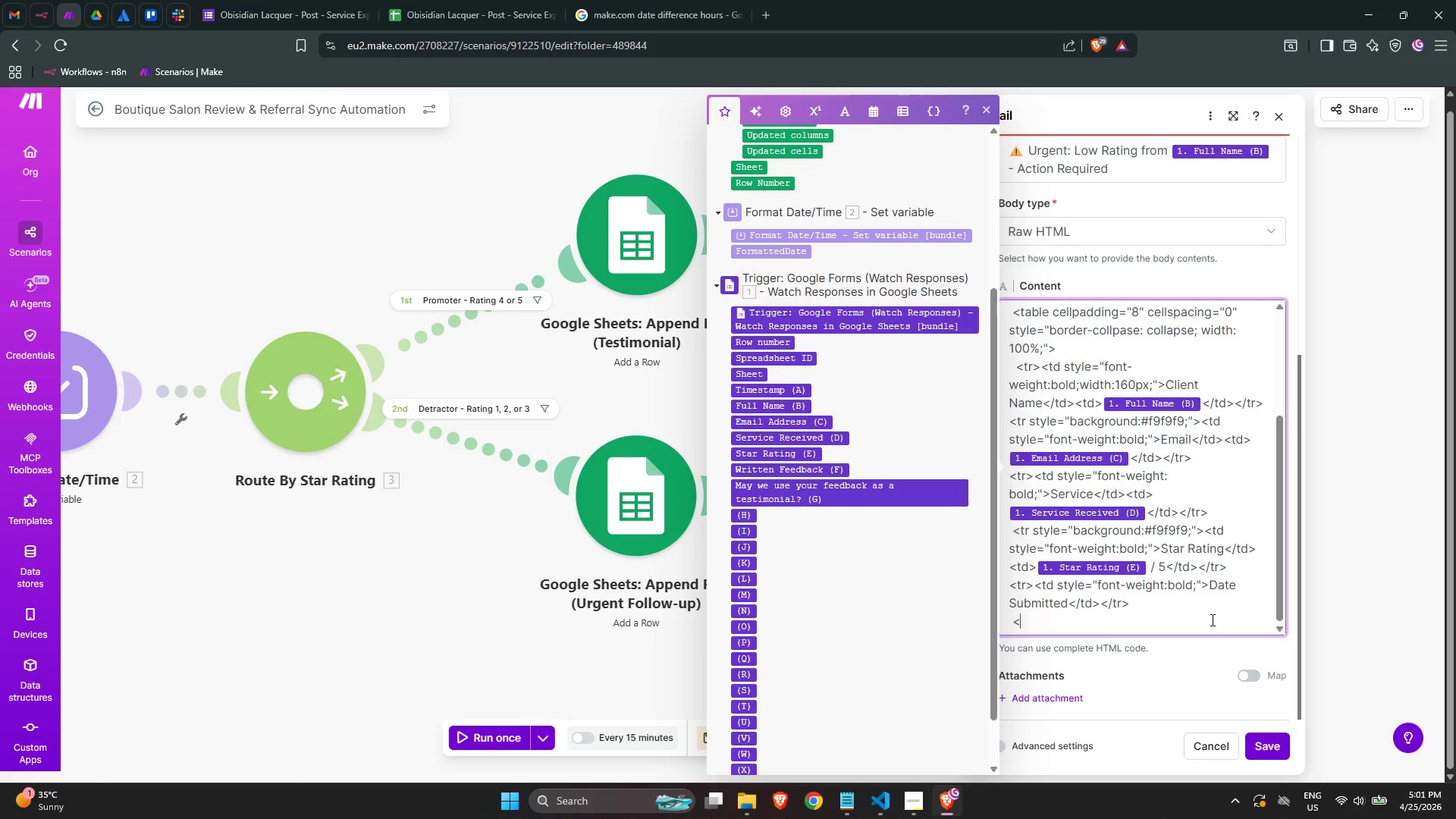 
key(Backspace)
 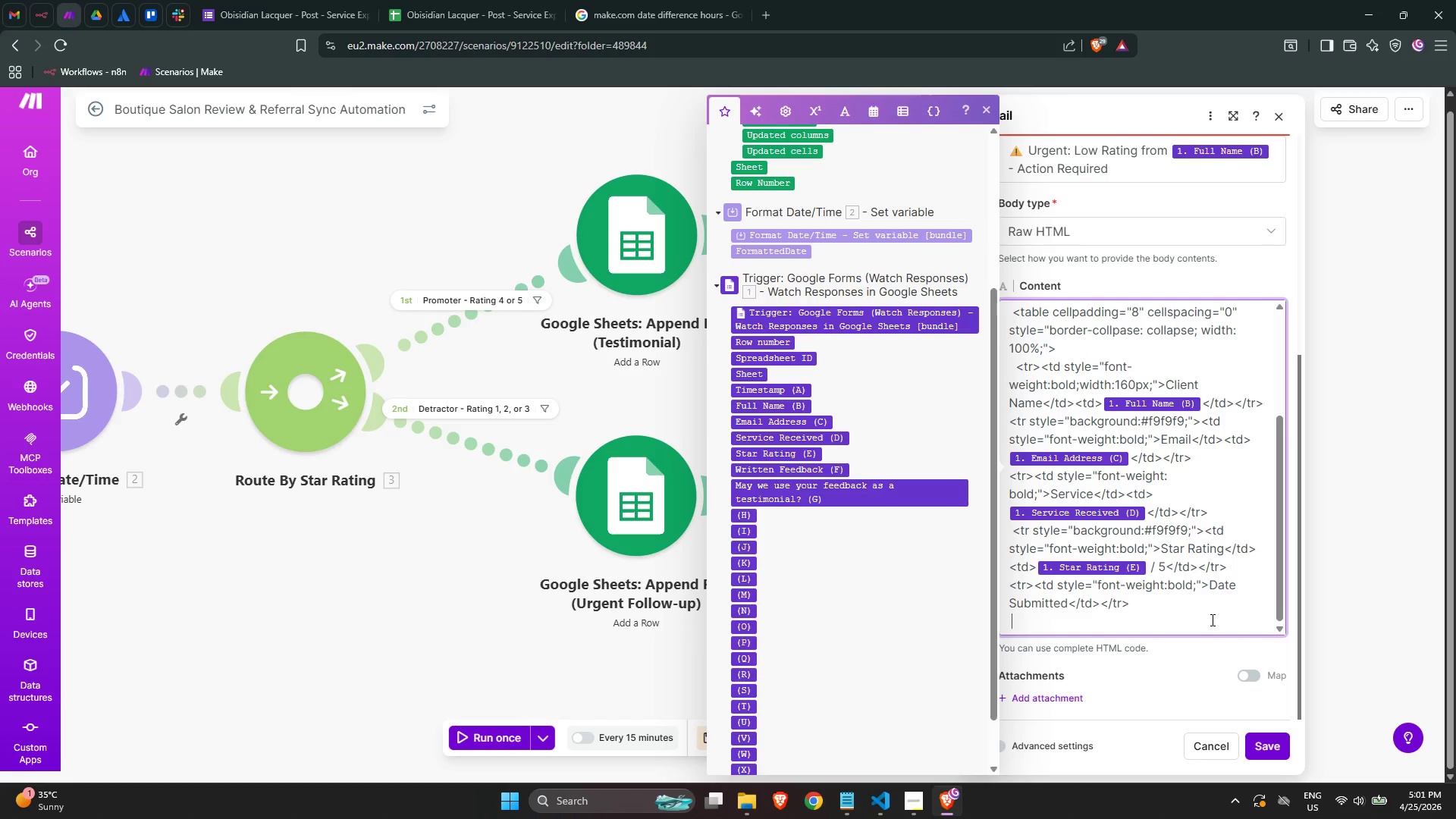 
key(Backspace)
 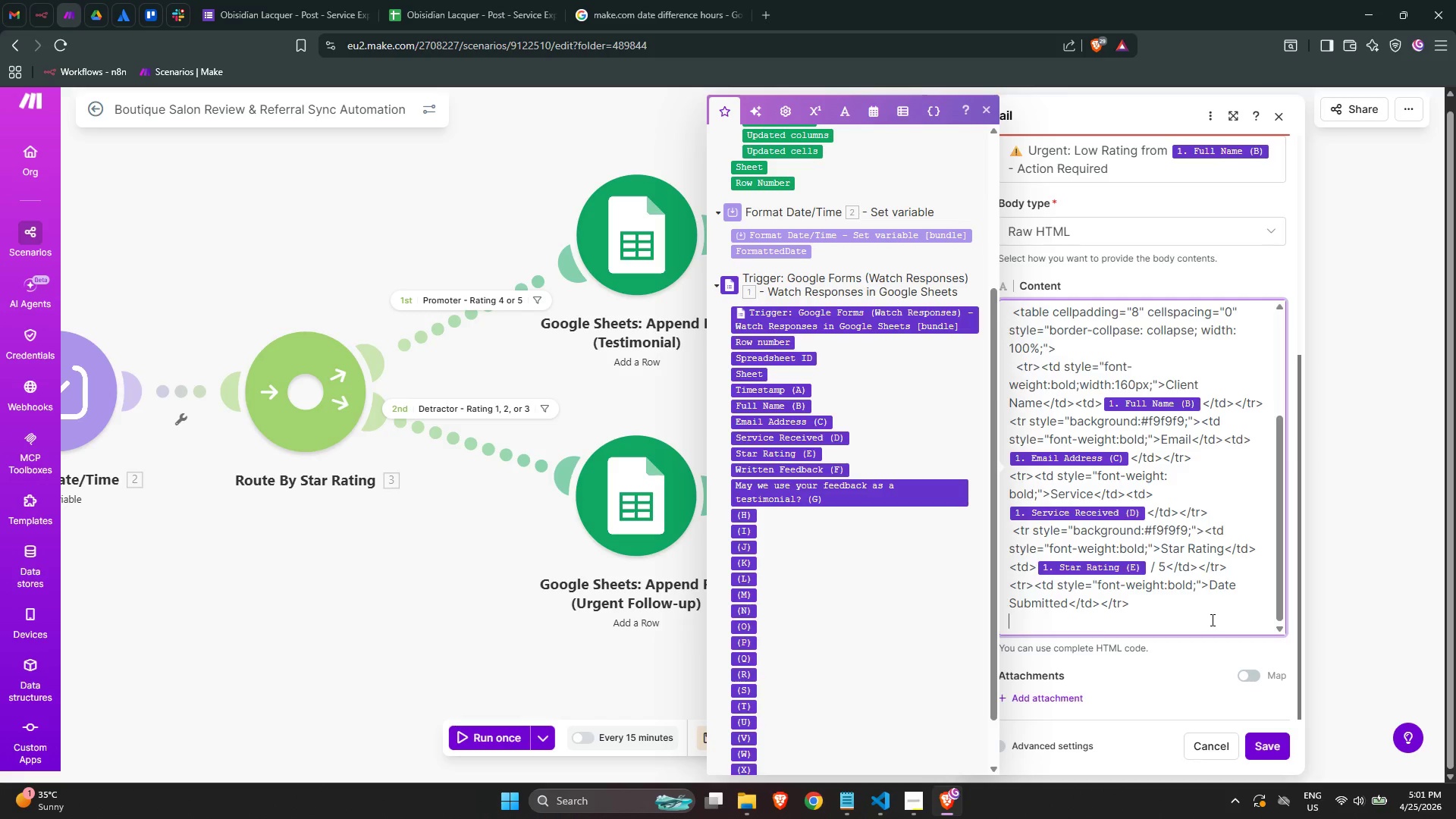 
key(Backspace)
 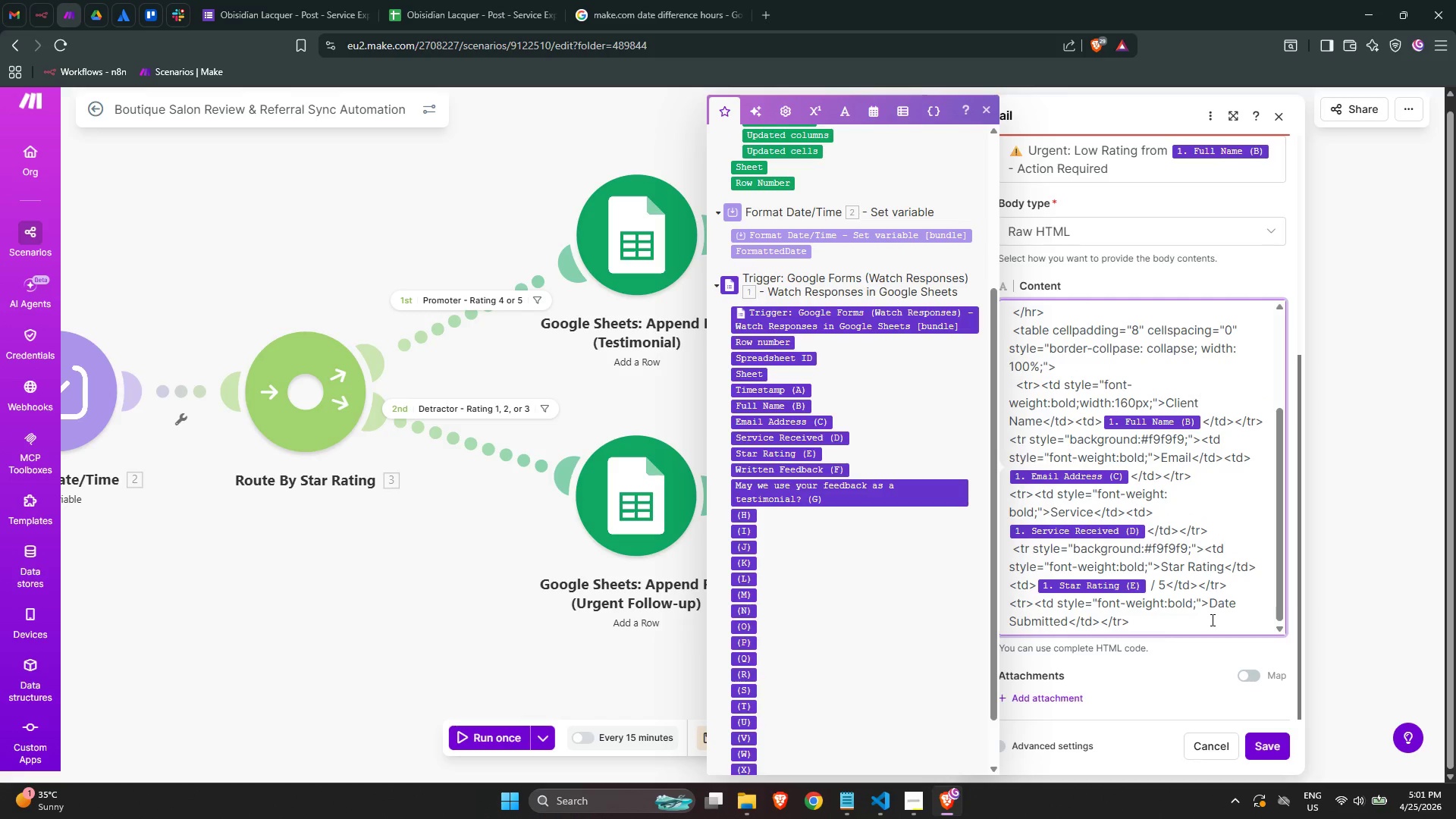 
key(ArrowLeft)
 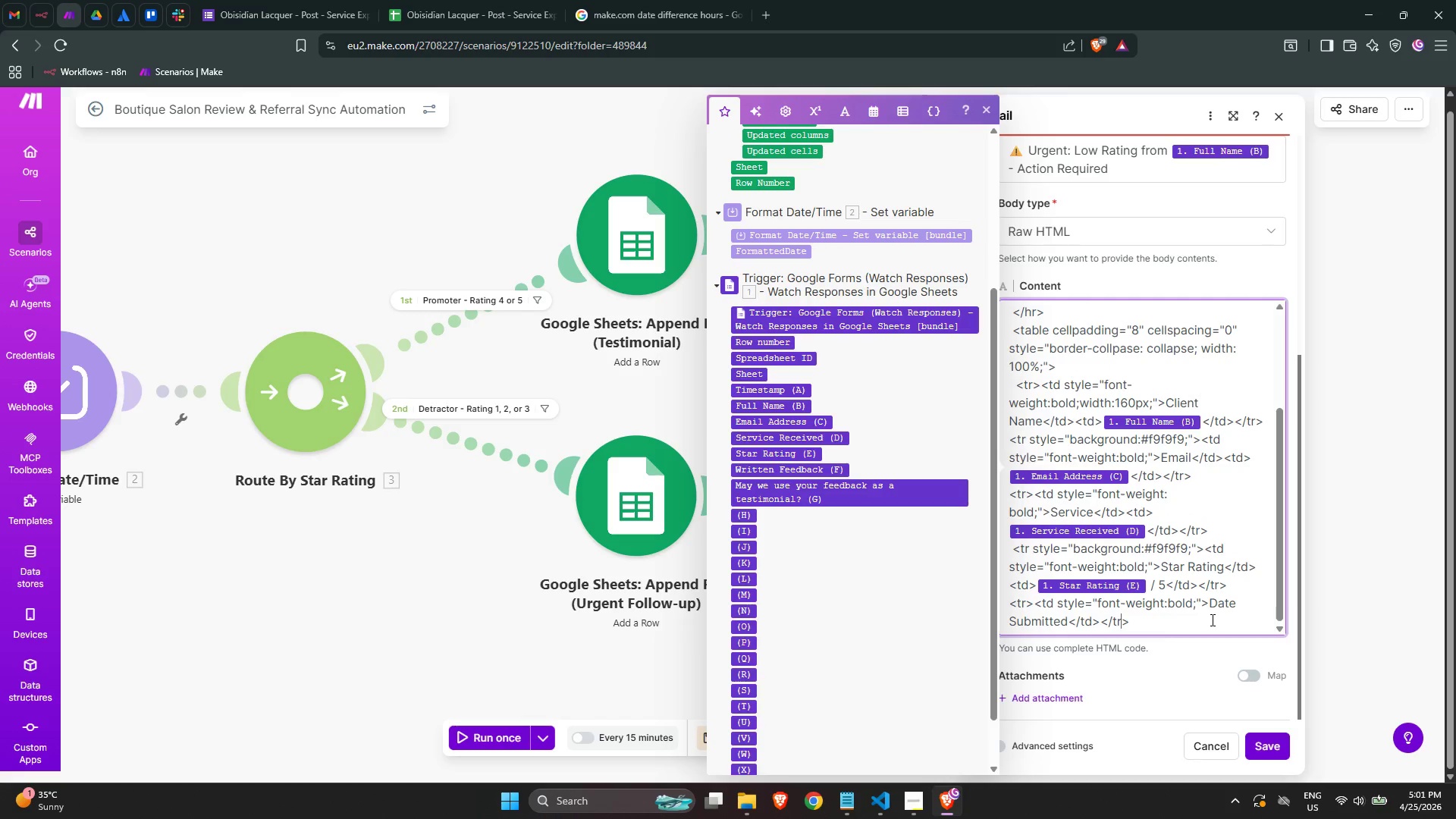 
key(ArrowLeft)
 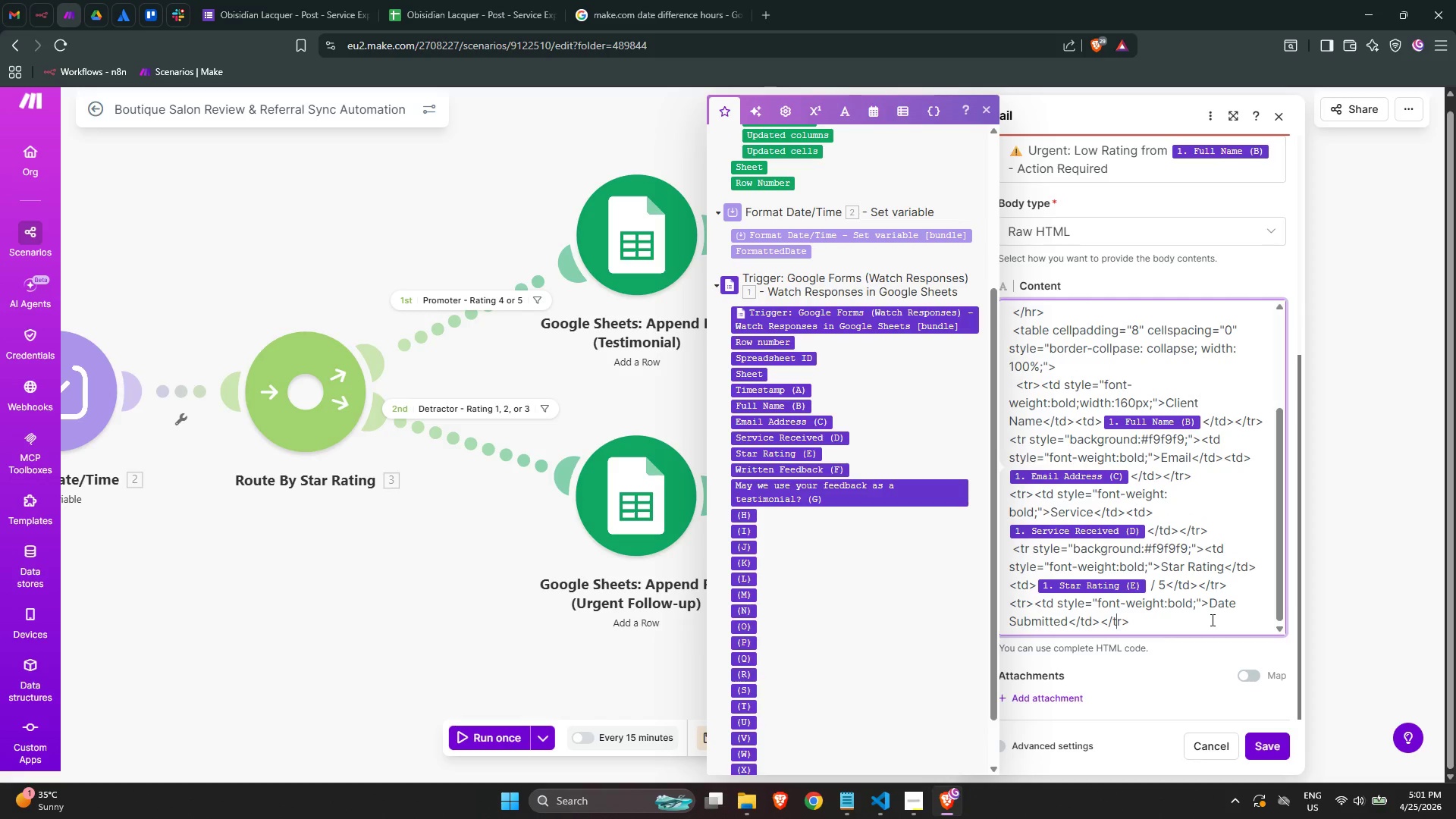 
key(ArrowLeft)
 